 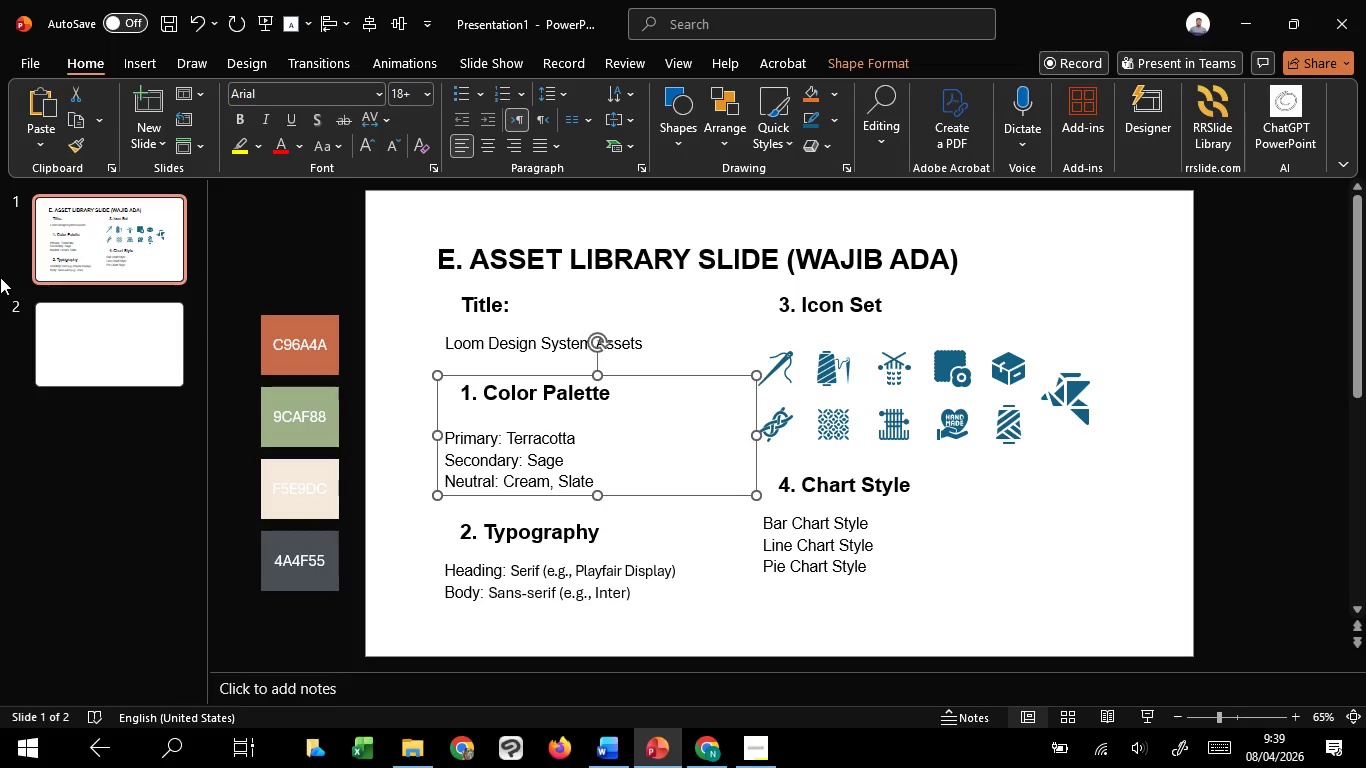 
key(Control+C)
 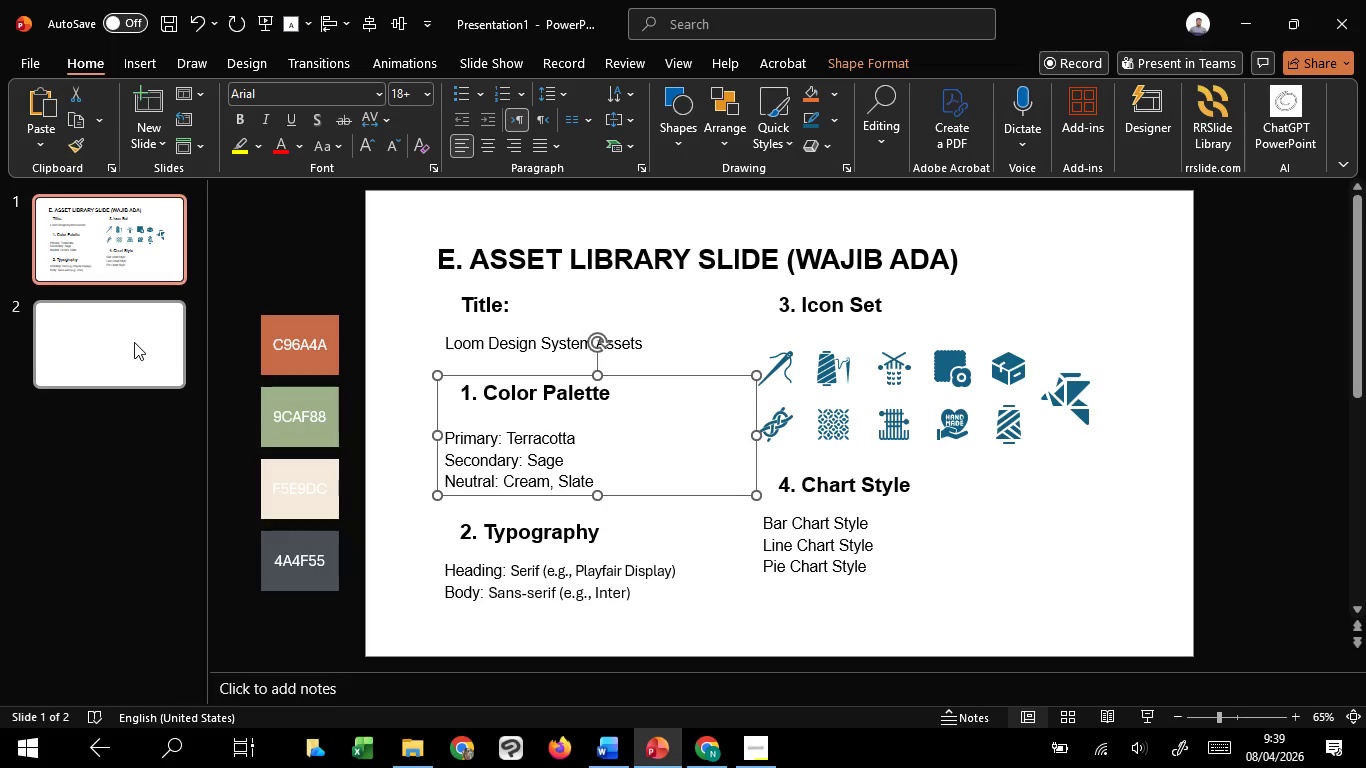 
left_click([134, 342])
 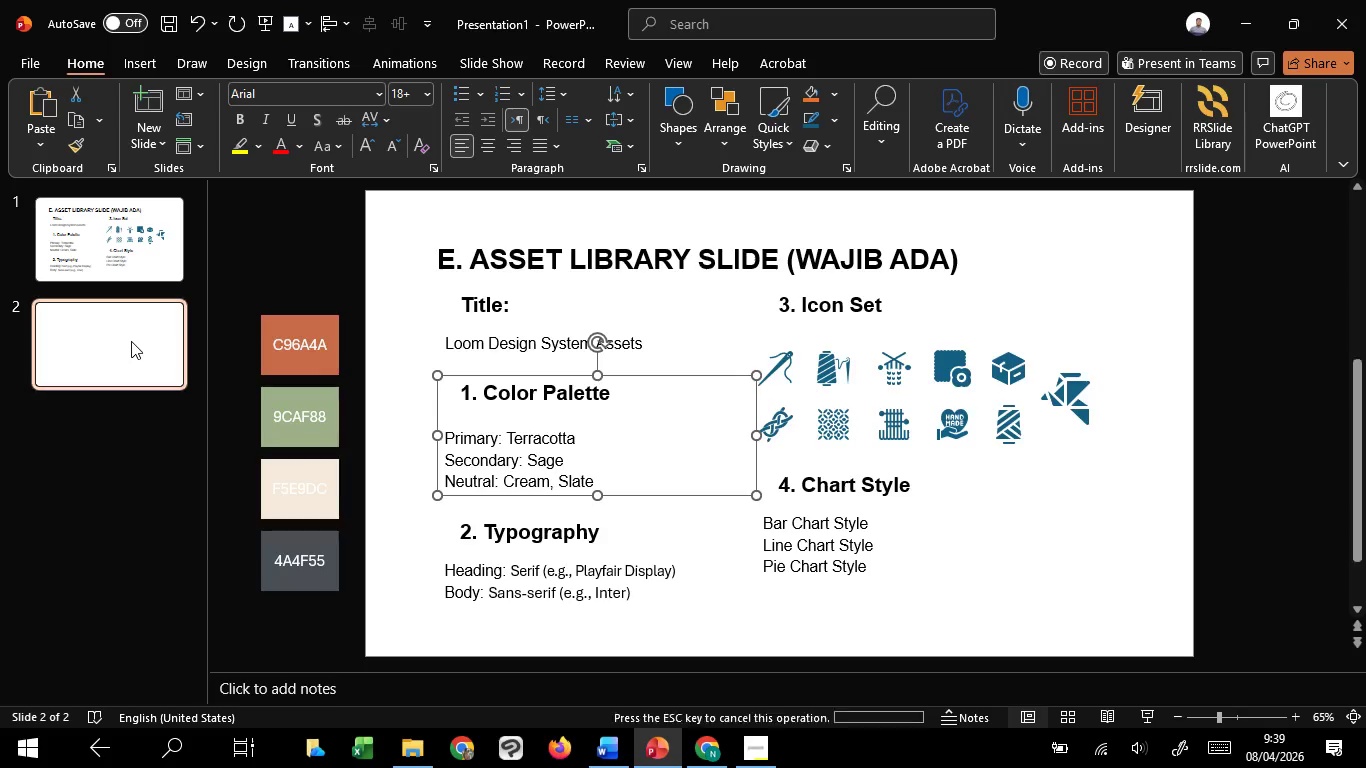 
key(Control+V)
 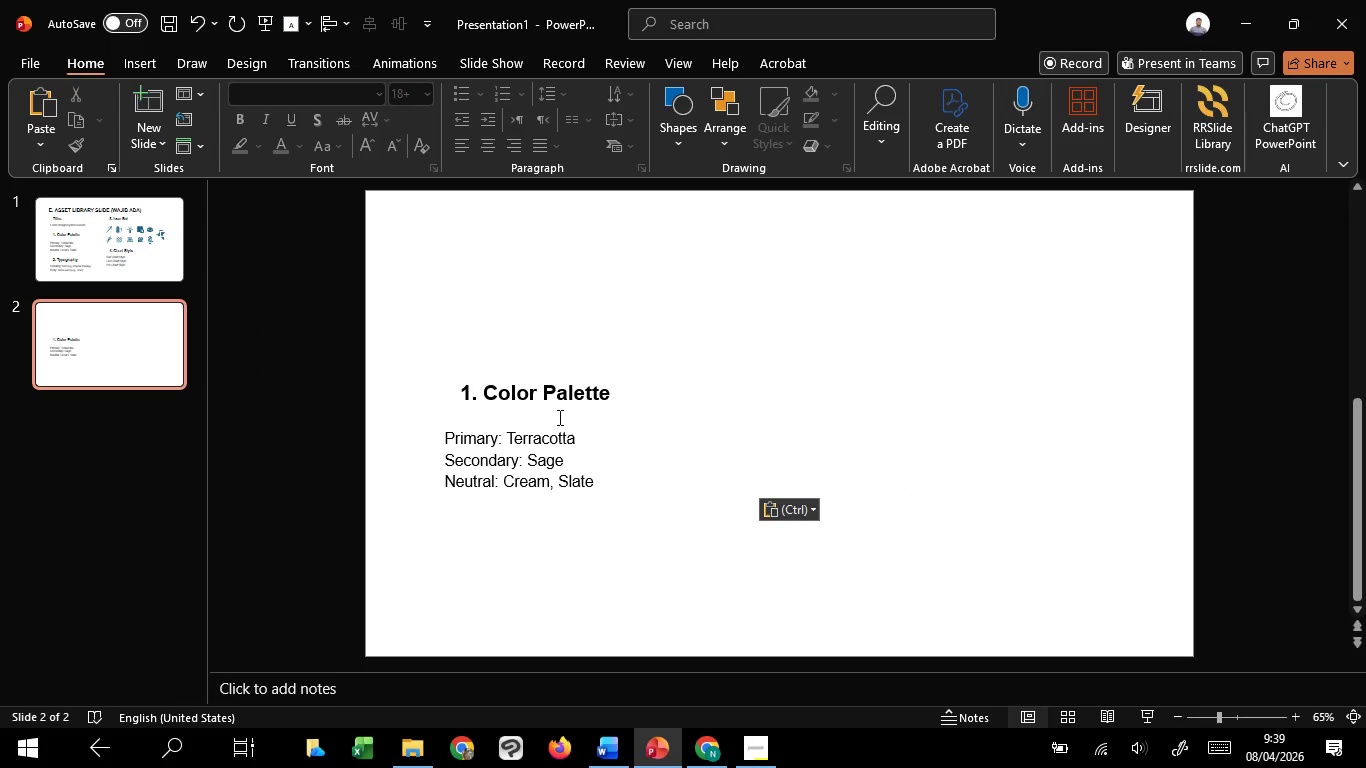 
left_click([557, 412])
 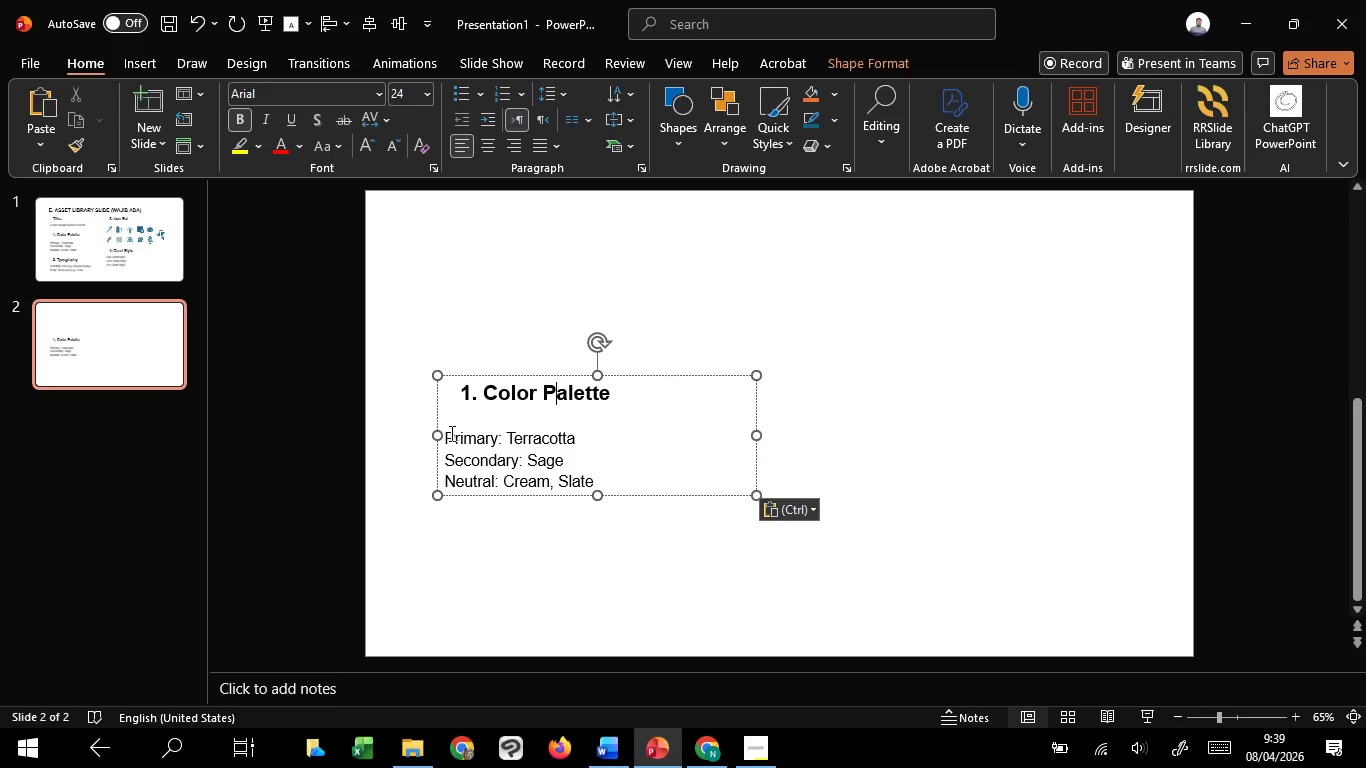 
left_click_drag(start_coordinate=[445, 435], to_coordinate=[694, 494])
 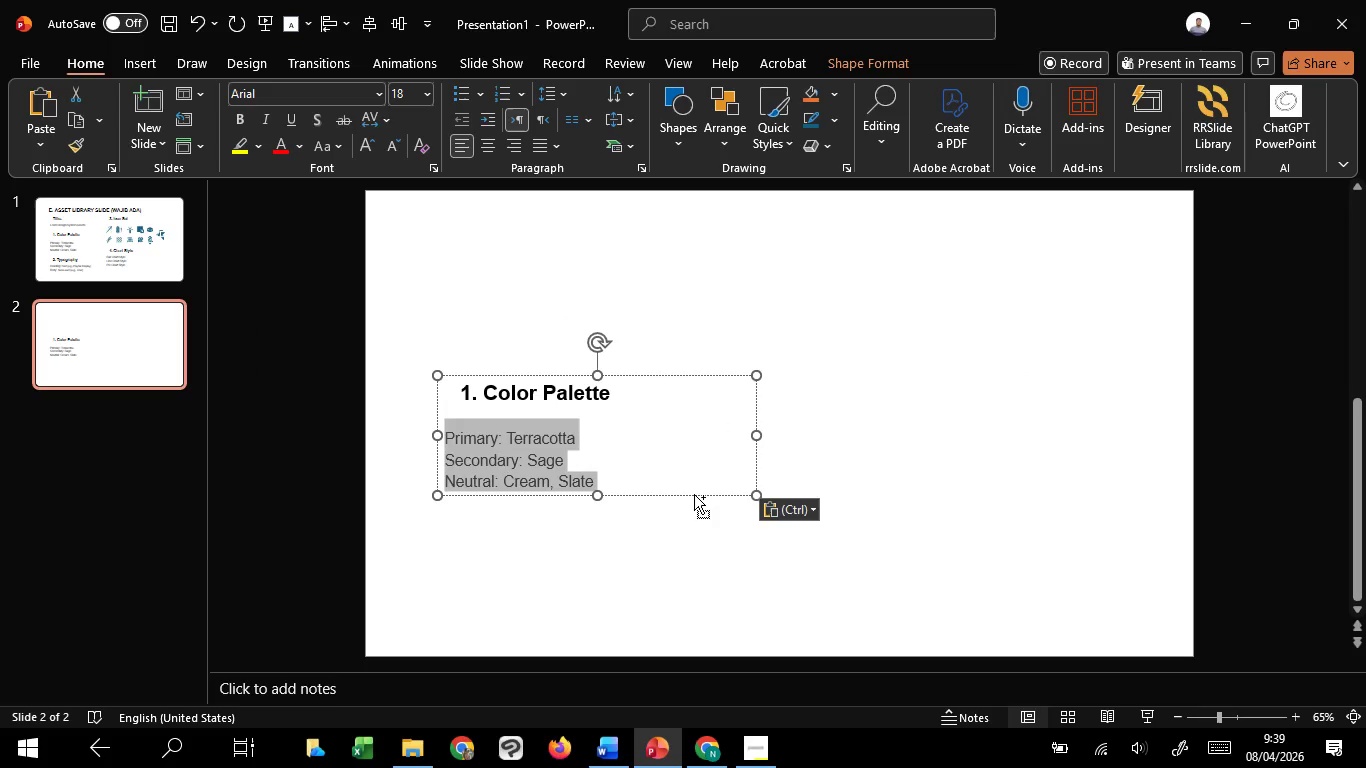 
key(Control+V)
 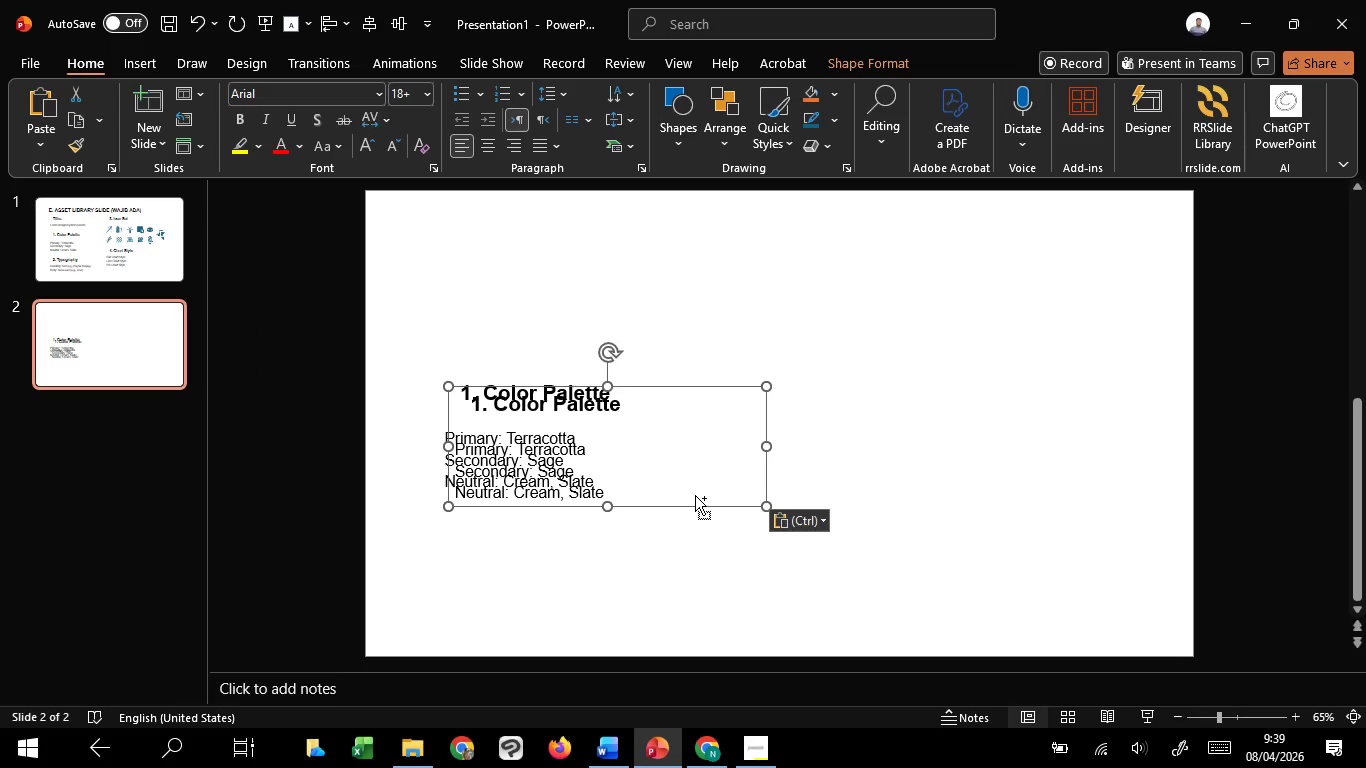 
key(Control+Z)
 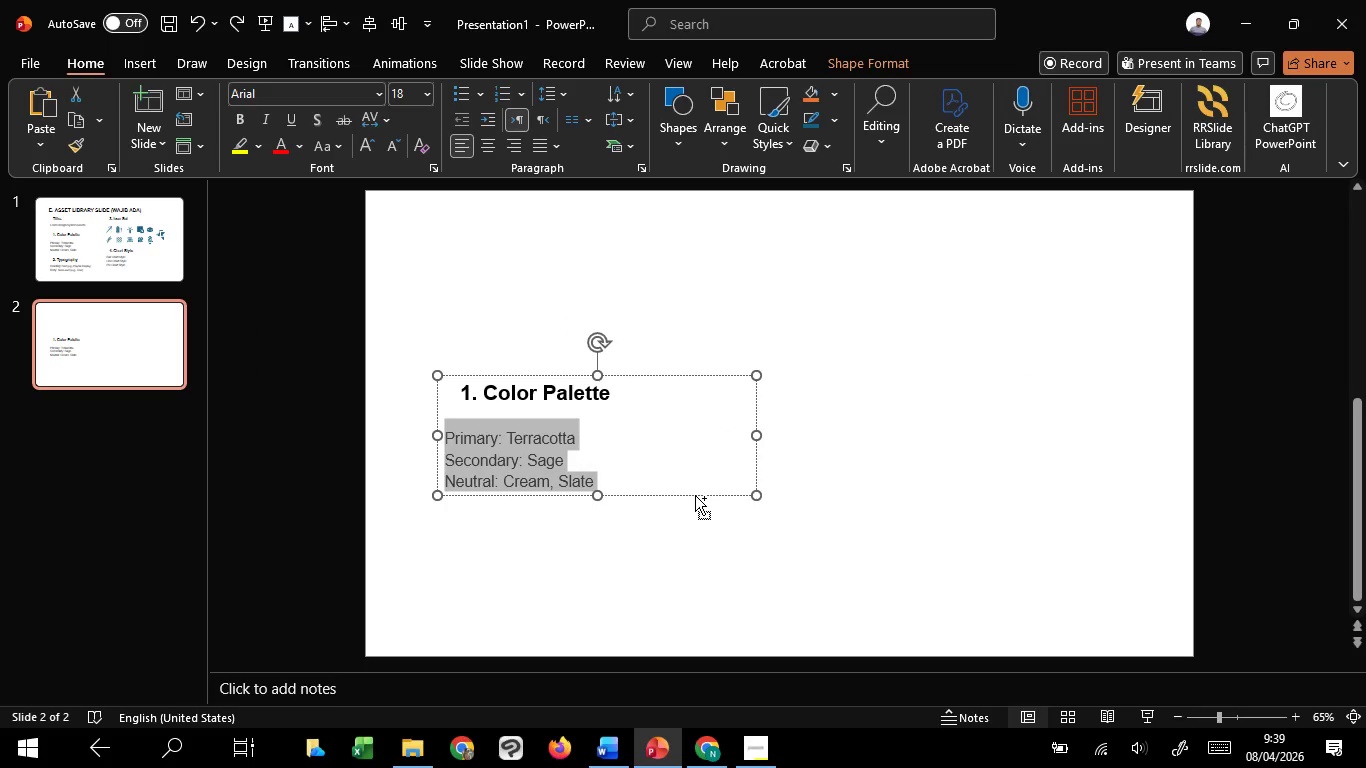 
key(Backspace)
 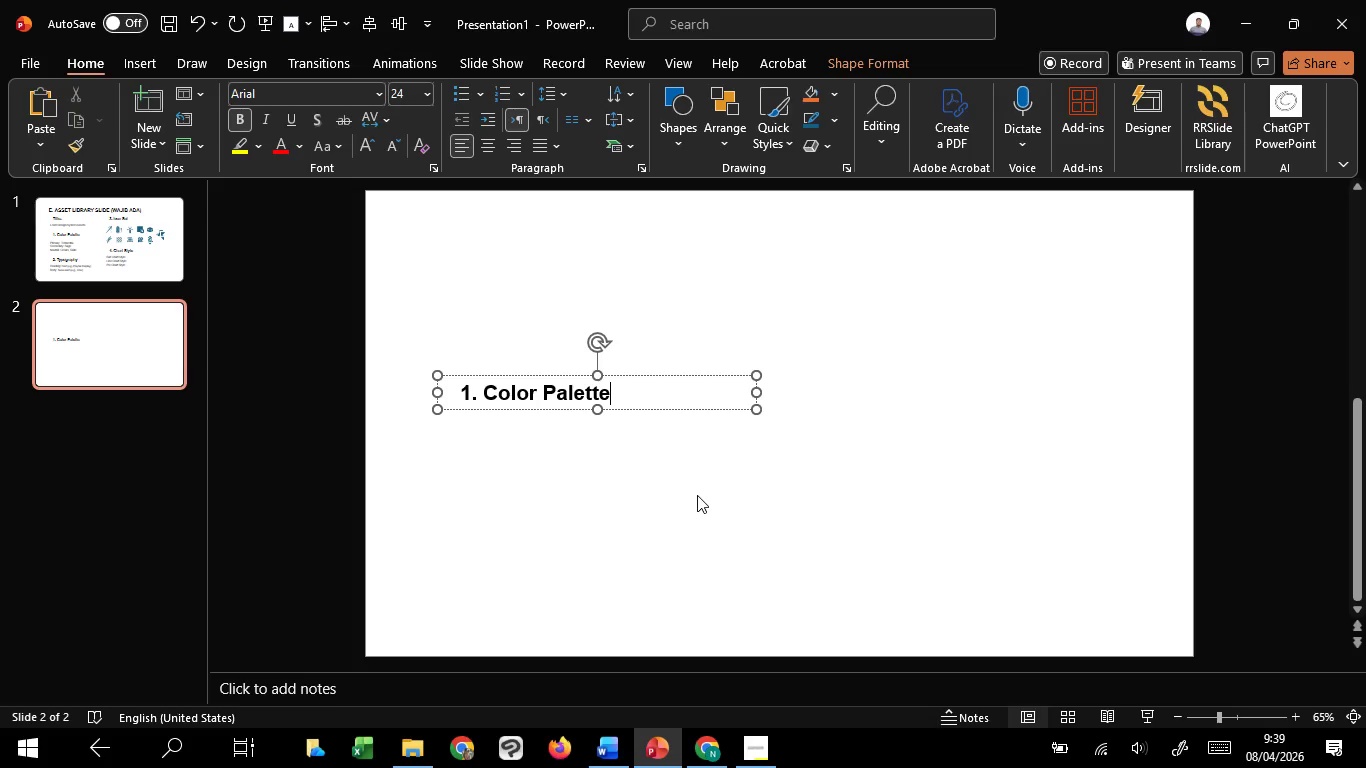 
scroll: coordinate [697, 495], scroll_direction: up, amount: 1.0
 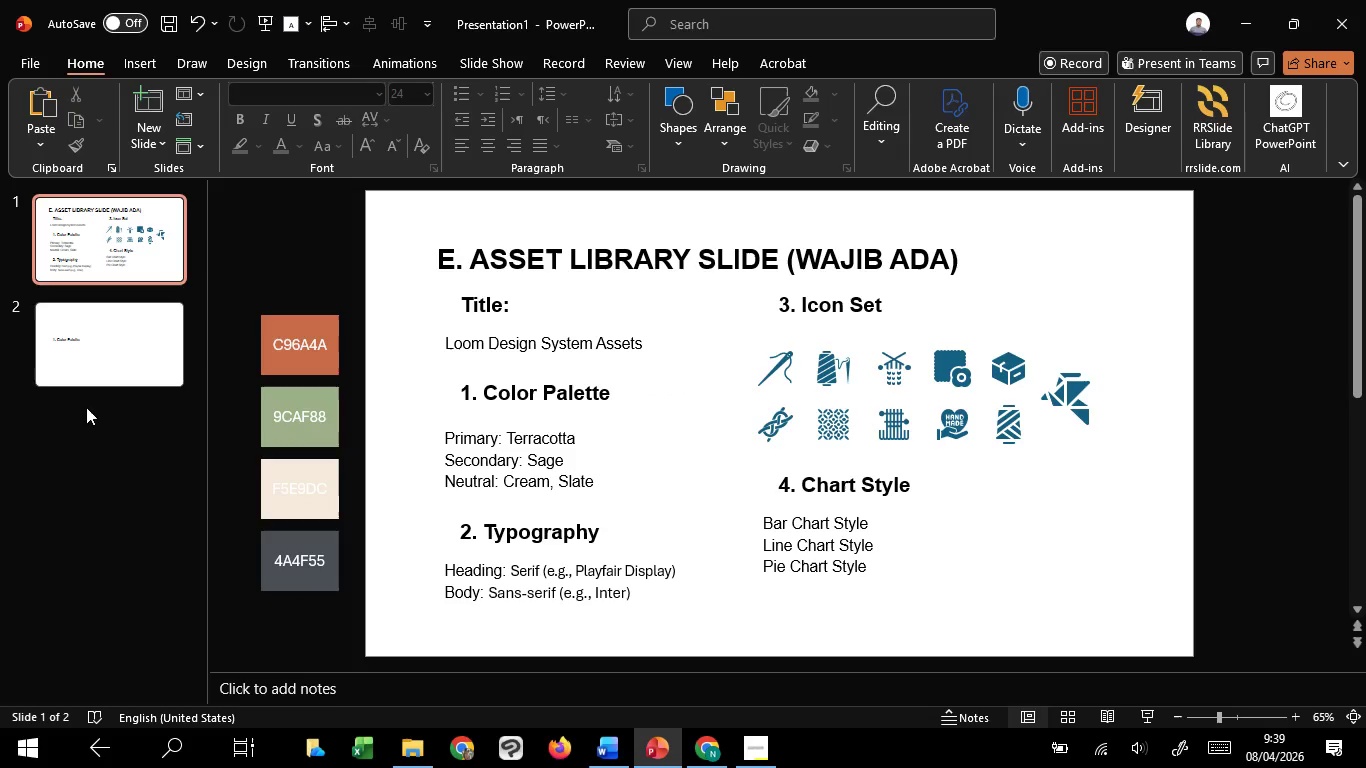 
left_click([123, 347])
 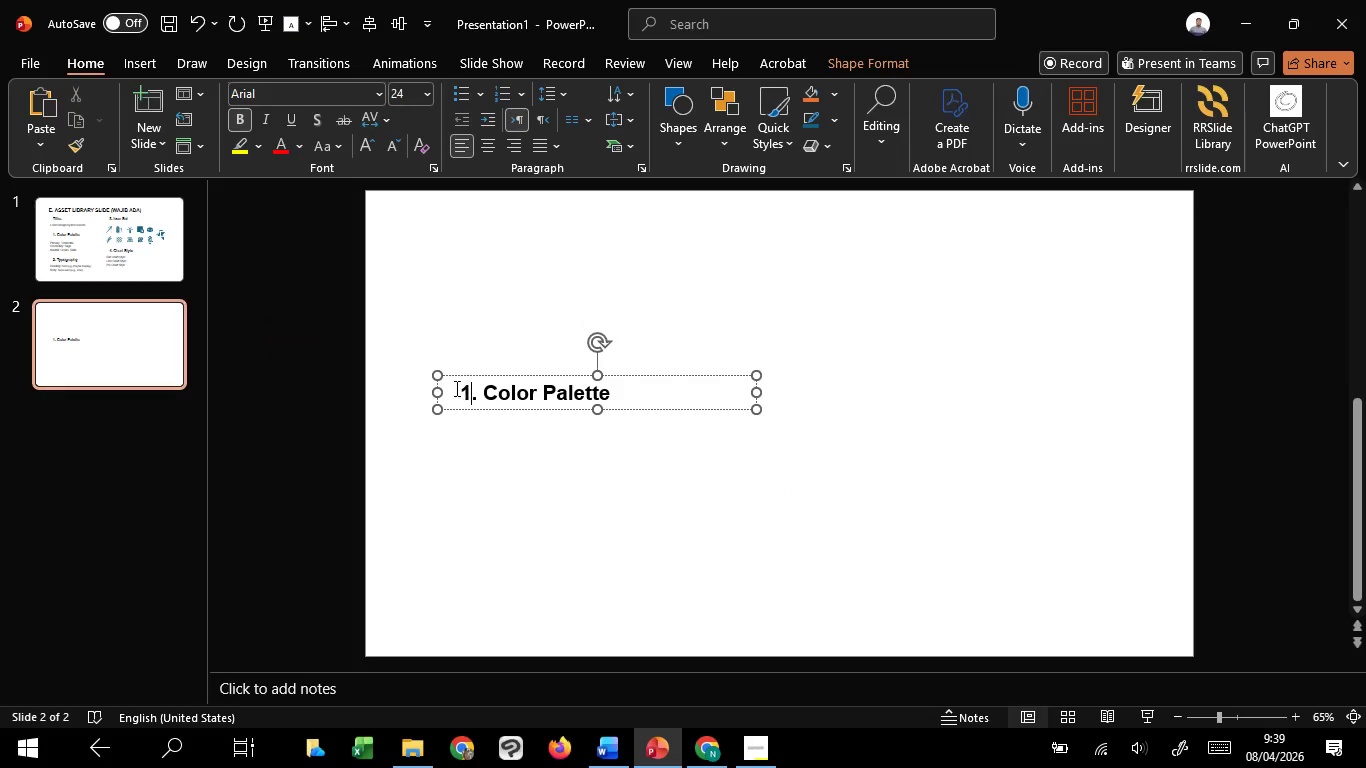 
double_click([455, 388])
 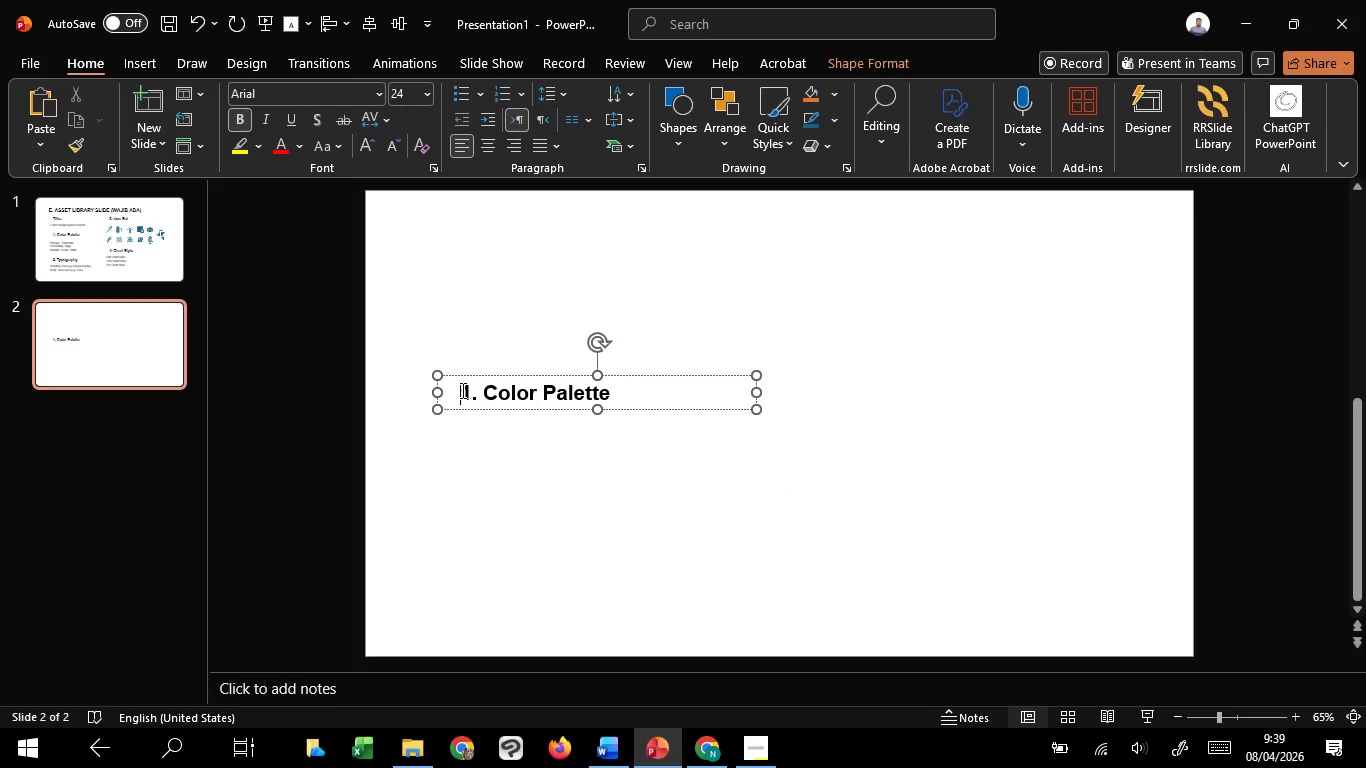 
key(Backspace)
 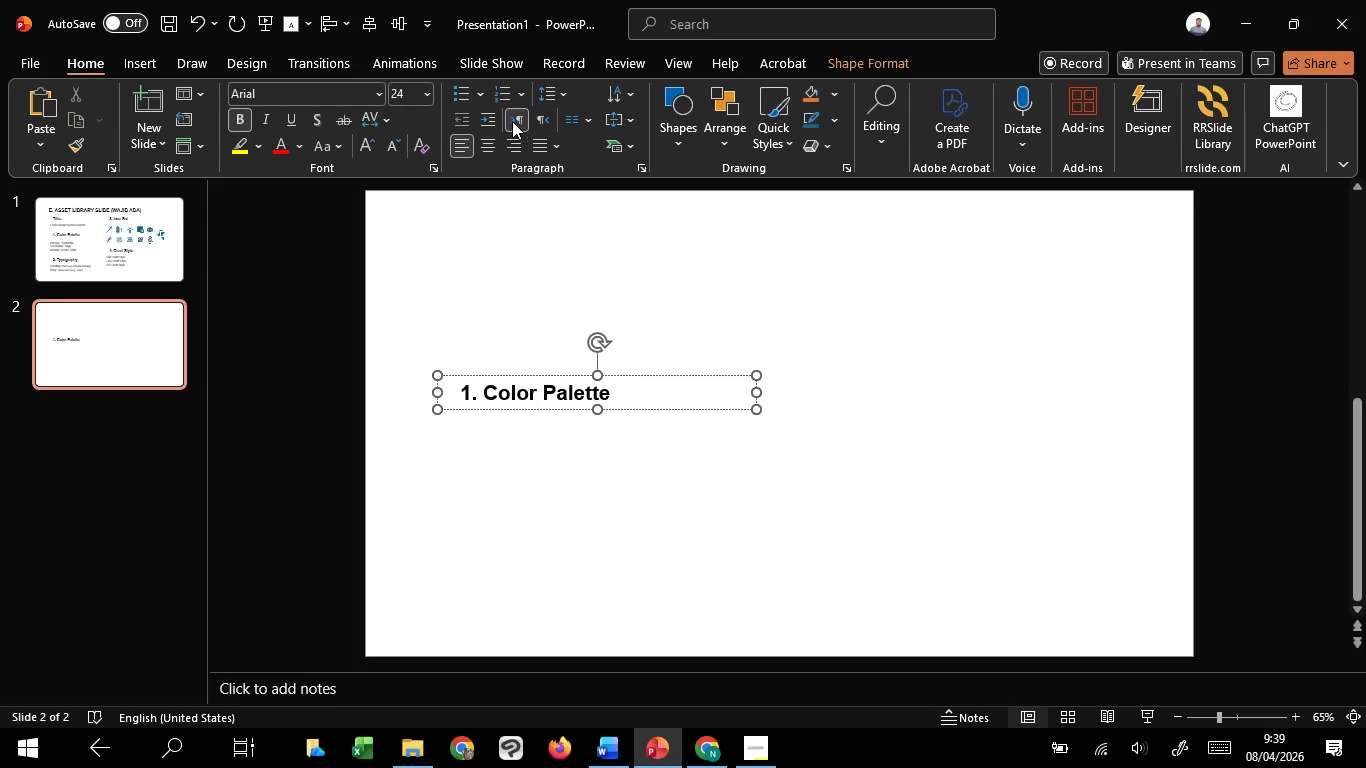 
left_click([508, 121])
 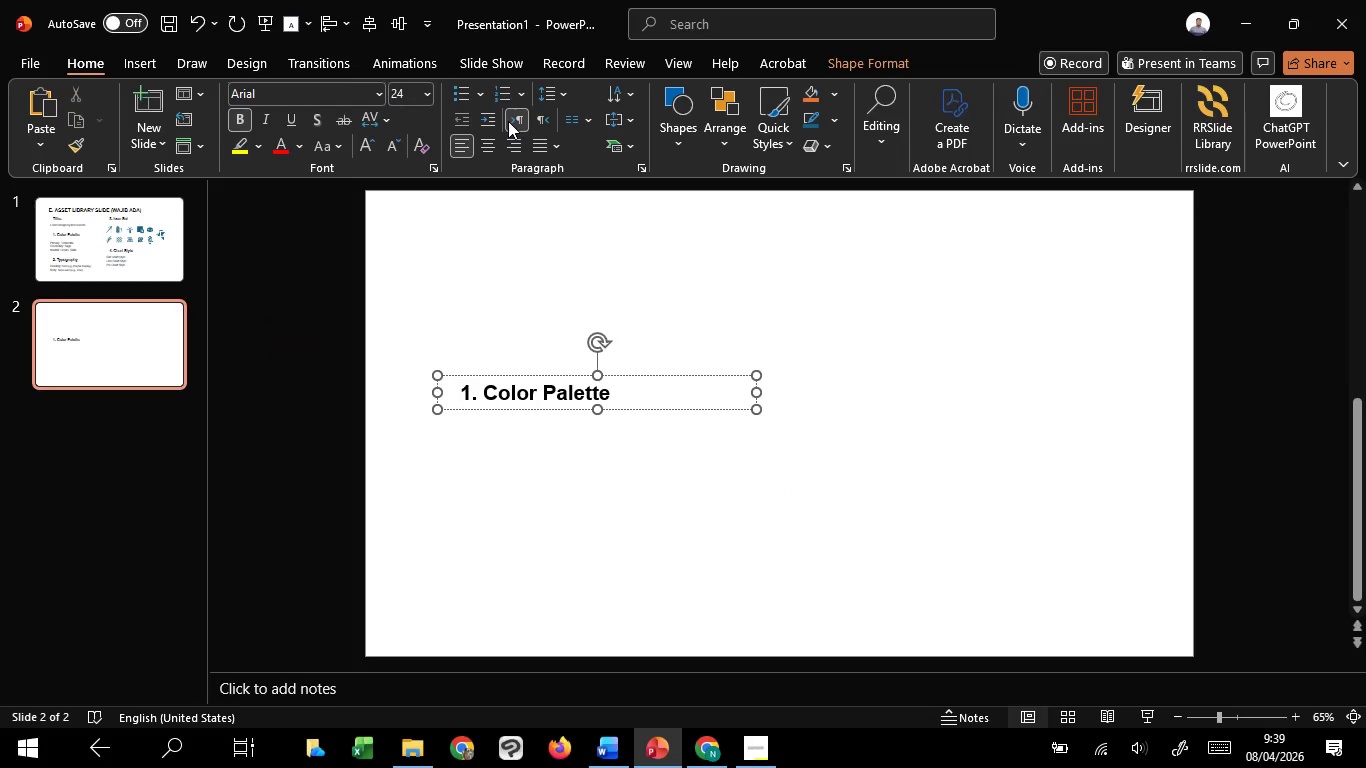 
left_click([508, 121])
 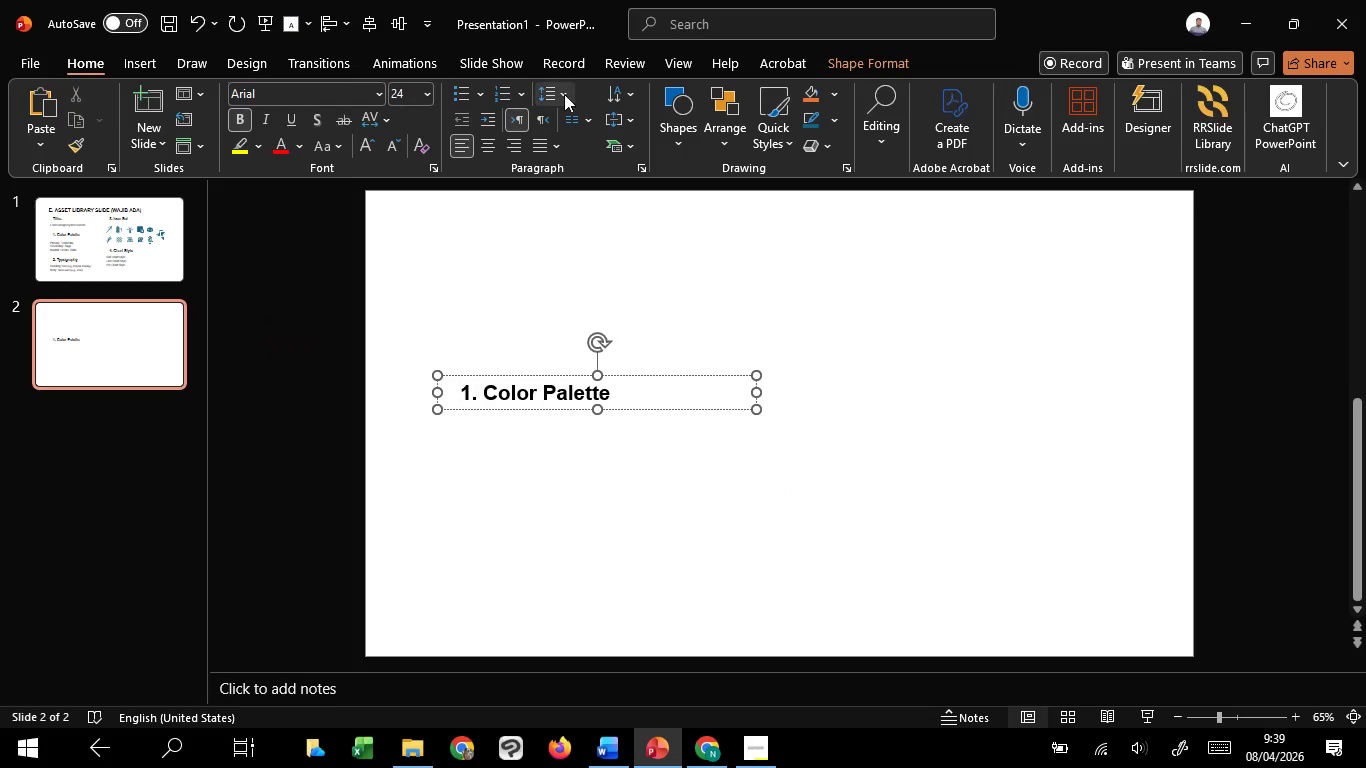 
left_click([564, 94])
 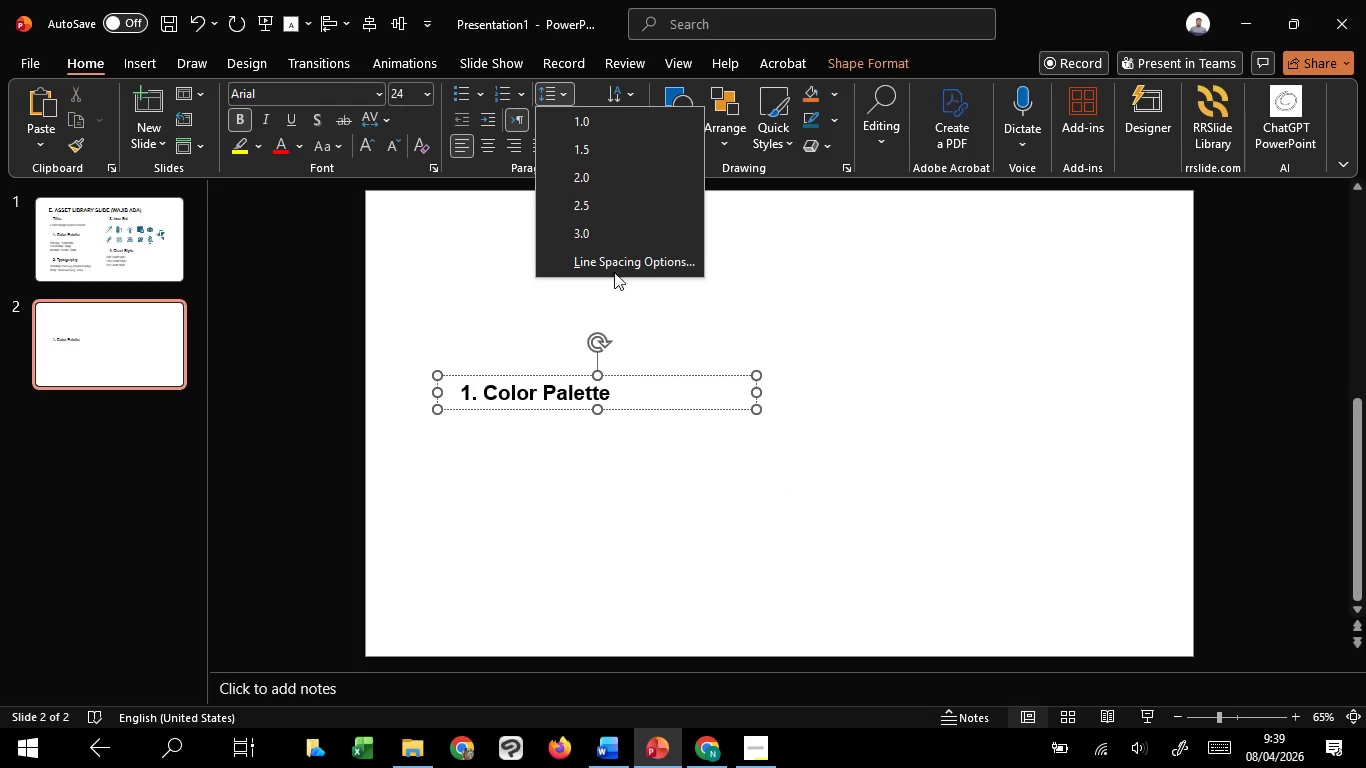 
left_click([610, 261])
 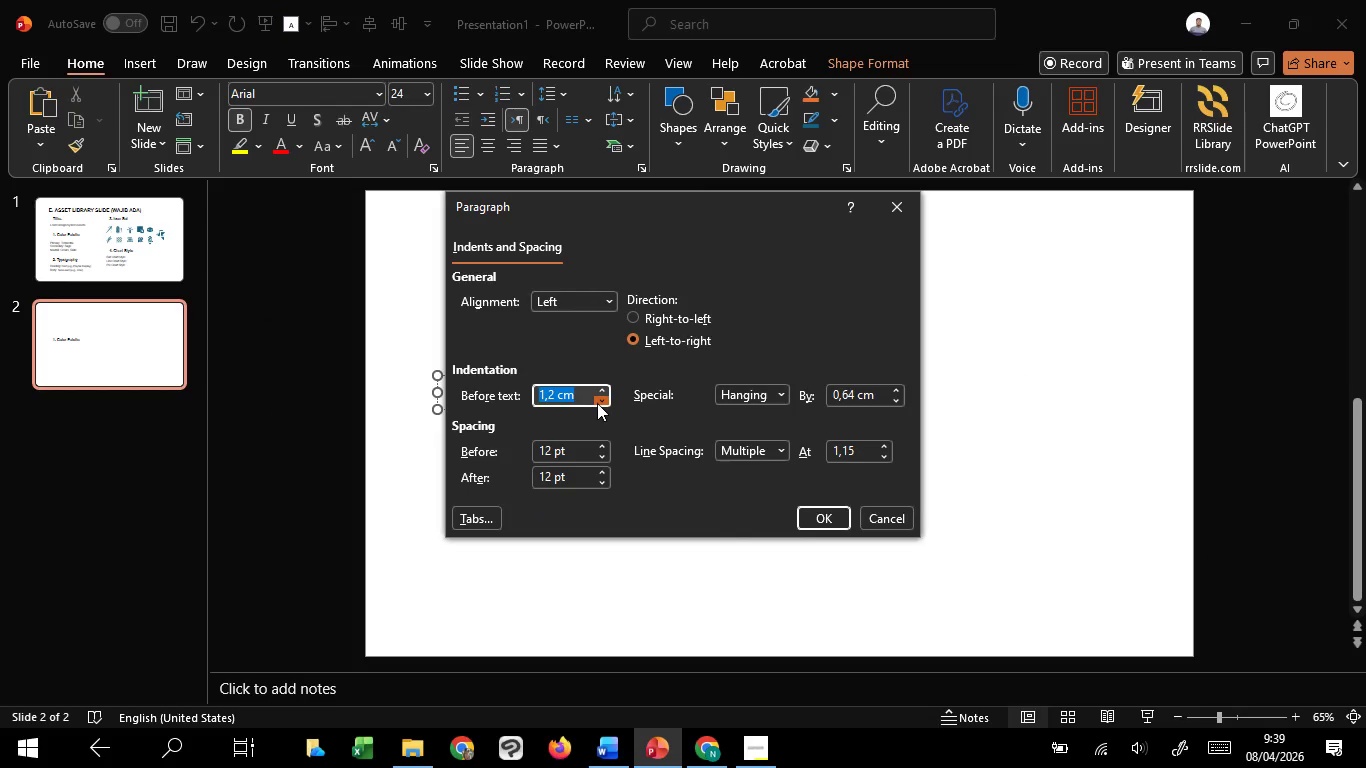 
left_click([597, 403])
 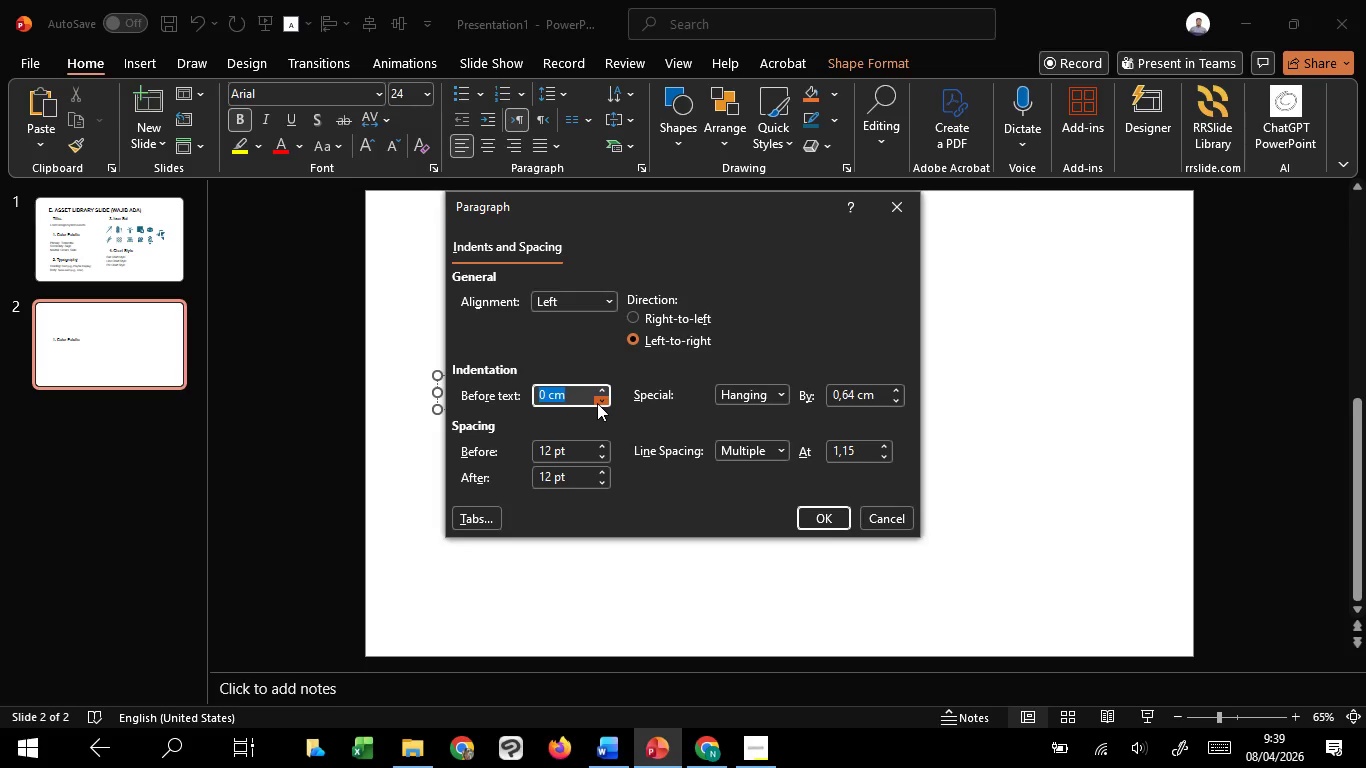 
left_click([597, 403])
 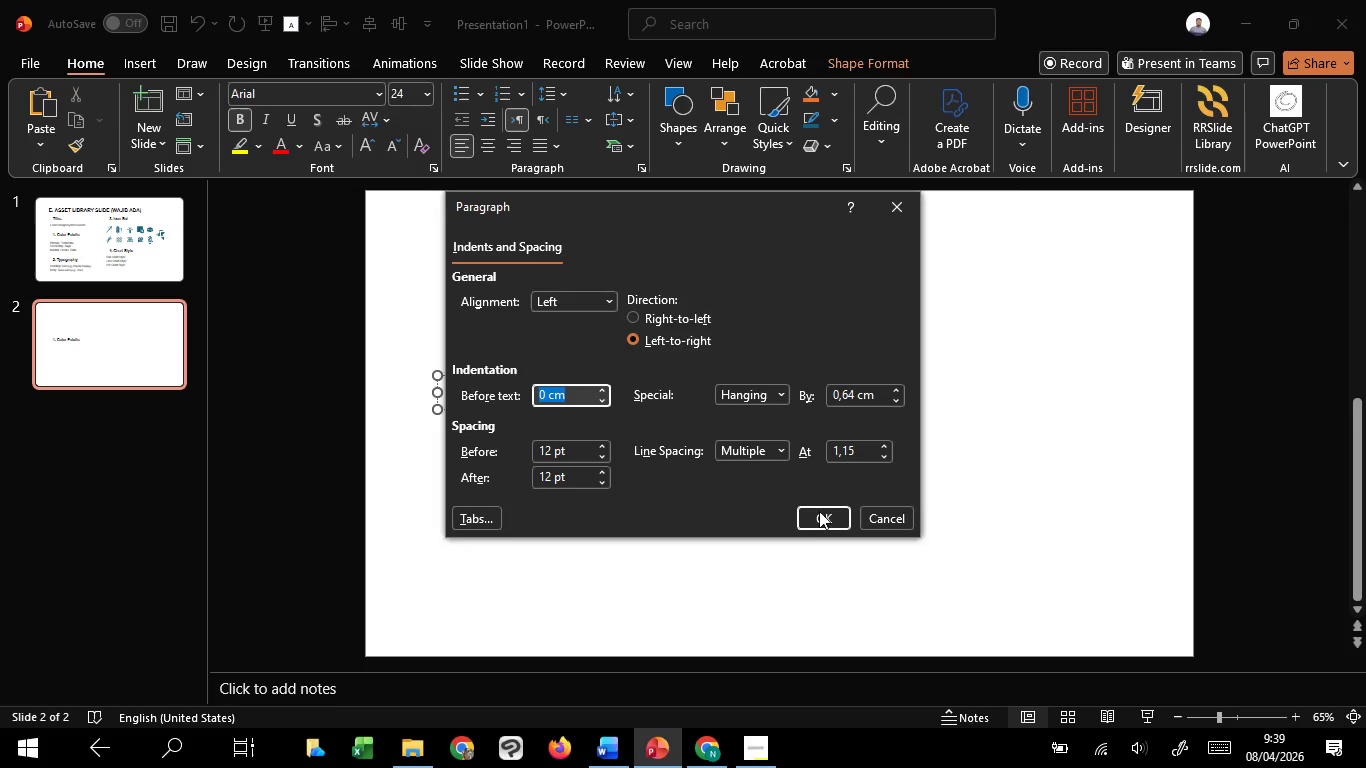 
double_click([819, 516])
 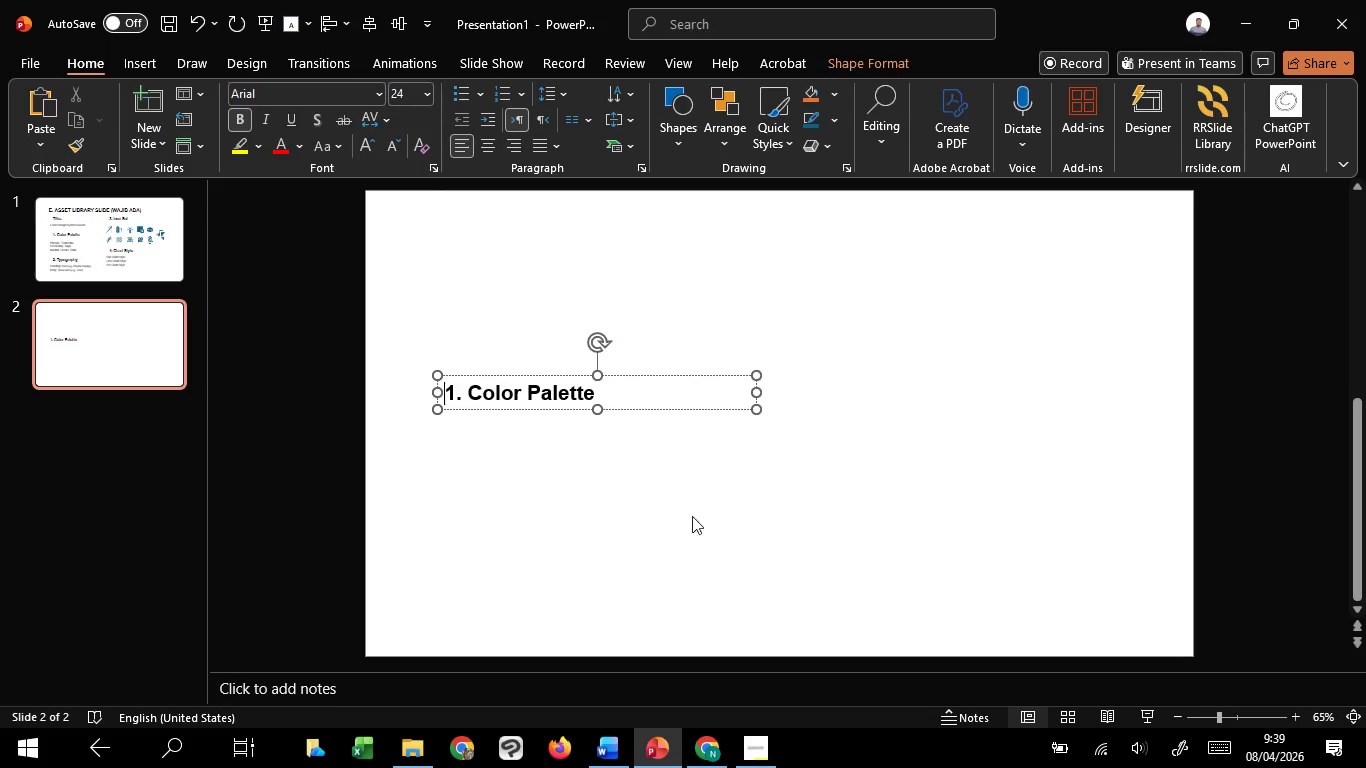 
left_click([666, 516])
 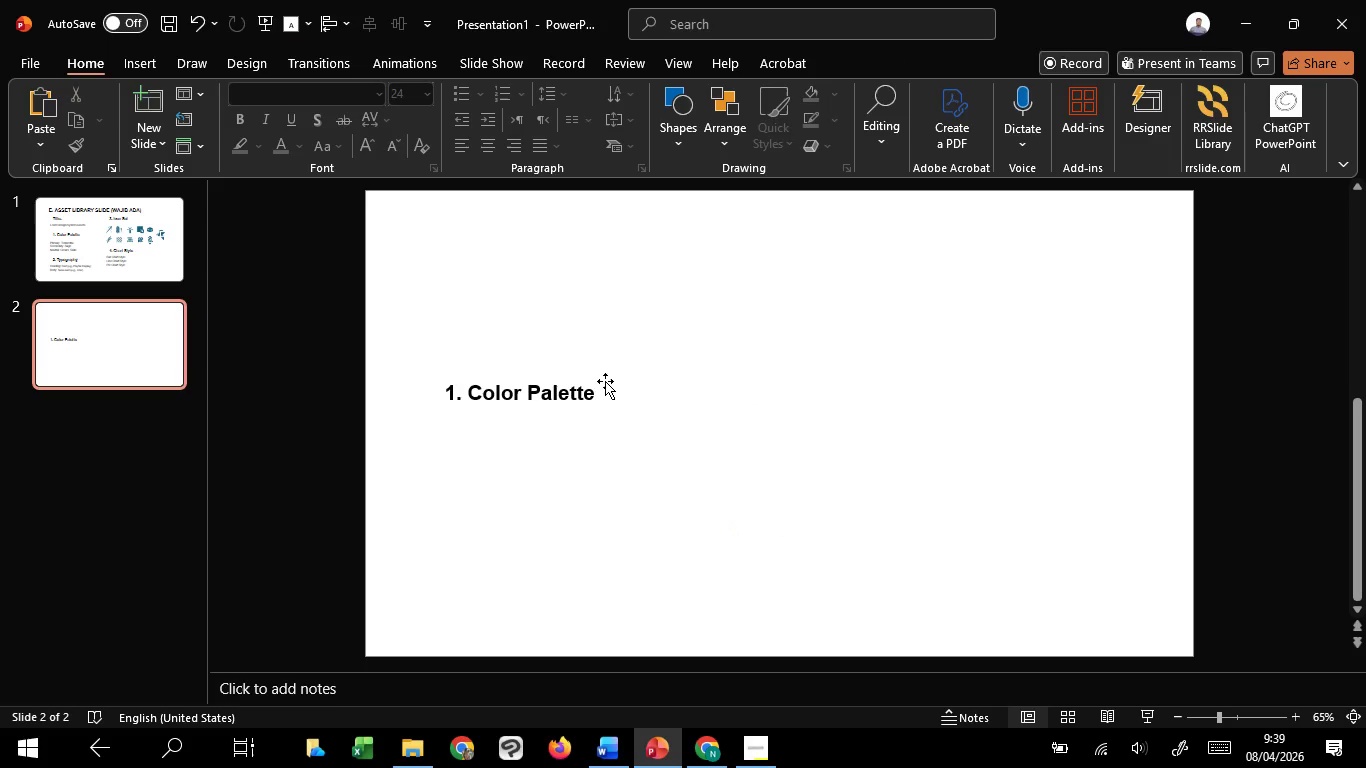 
left_click([604, 380])
 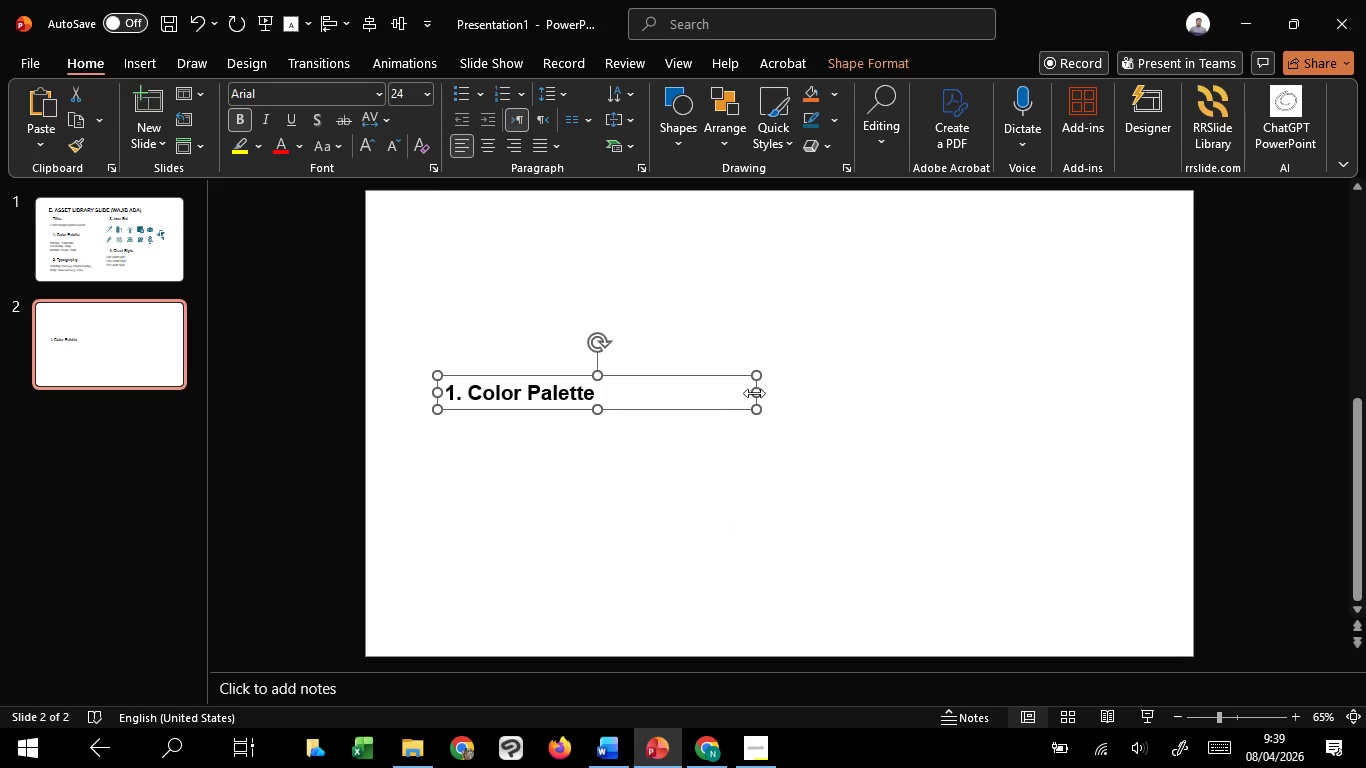 
left_click_drag(start_coordinate=[755, 392], to_coordinate=[634, 397])
 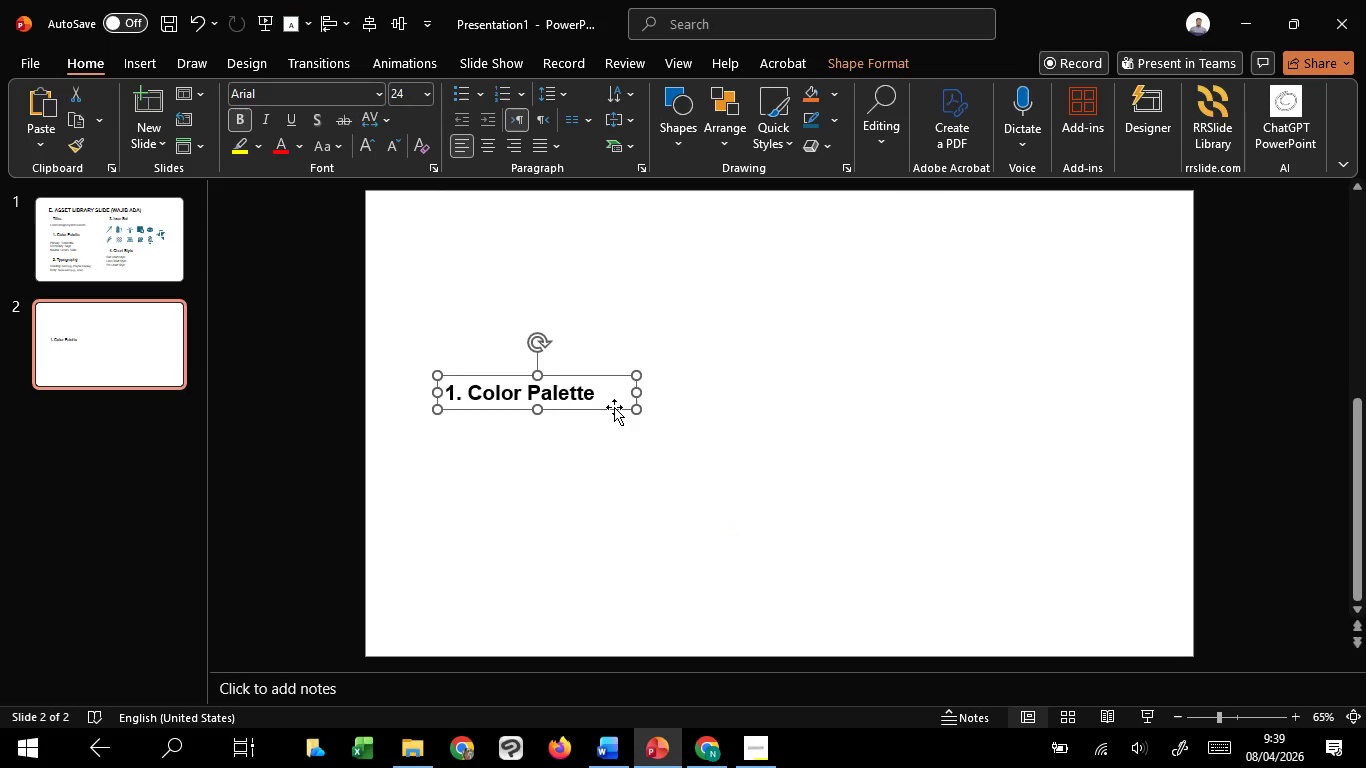 
left_click_drag(start_coordinate=[614, 407], to_coordinate=[574, 249])
 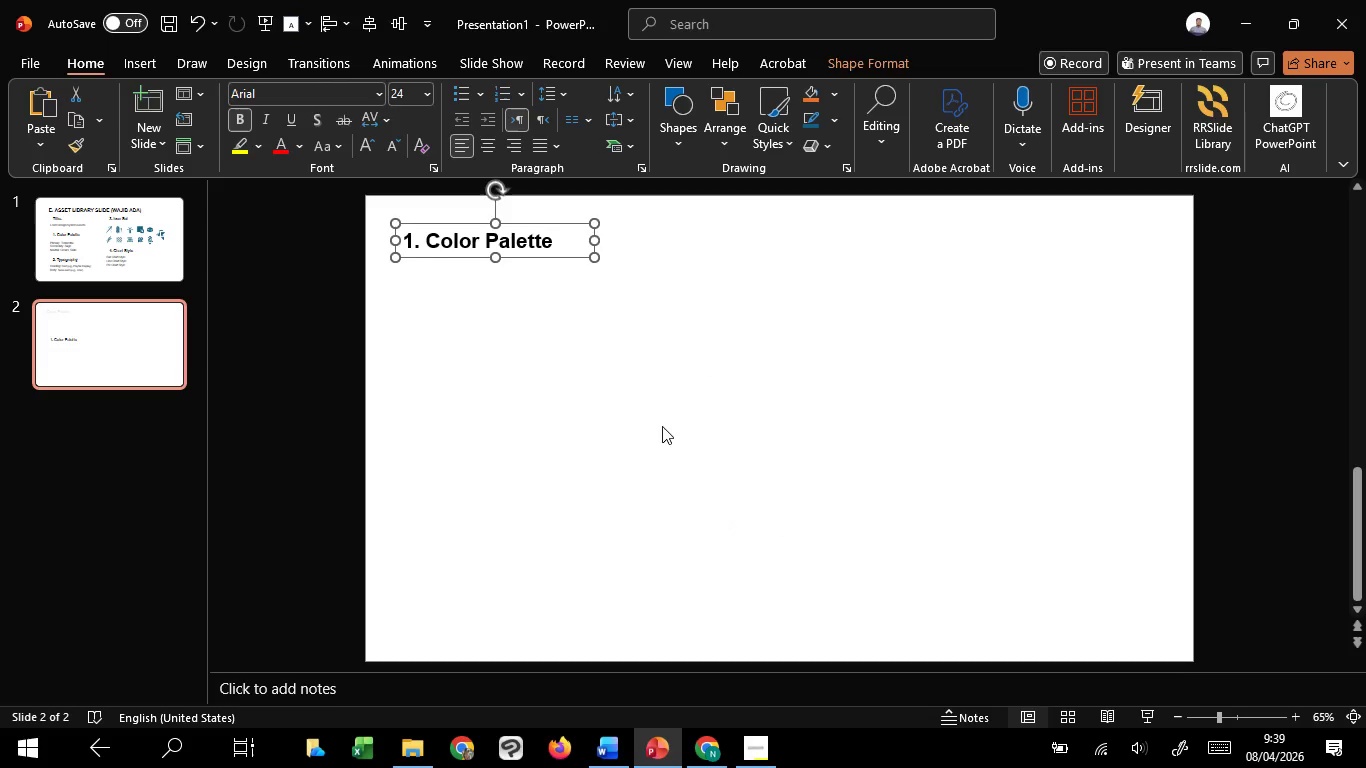 
left_click([664, 429])
 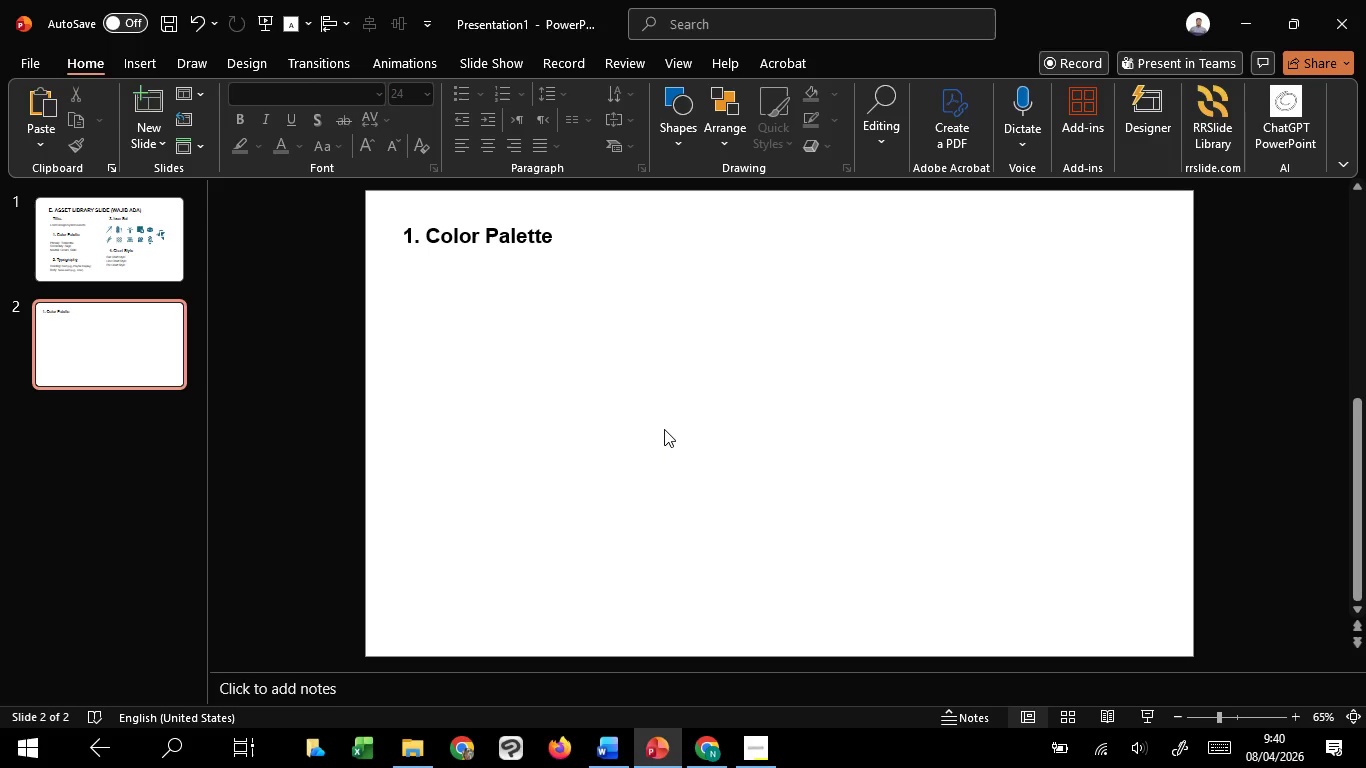 
wait(30.7)
 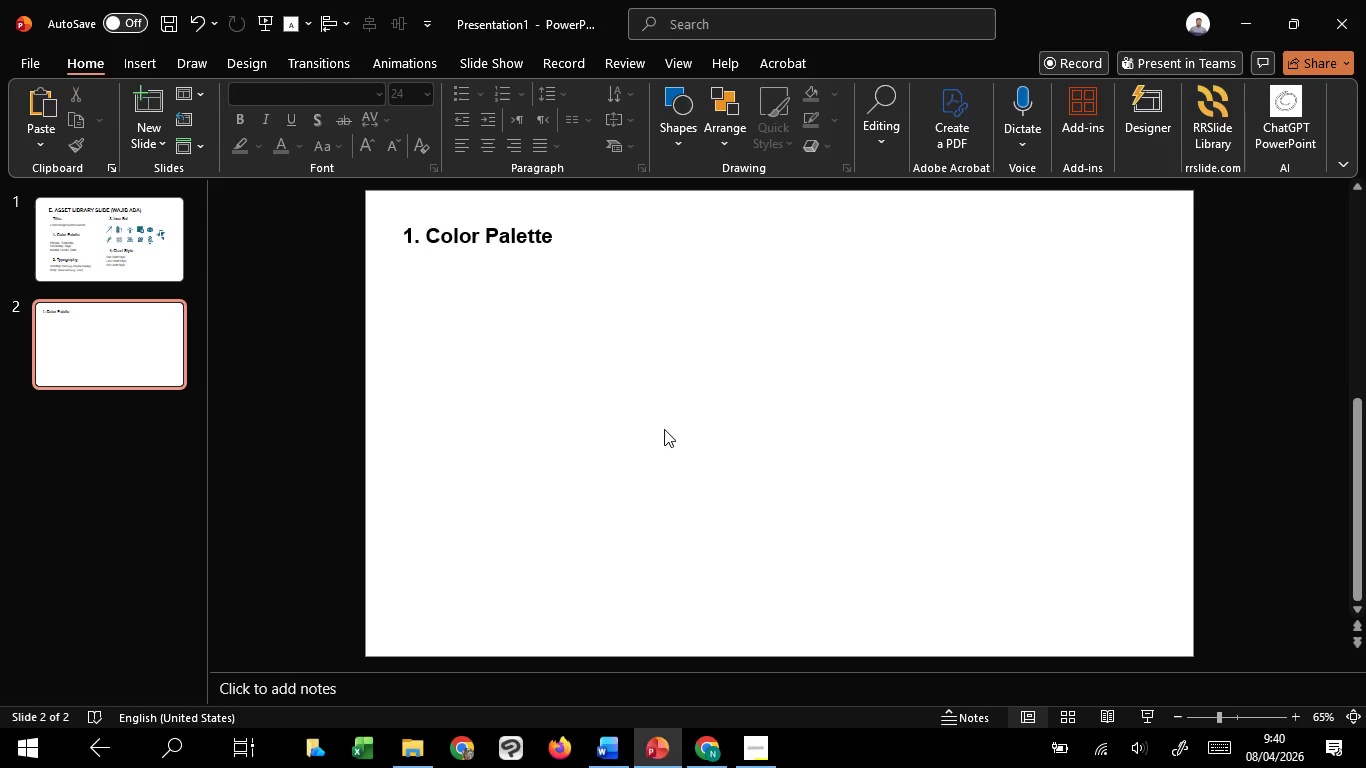 
left_click([478, 244])
 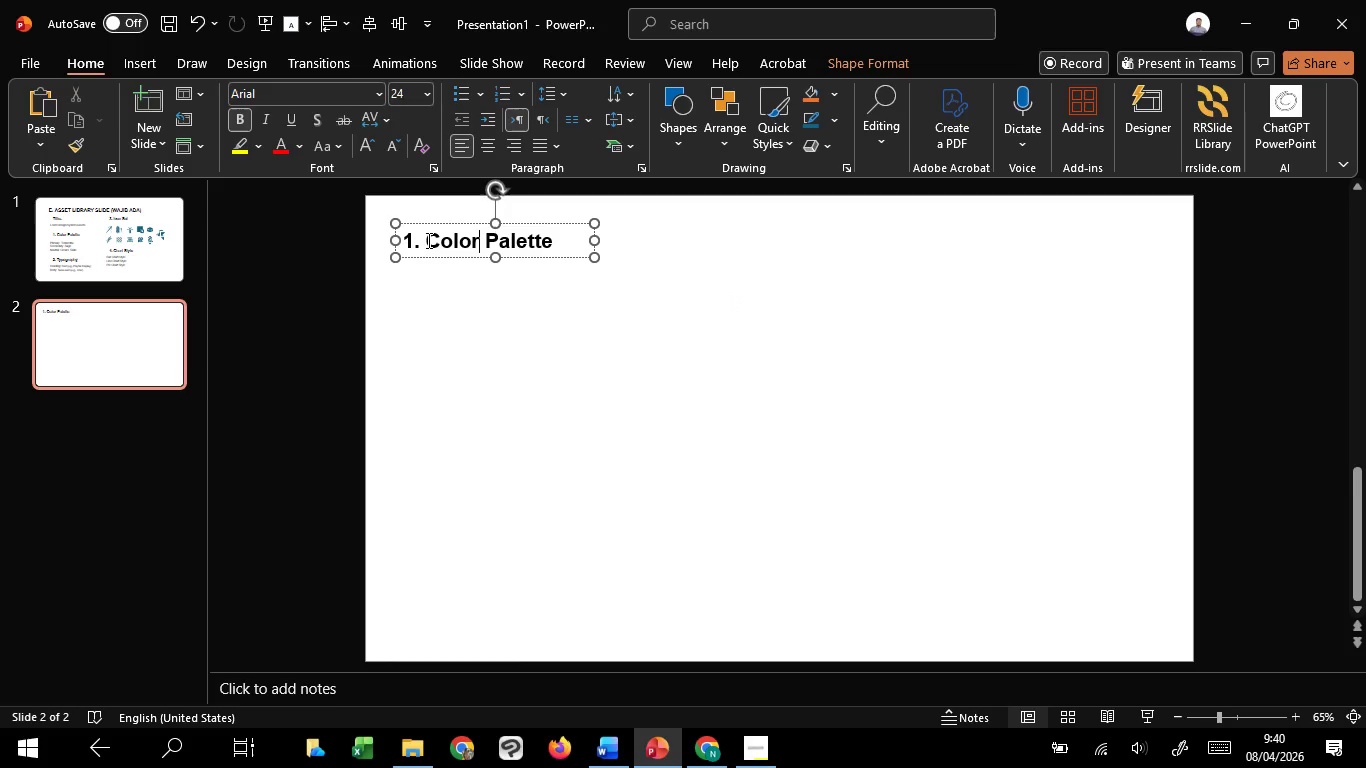 
left_click_drag(start_coordinate=[427, 240], to_coordinate=[397, 235])
 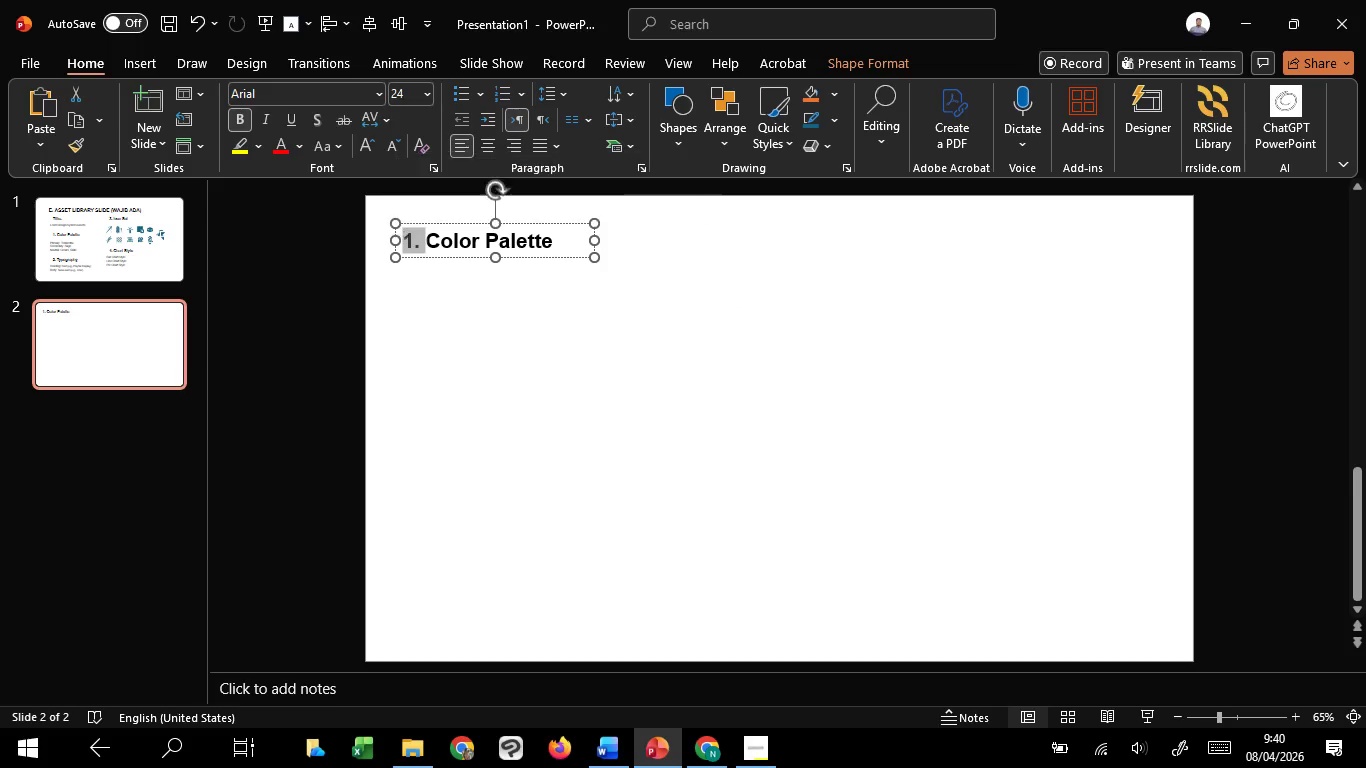 
key(Backspace)
 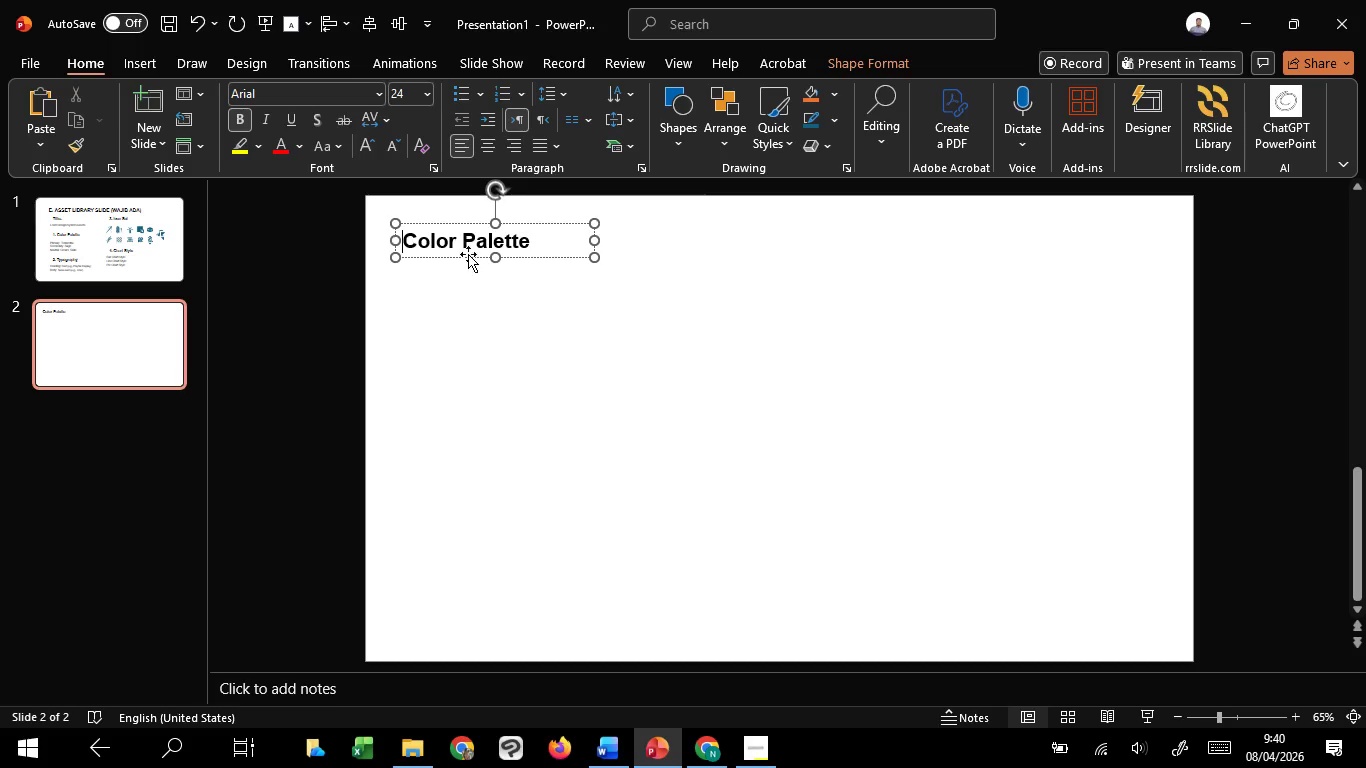 
key(Control+A)
 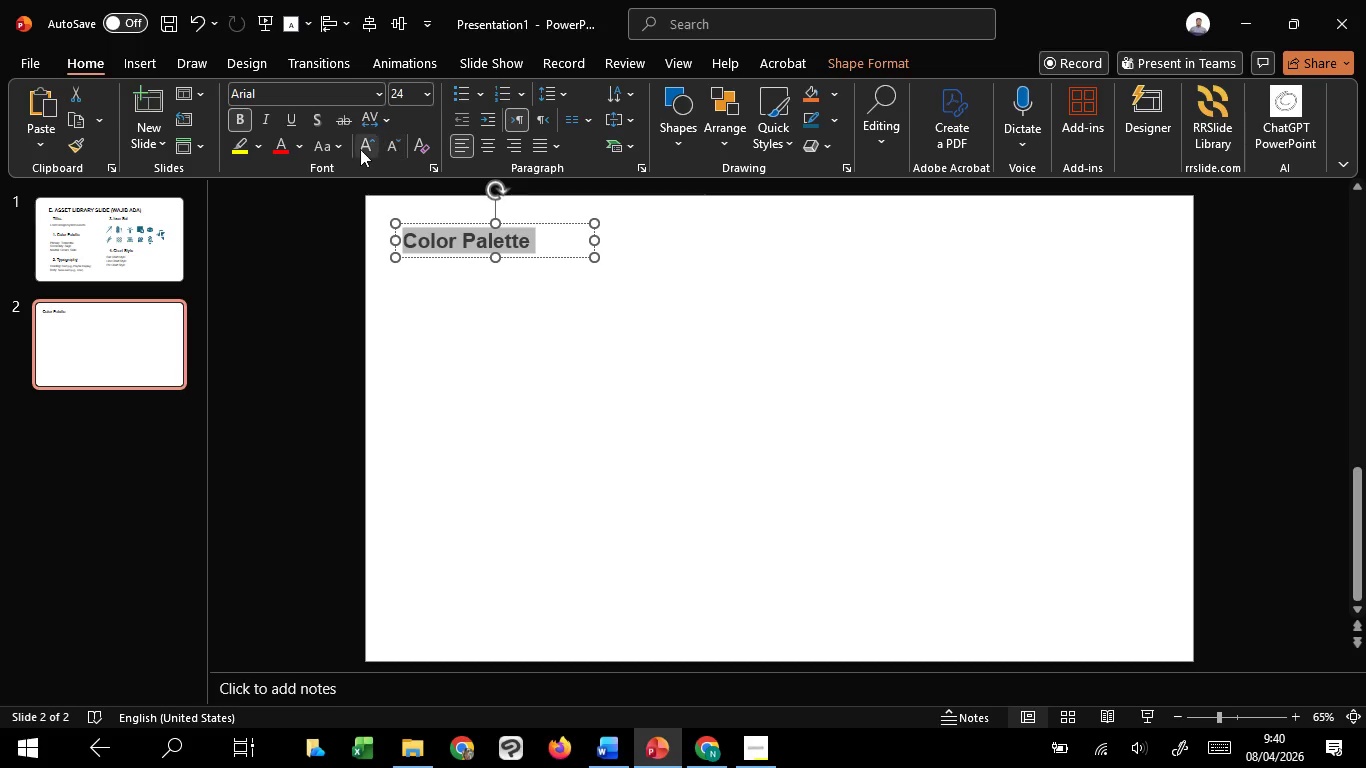 
left_click([360, 149])
 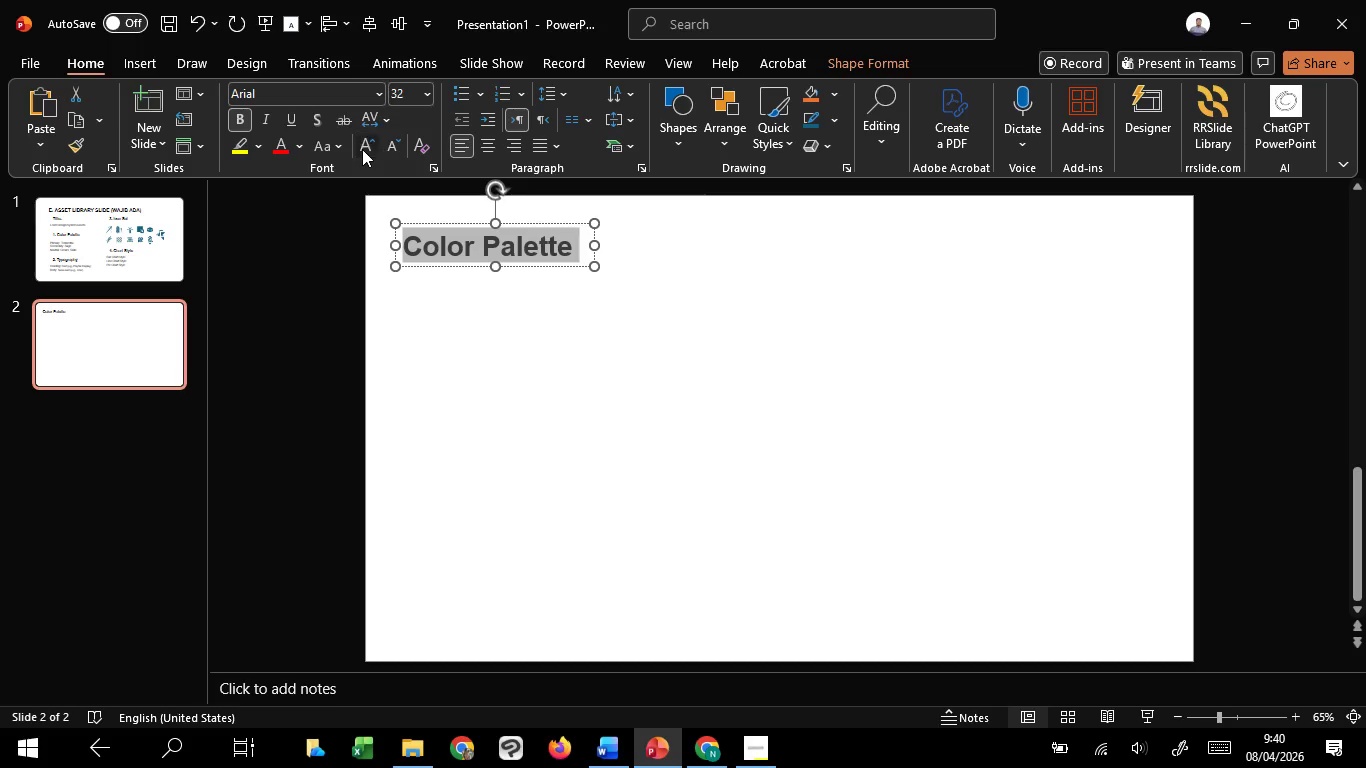 
triple_click([362, 149])
 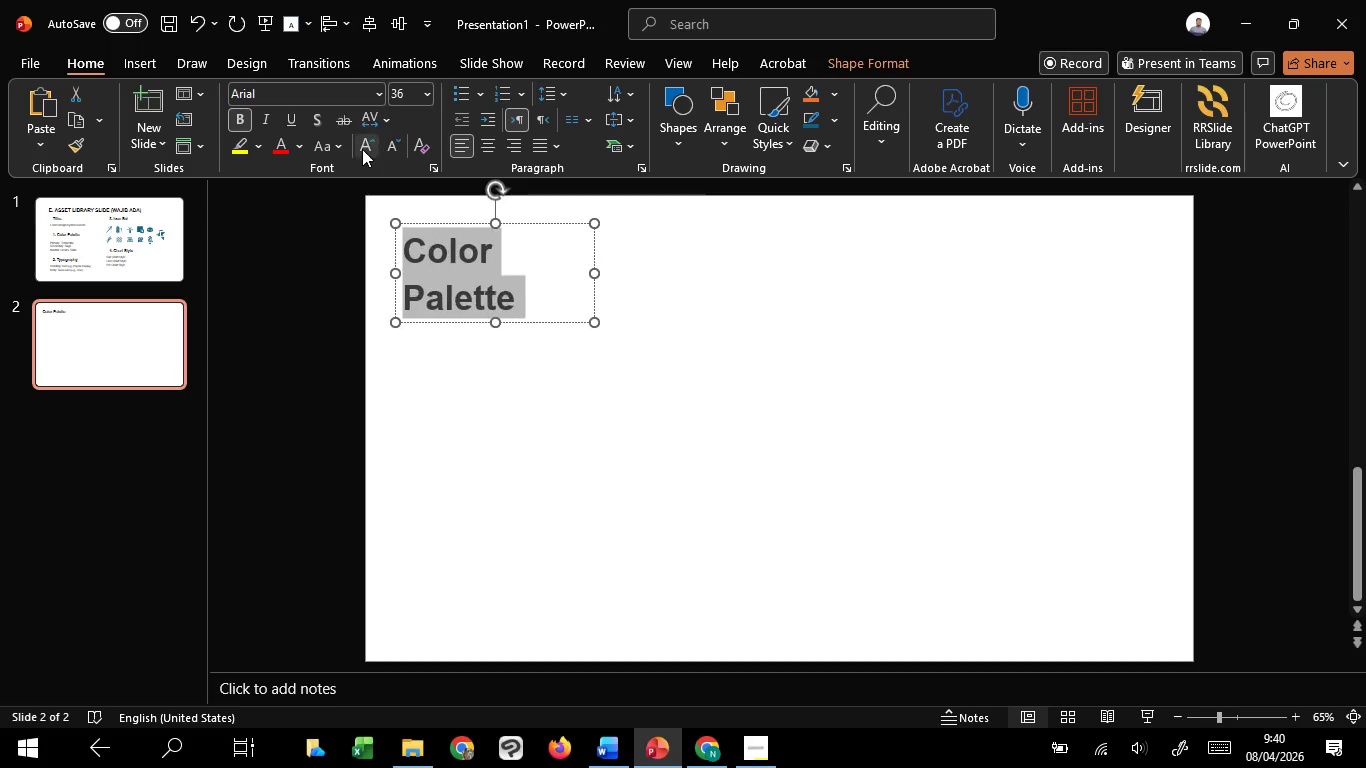 
triple_click([362, 149])
 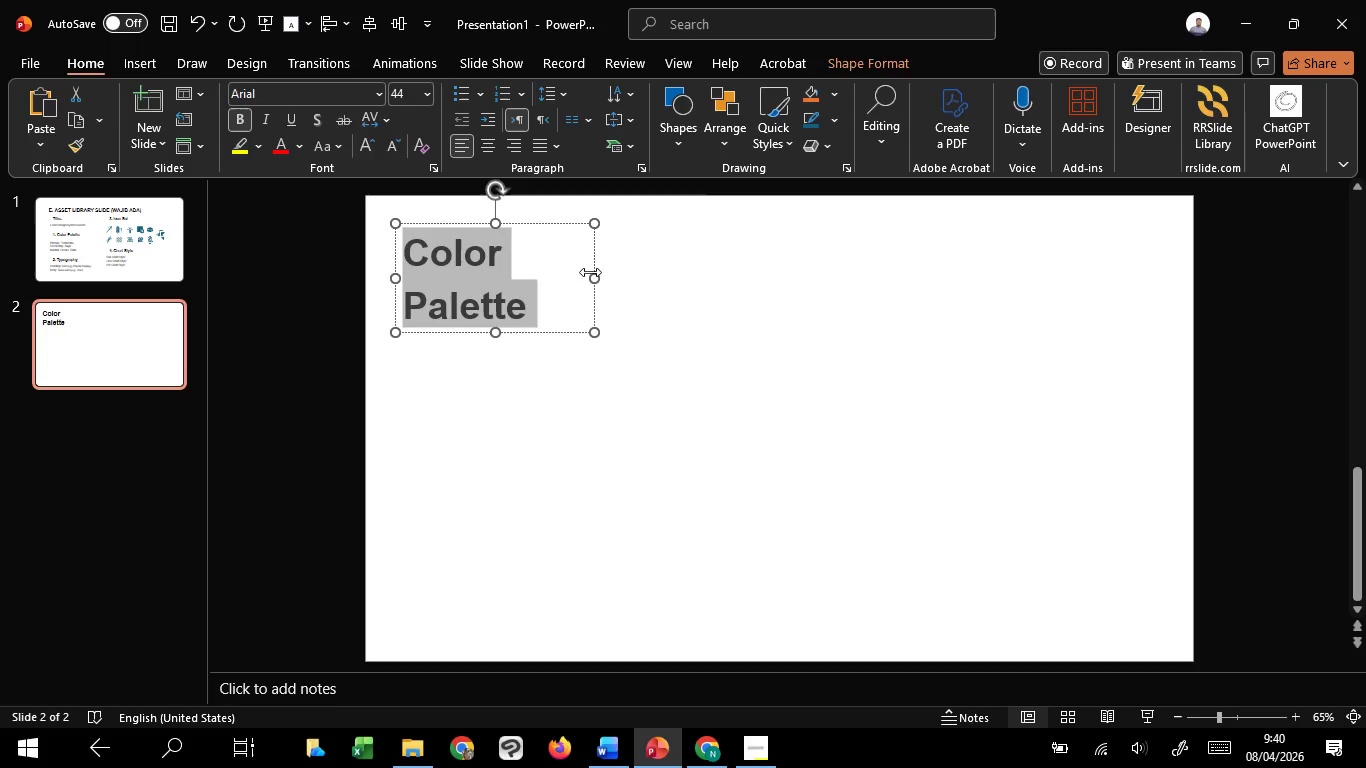 
left_click_drag(start_coordinate=[590, 272], to_coordinate=[671, 284])
 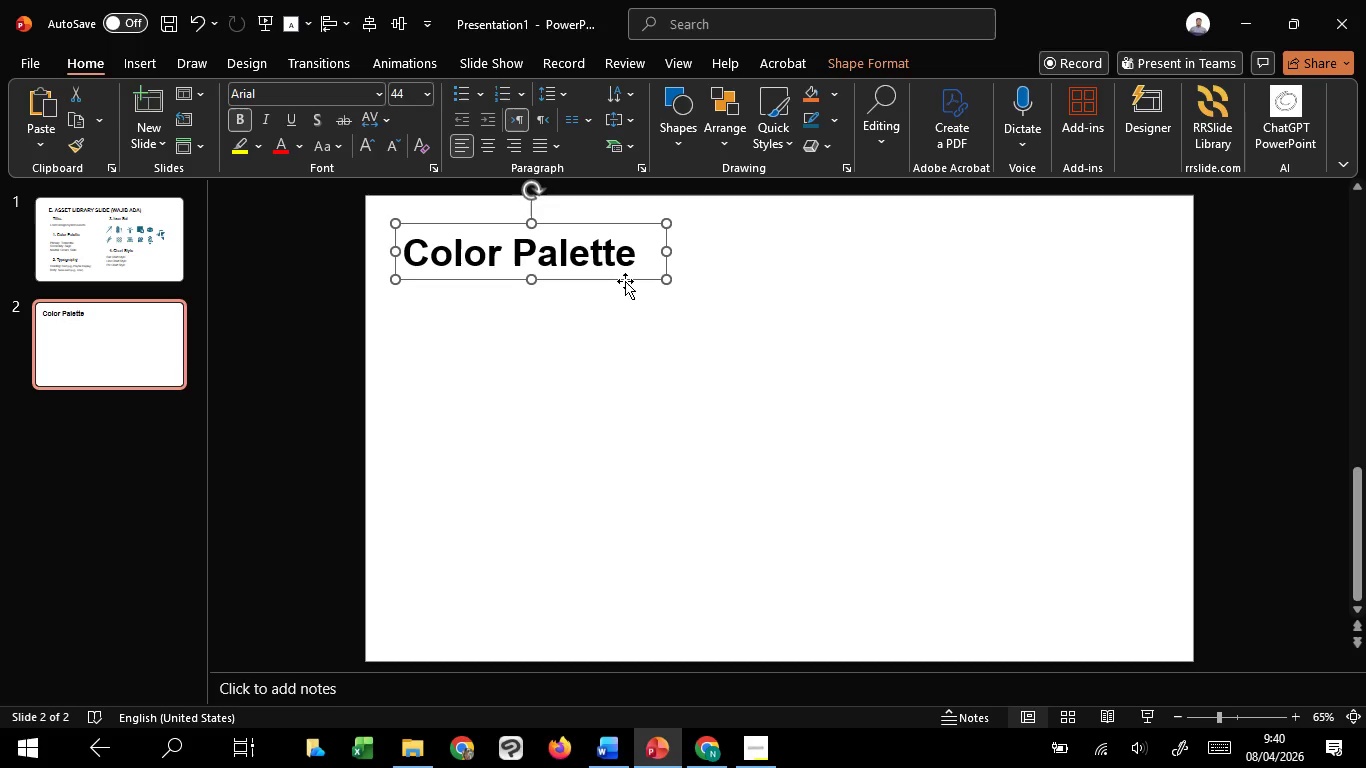 
left_click_drag(start_coordinate=[625, 281], to_coordinate=[629, 289])
 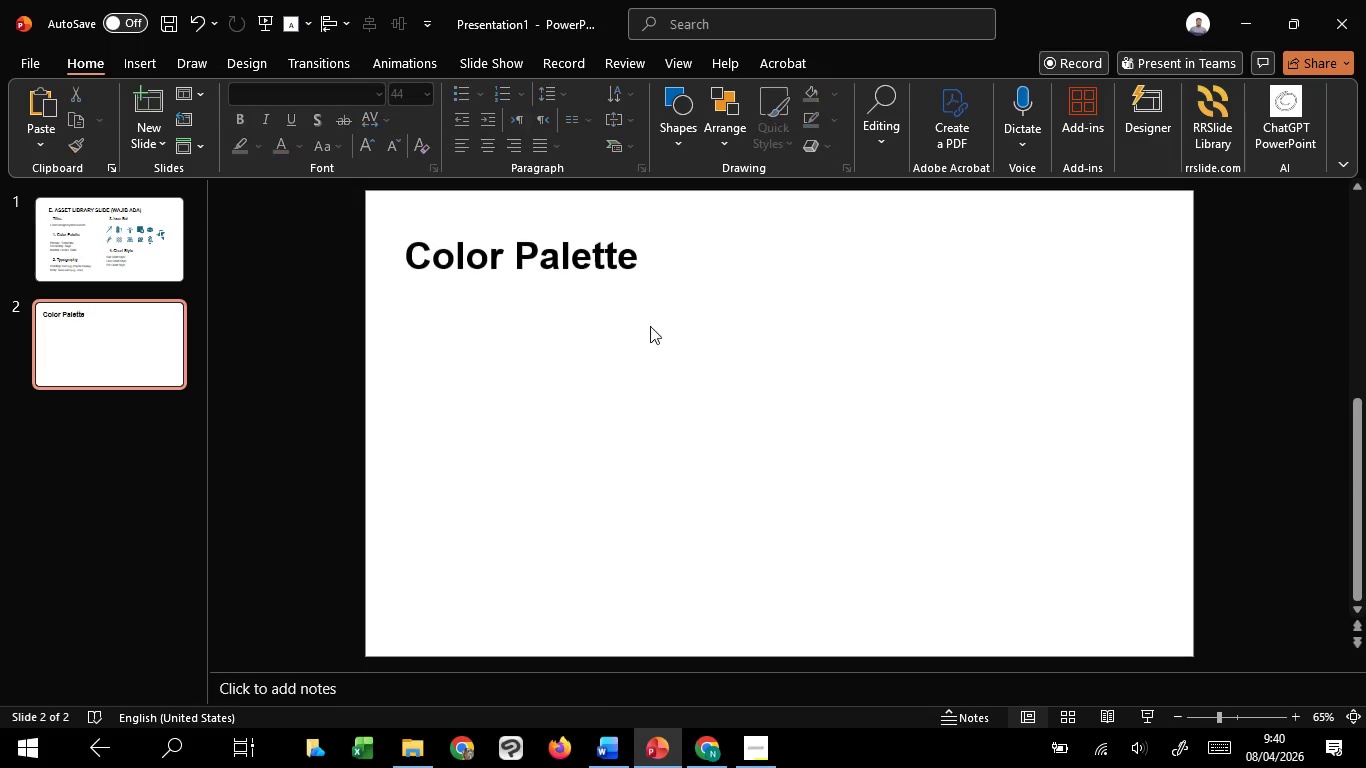 
hold_key(key=ShiftLeft, duration=1.51)
 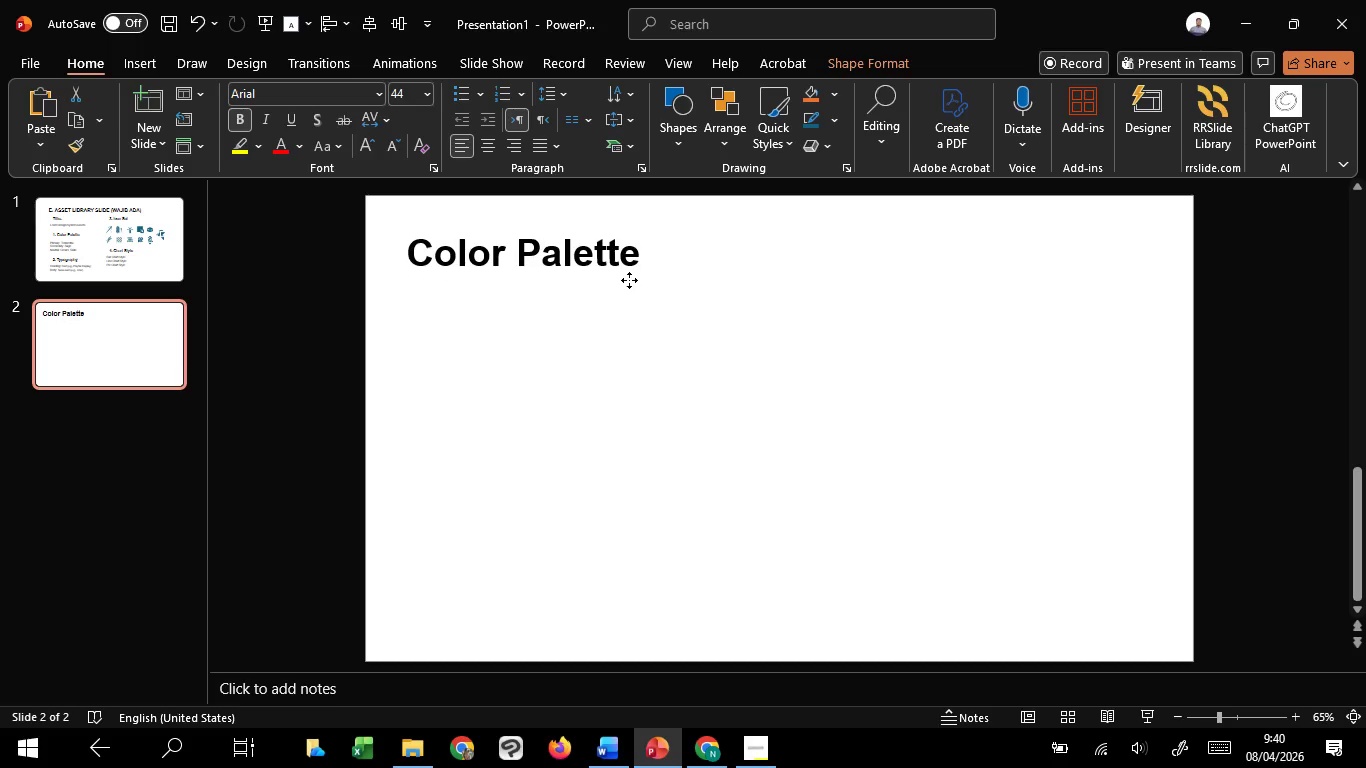 
hold_key(key=ShiftLeft, duration=1.52)
 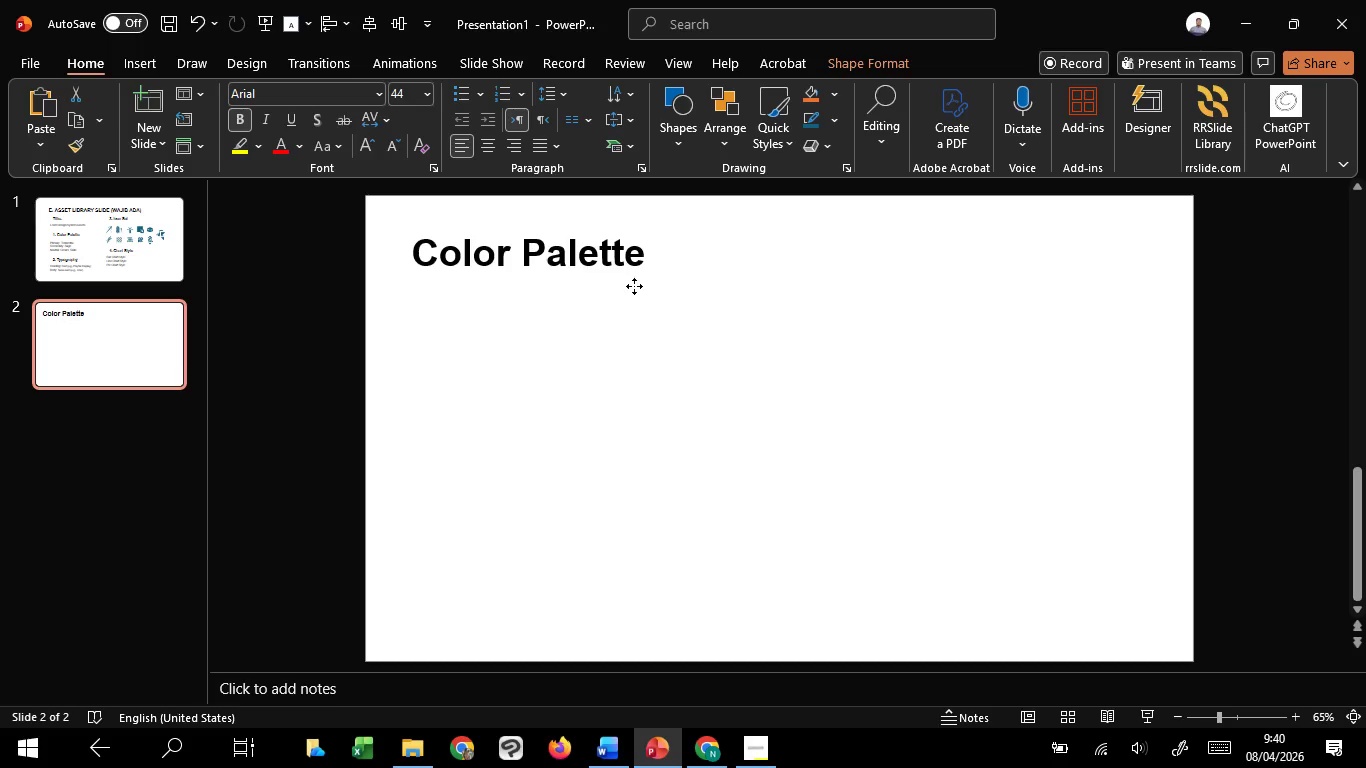 
key(Shift+ShiftLeft)
 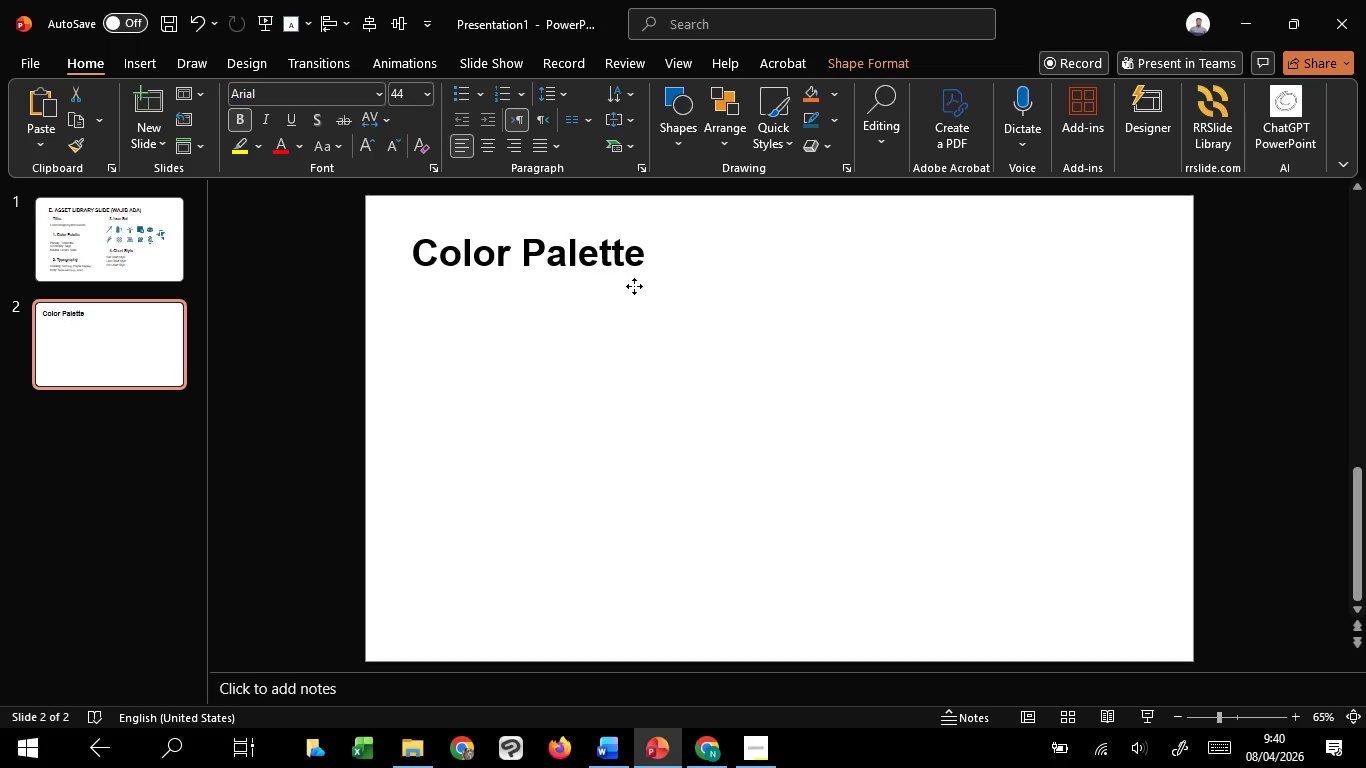 
key(Shift+ShiftLeft)
 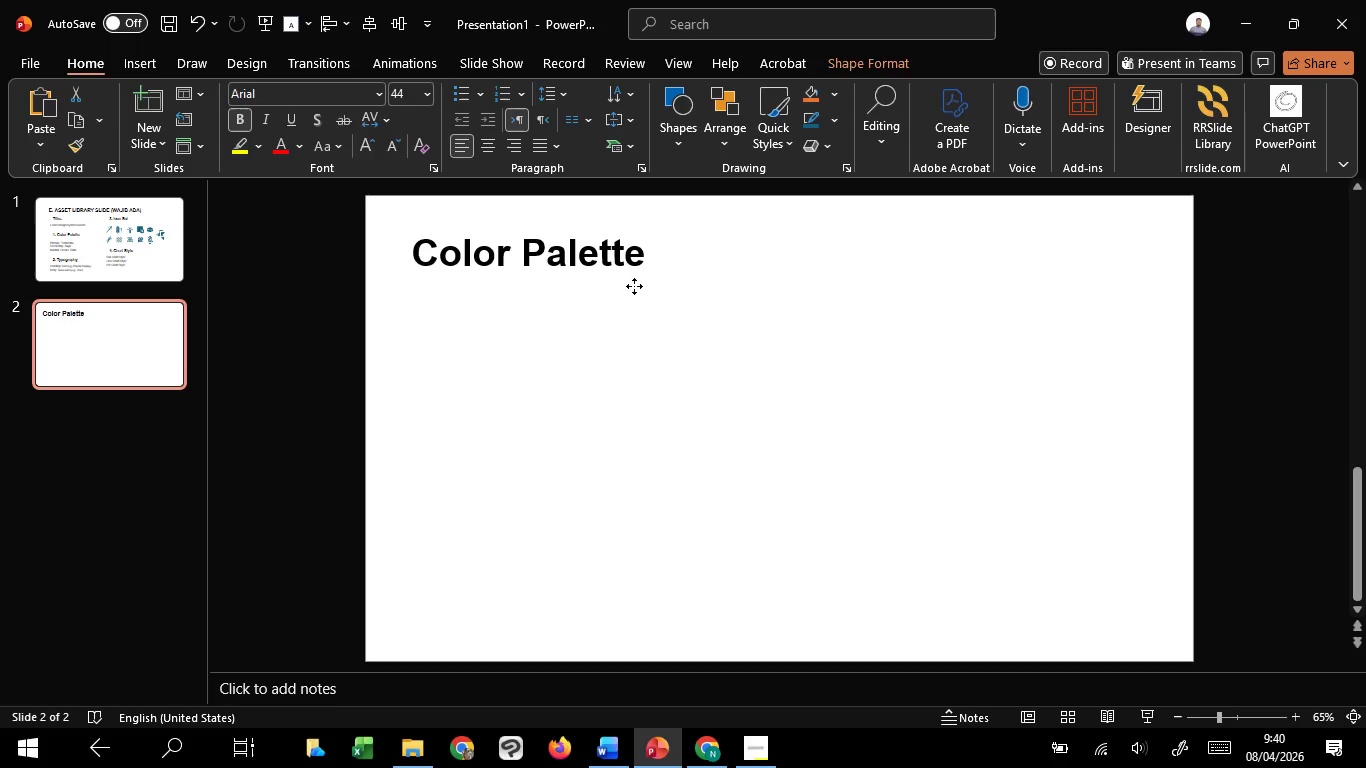 
key(Shift+ShiftLeft)
 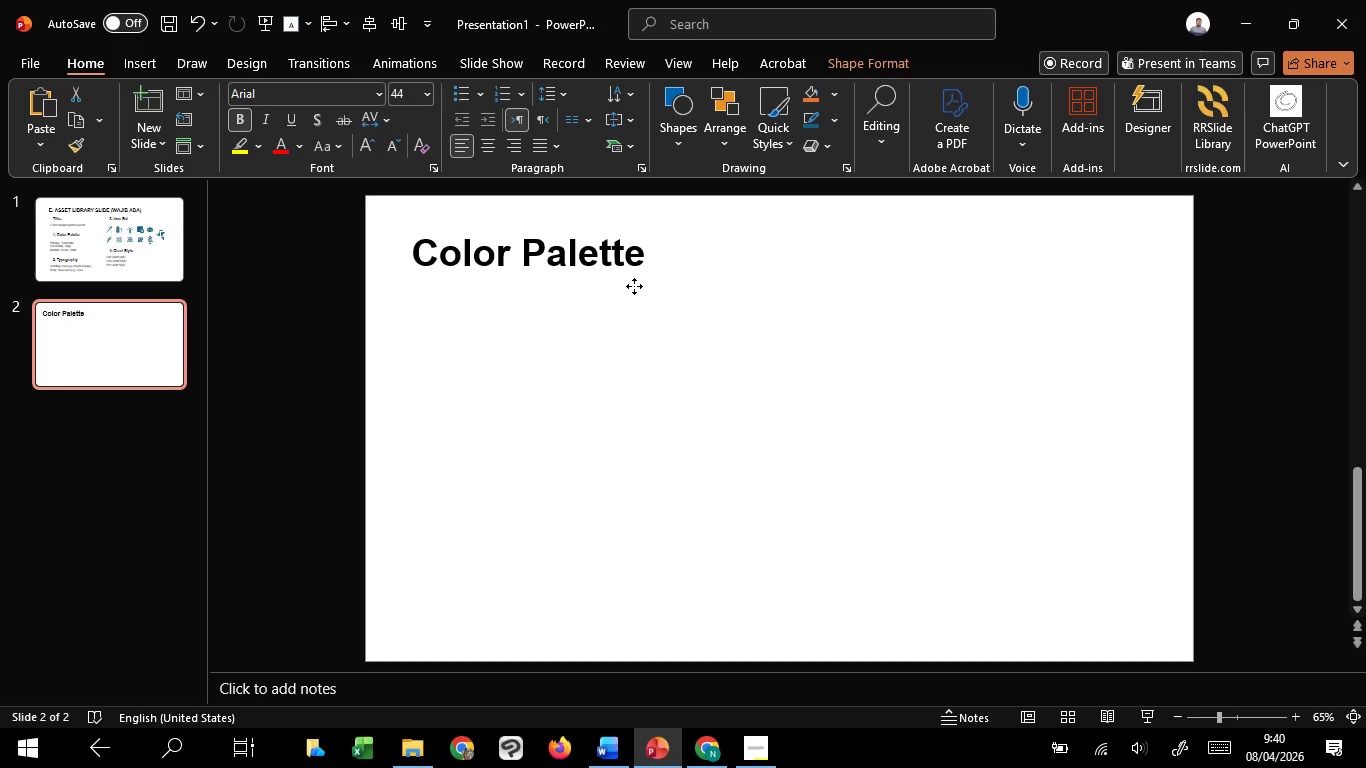 
key(Shift+ShiftLeft)
 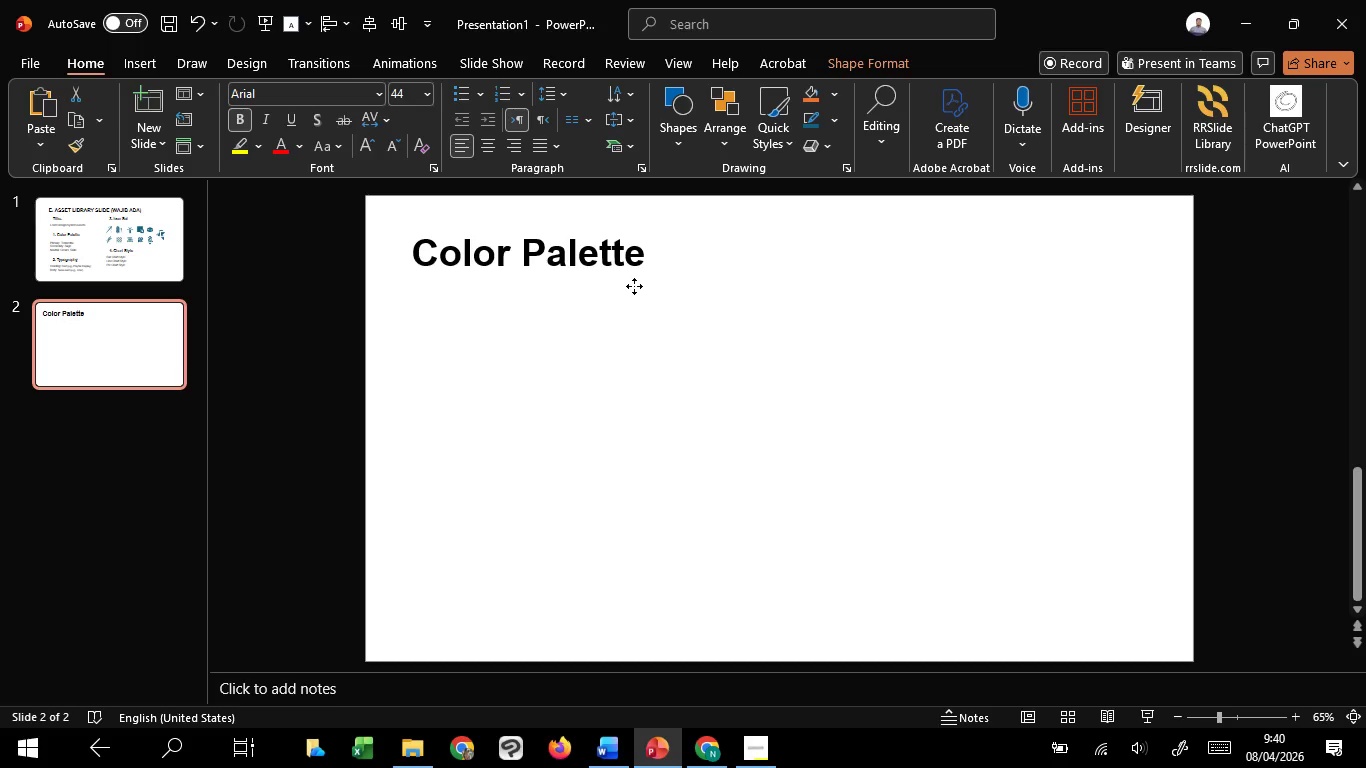 
key(Shift+ShiftLeft)
 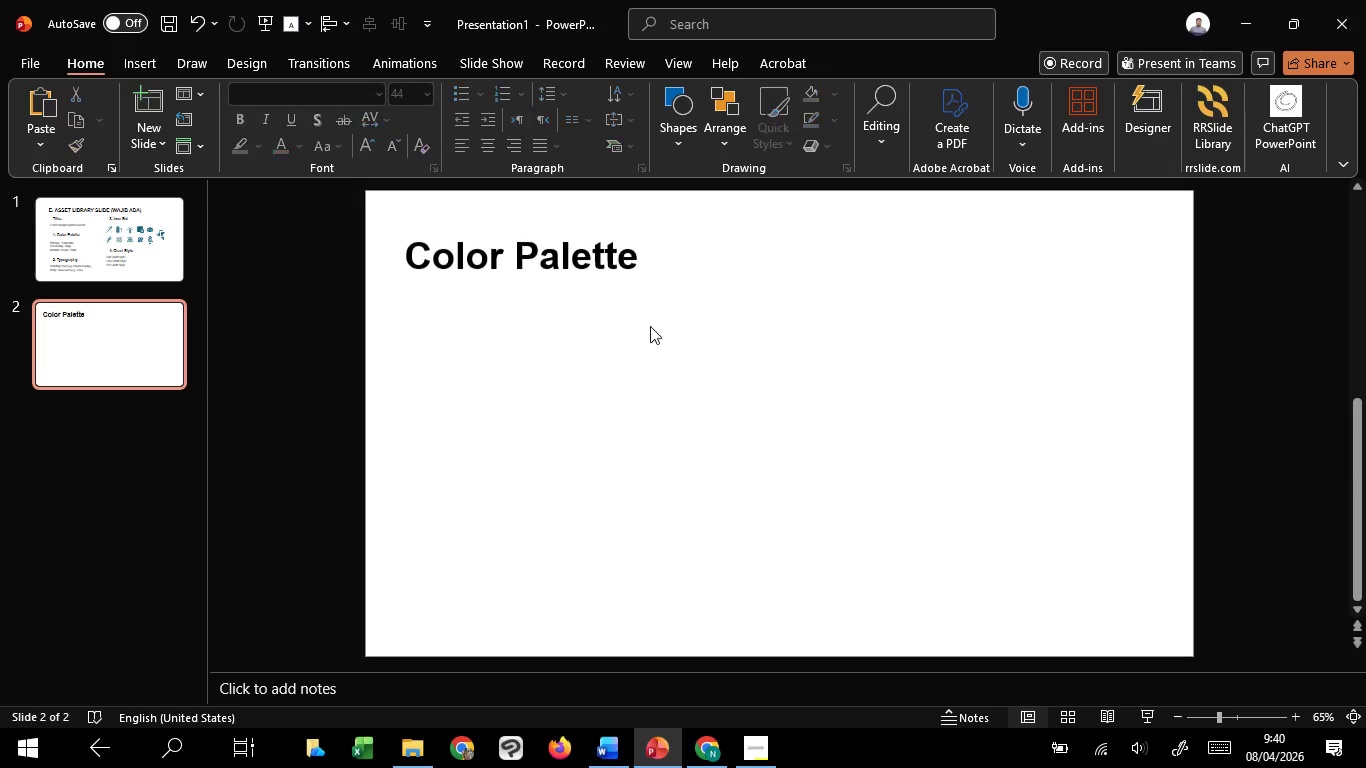 
left_click([671, 140])
 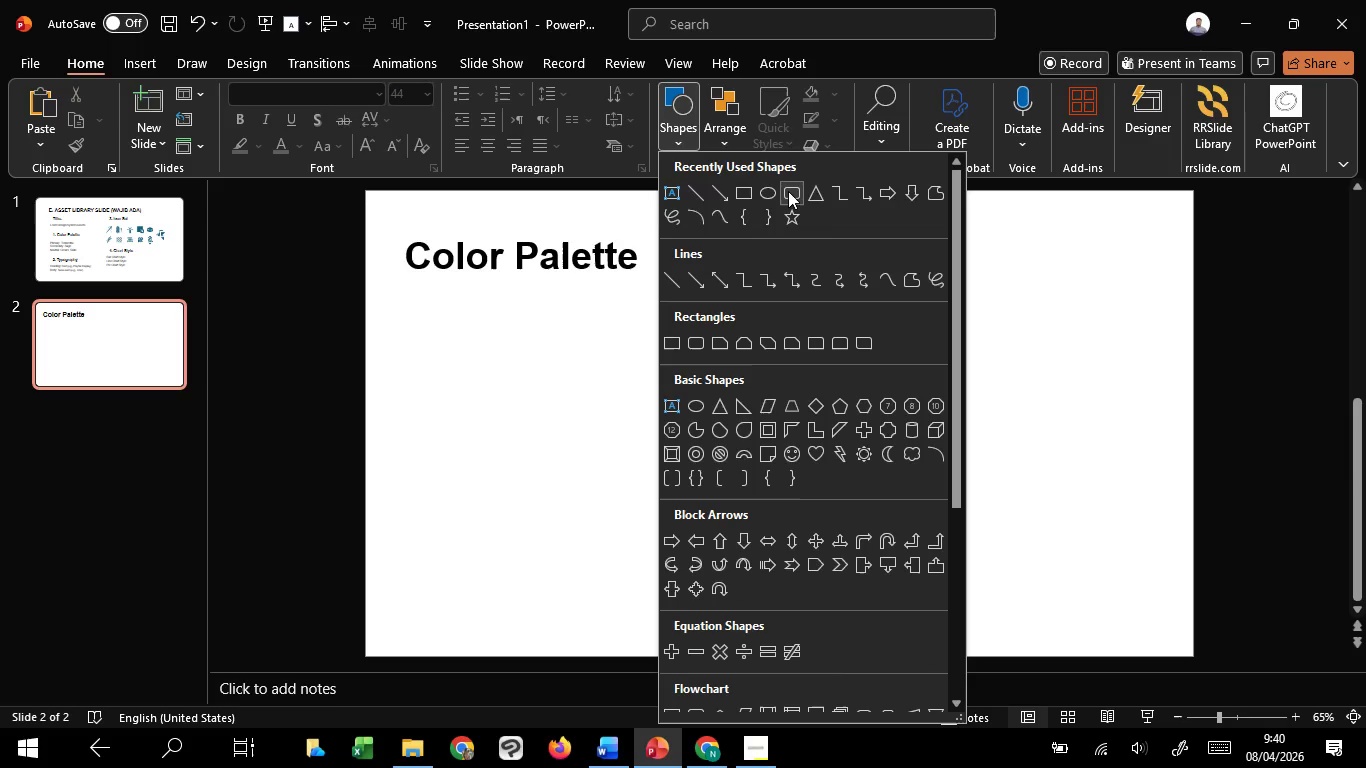 
left_click([789, 191])
 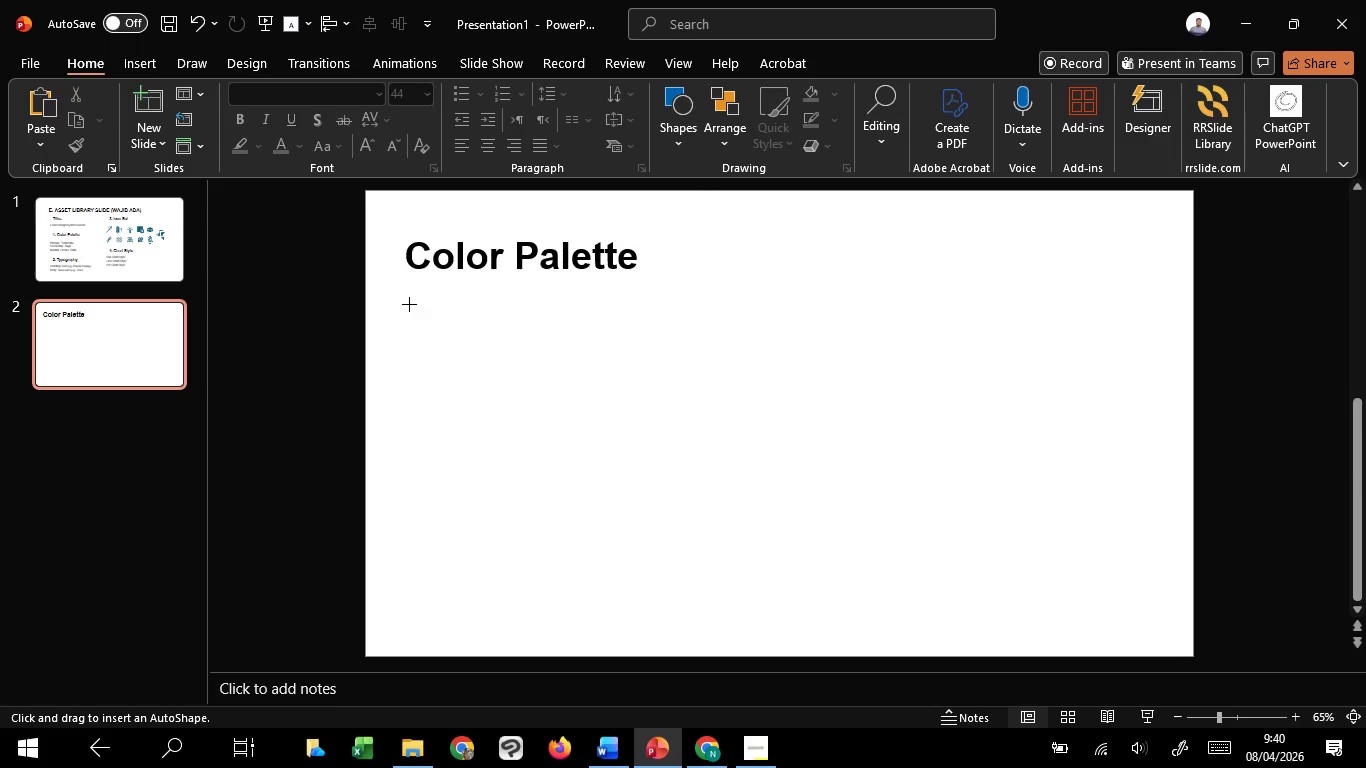 
wait(5.52)
 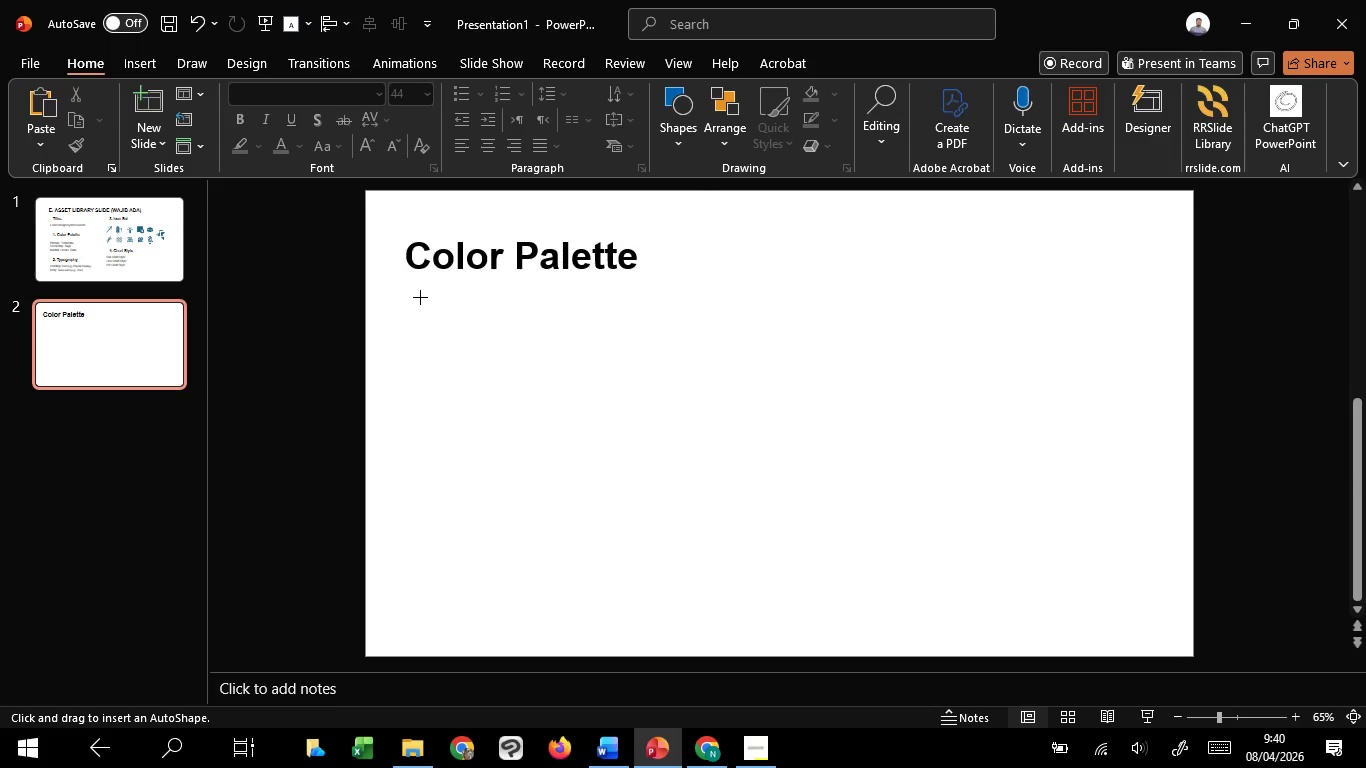 
left_click_drag(start_coordinate=[409, 304], to_coordinate=[720, 625])
 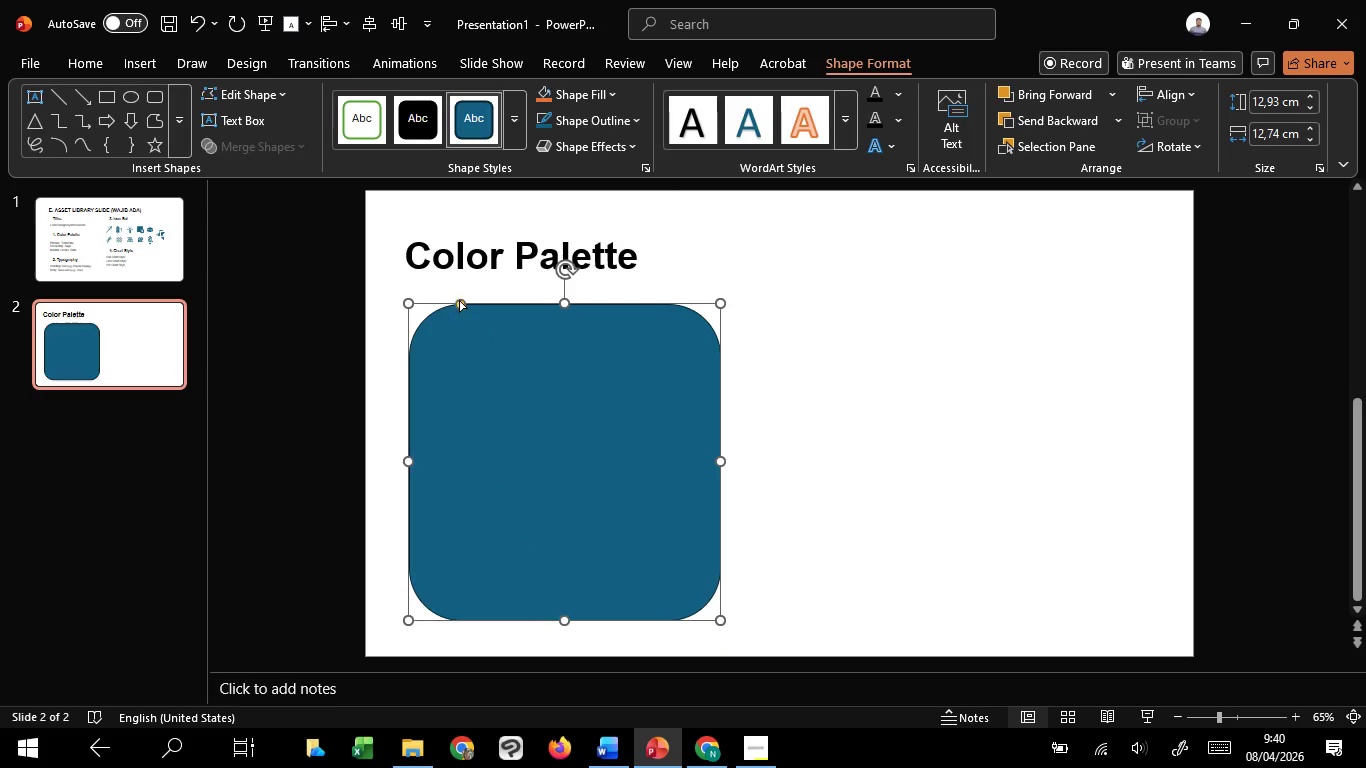 
left_click_drag(start_coordinate=[459, 300], to_coordinate=[415, 311])
 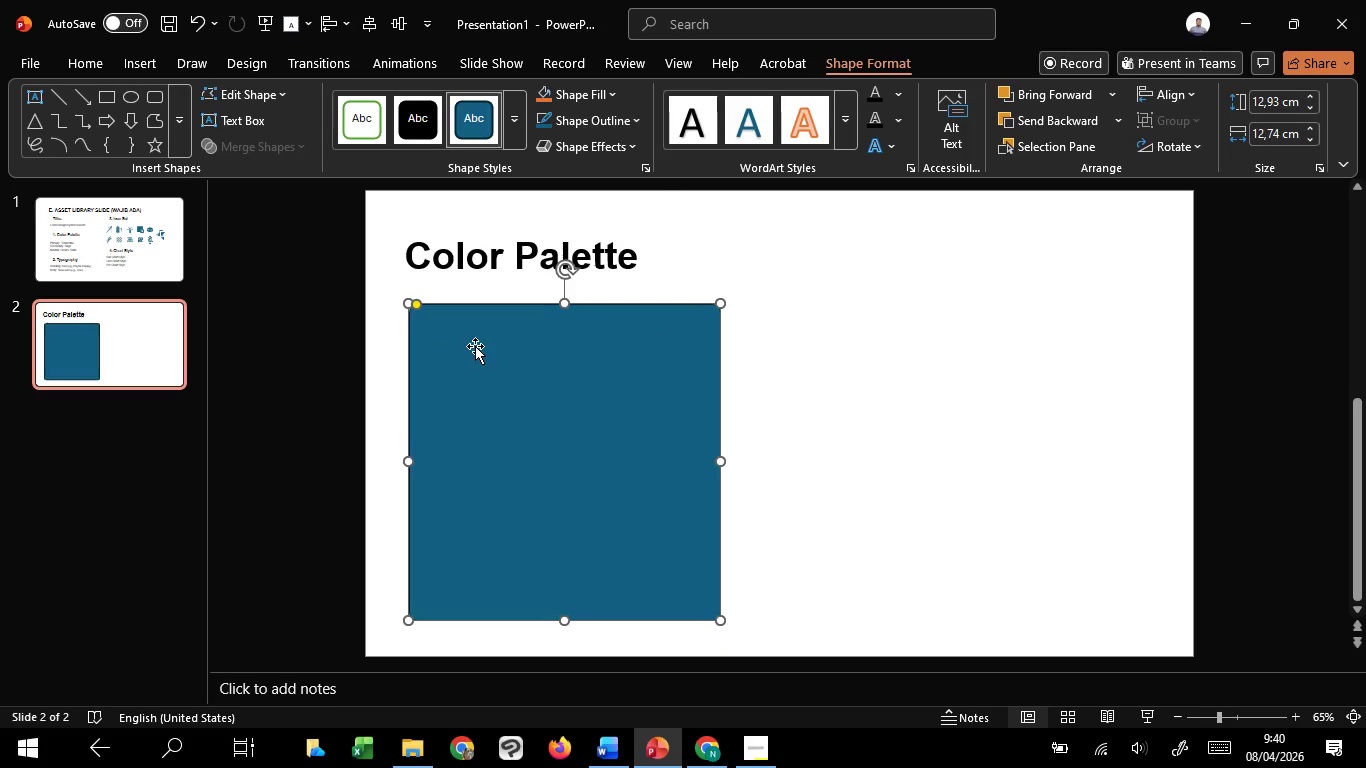 
right_click([475, 346])
 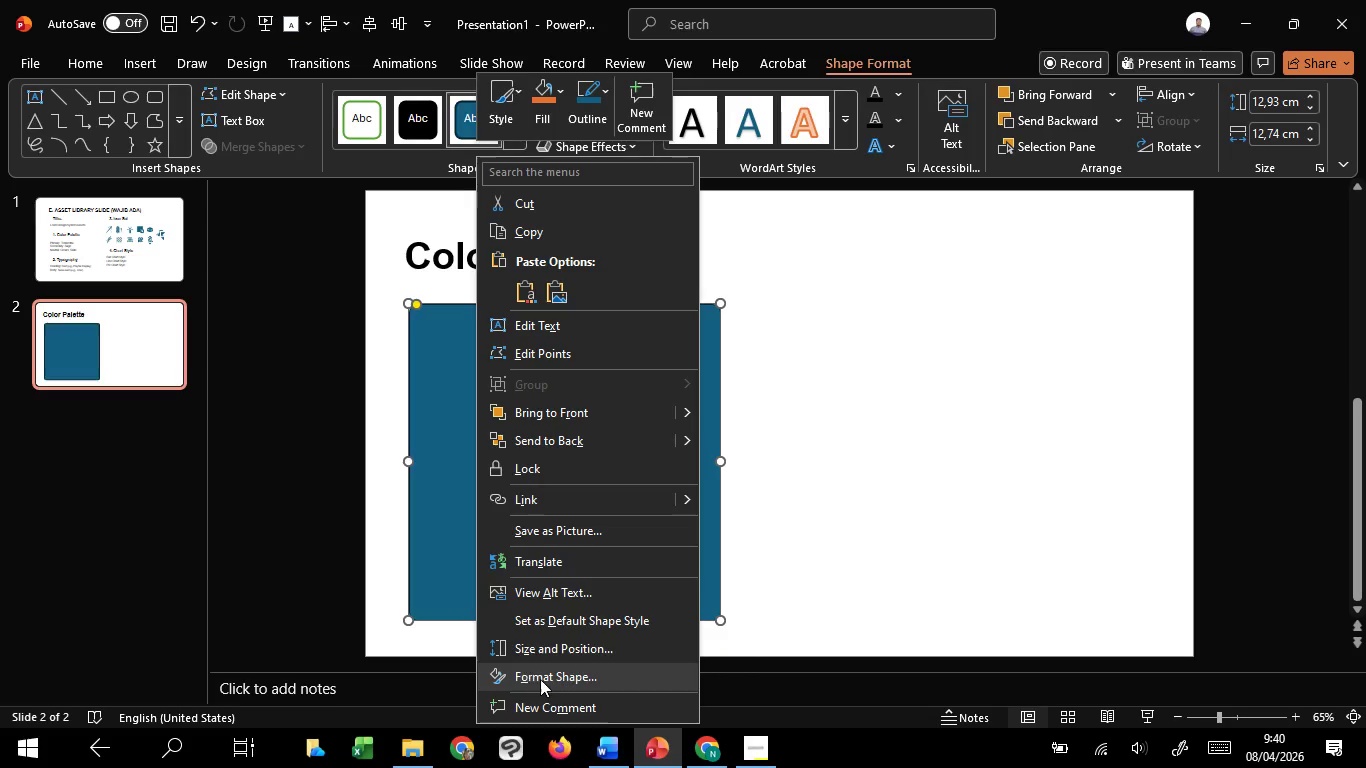 
left_click([540, 679])
 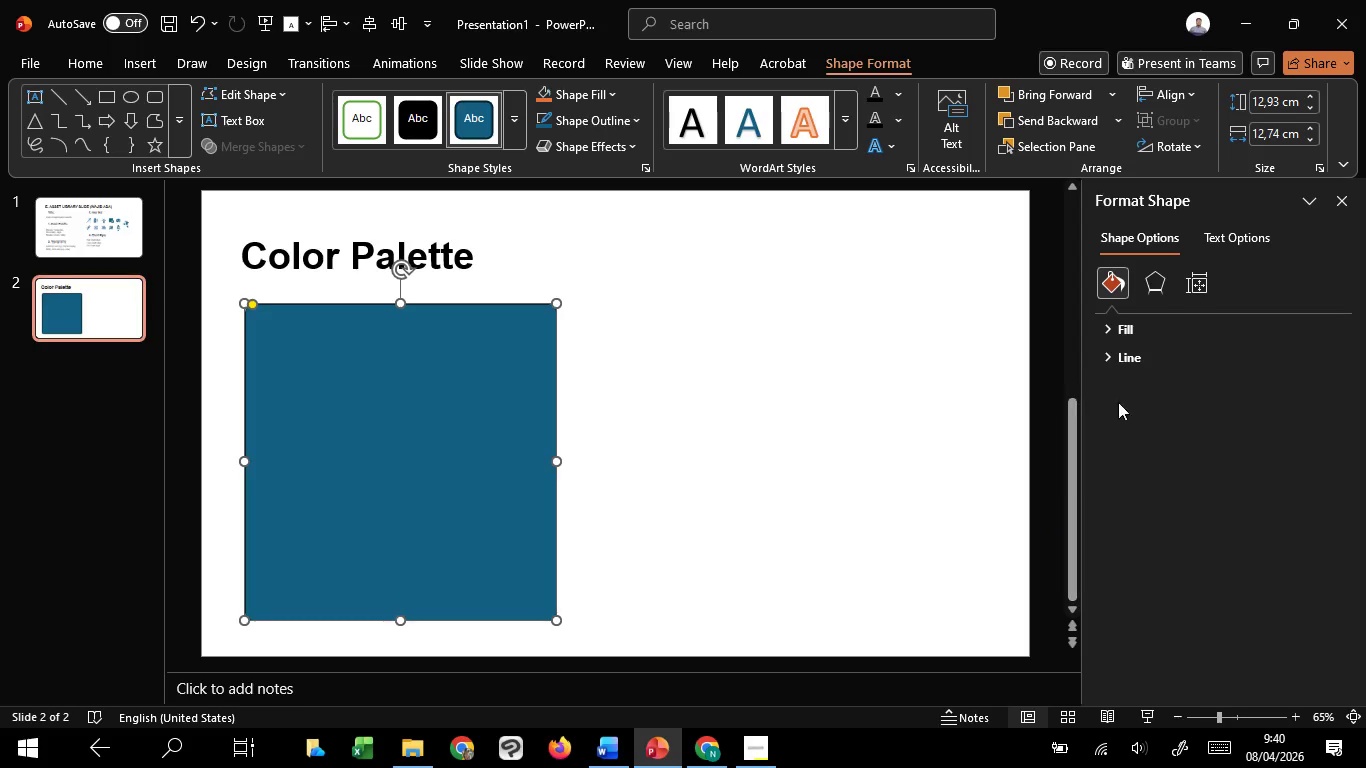 
left_click([1121, 323])
 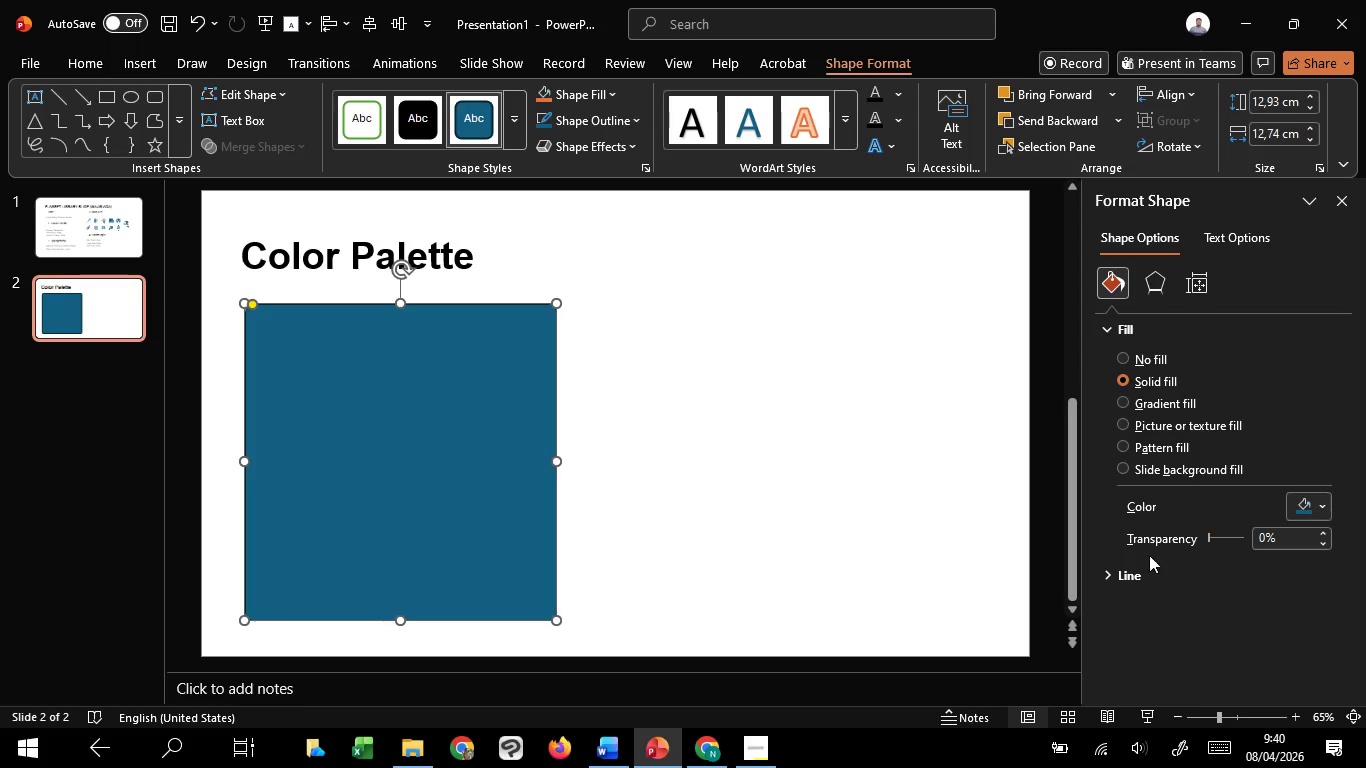 
left_click([1132, 569])
 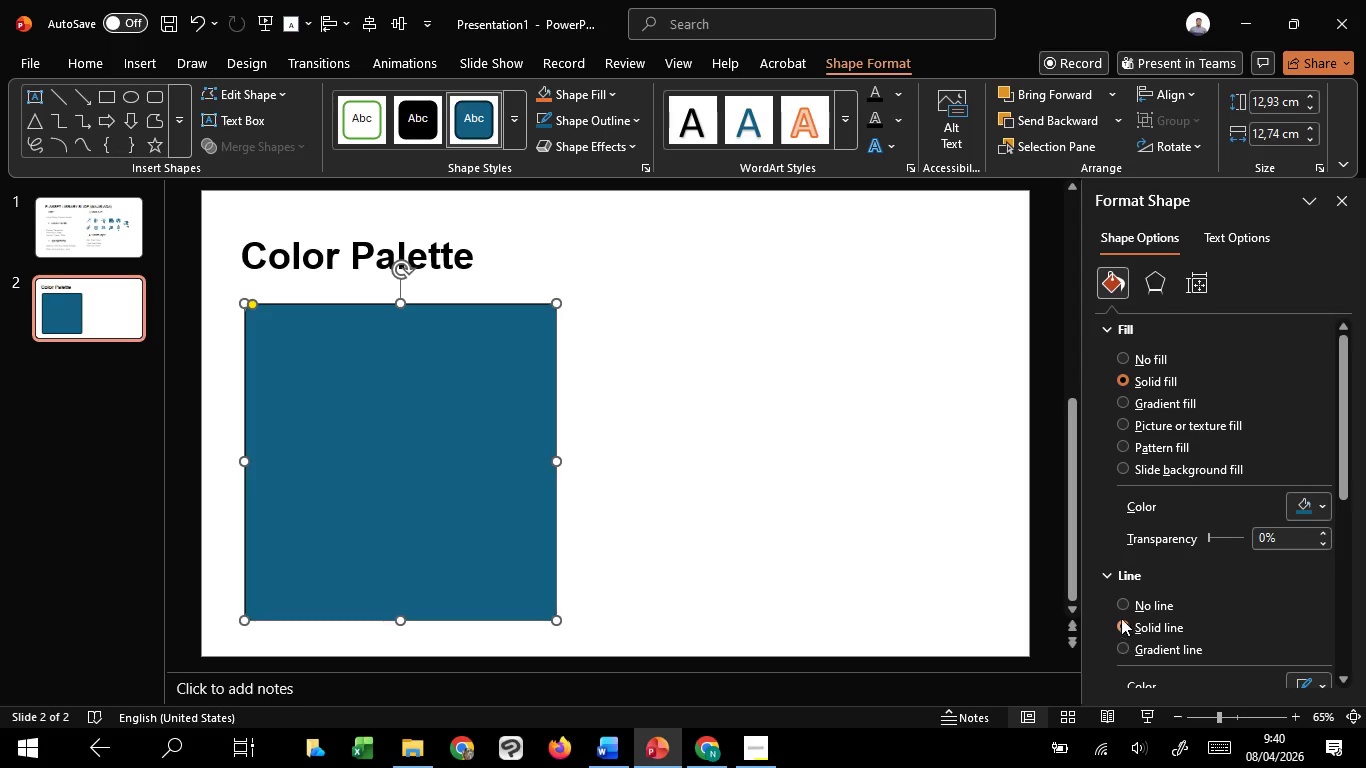 
left_click([1119, 601])
 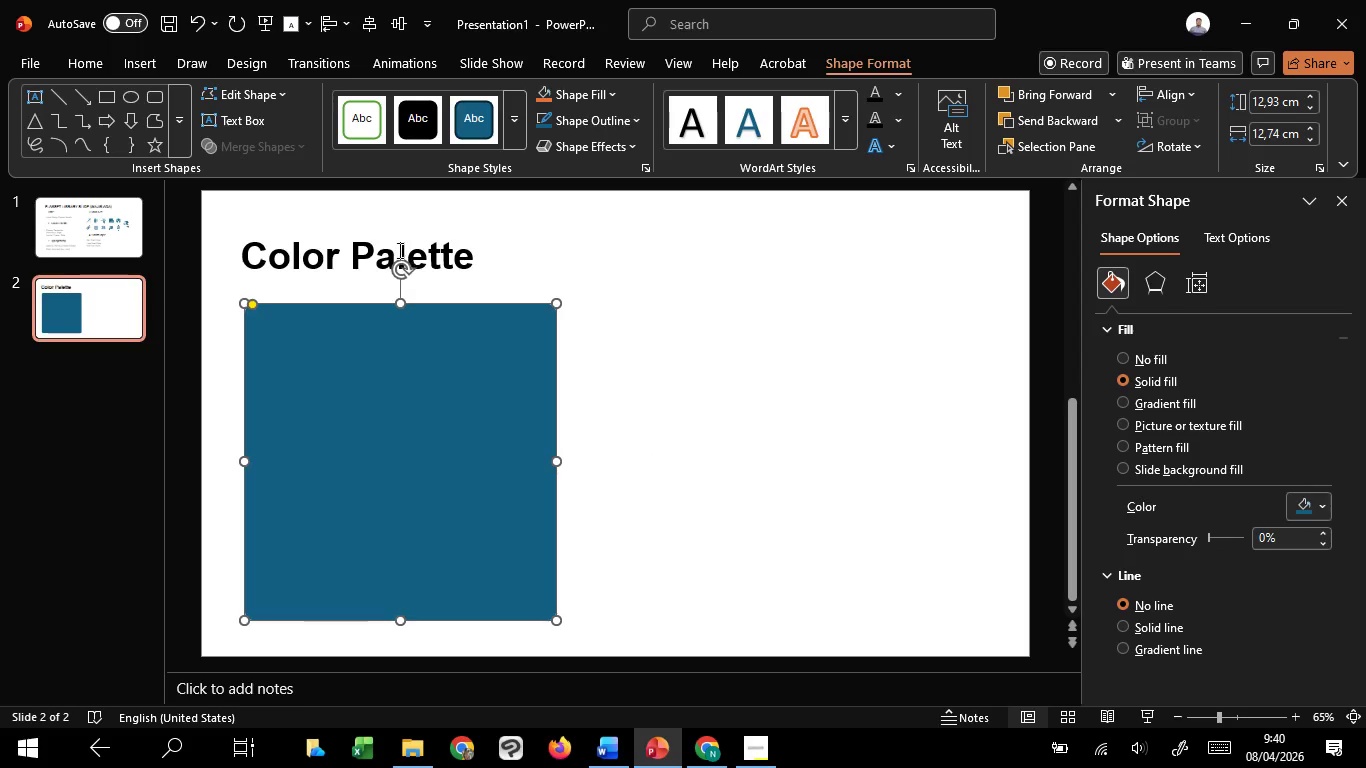 
left_click([398, 250])
 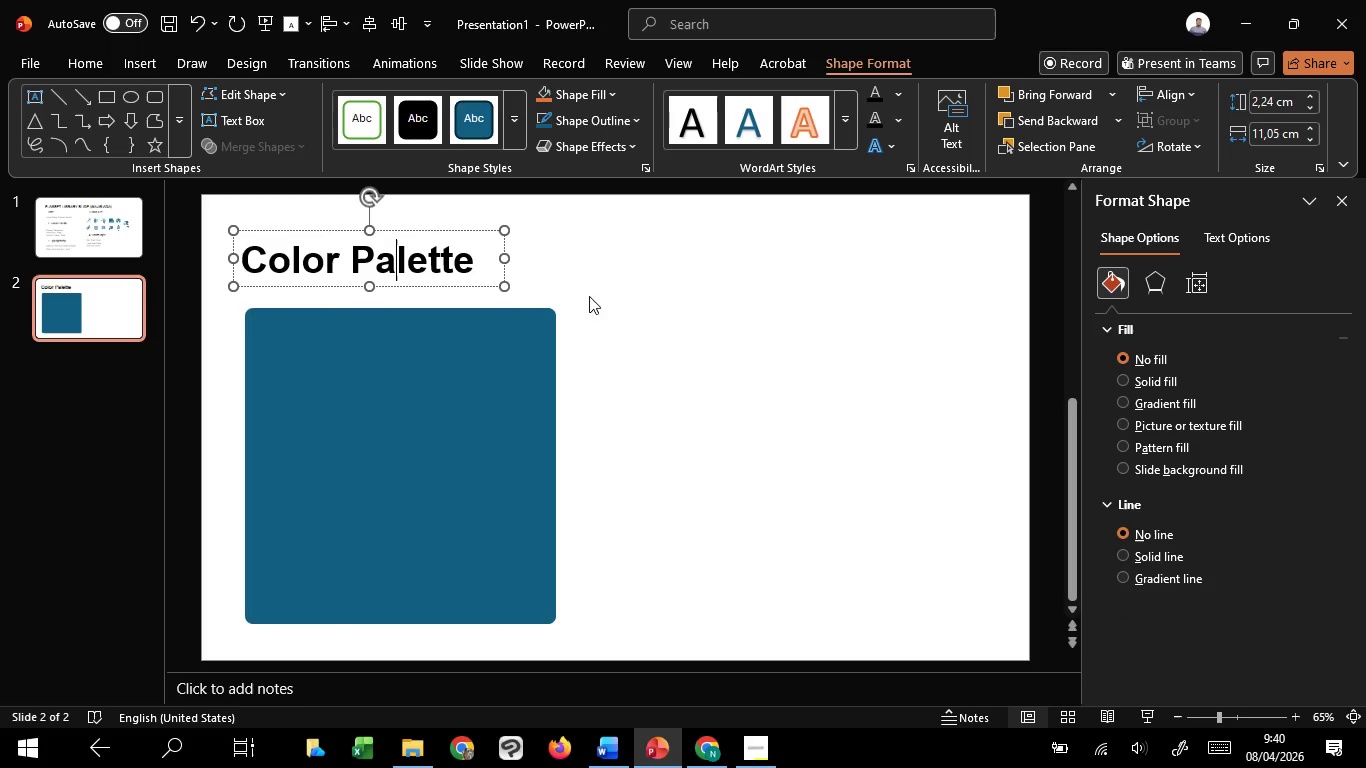 
left_click([692, 350])
 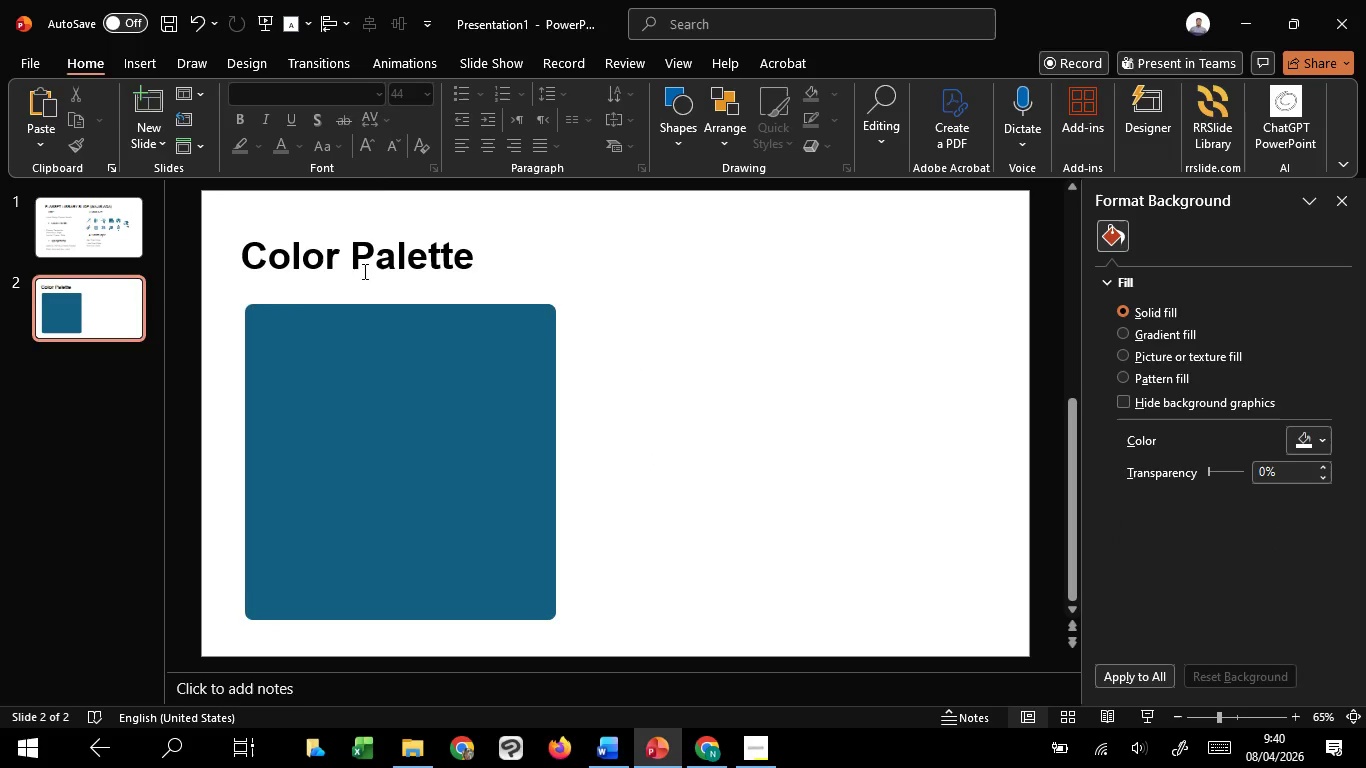 
scroll: coordinate [695, 350], scroll_direction: up, amount: 14.0
 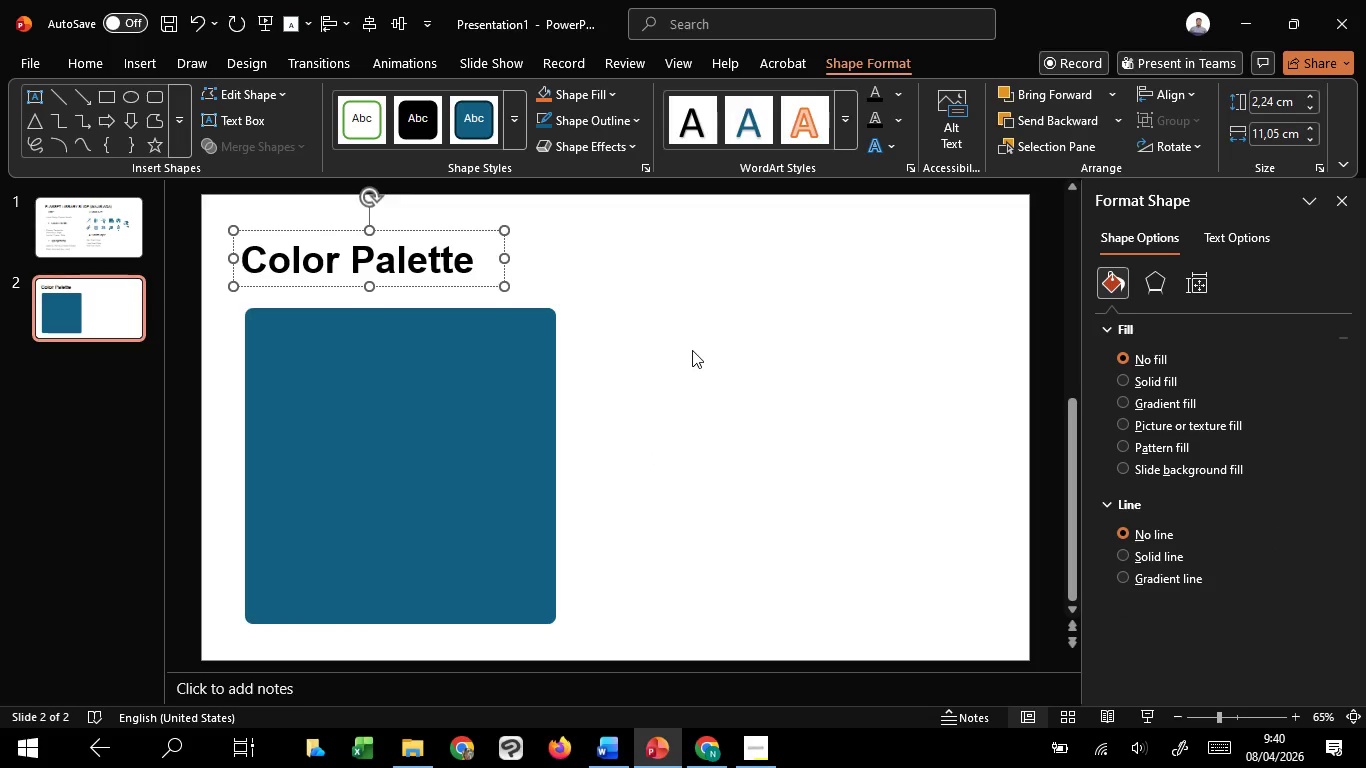 
left_click([365, 254])
 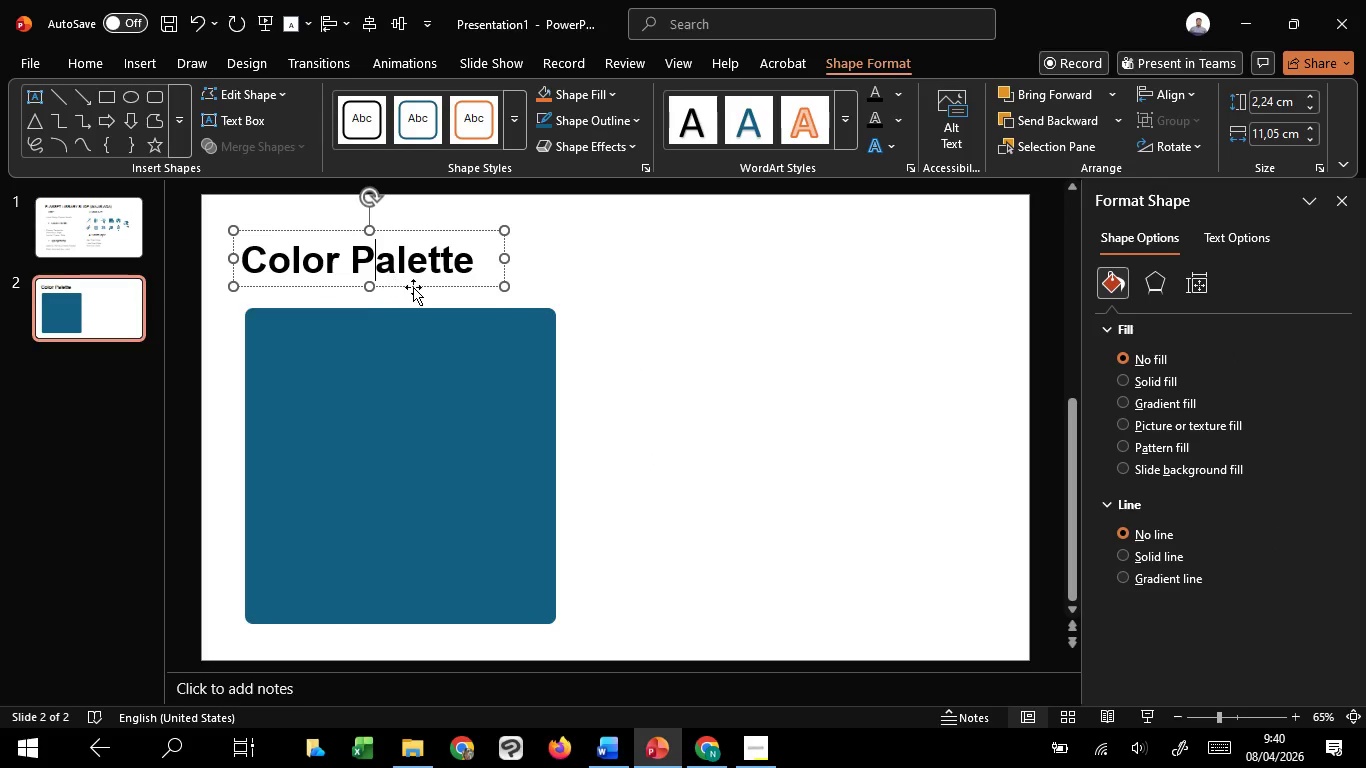 
left_click_drag(start_coordinate=[416, 287], to_coordinate=[428, 287])
 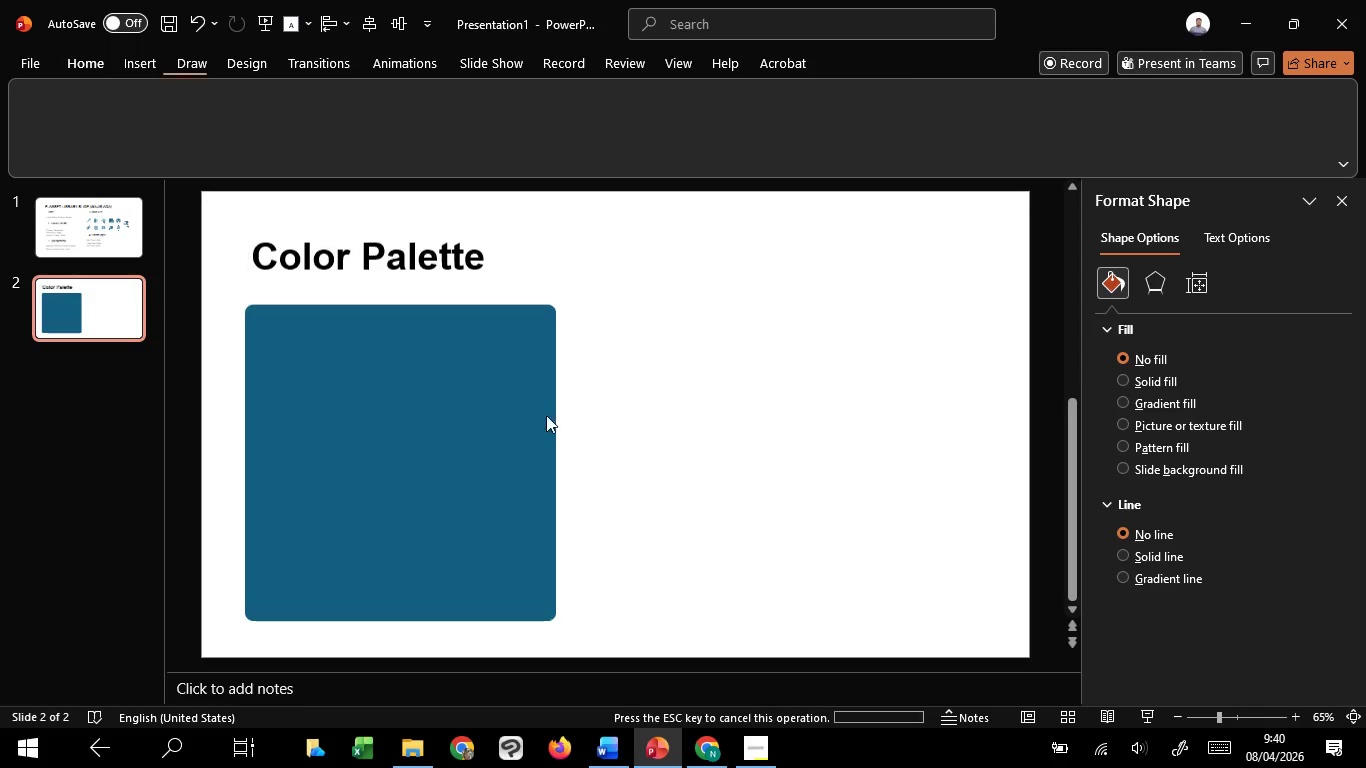 
hold_key(key=ShiftLeft, duration=1.17)
 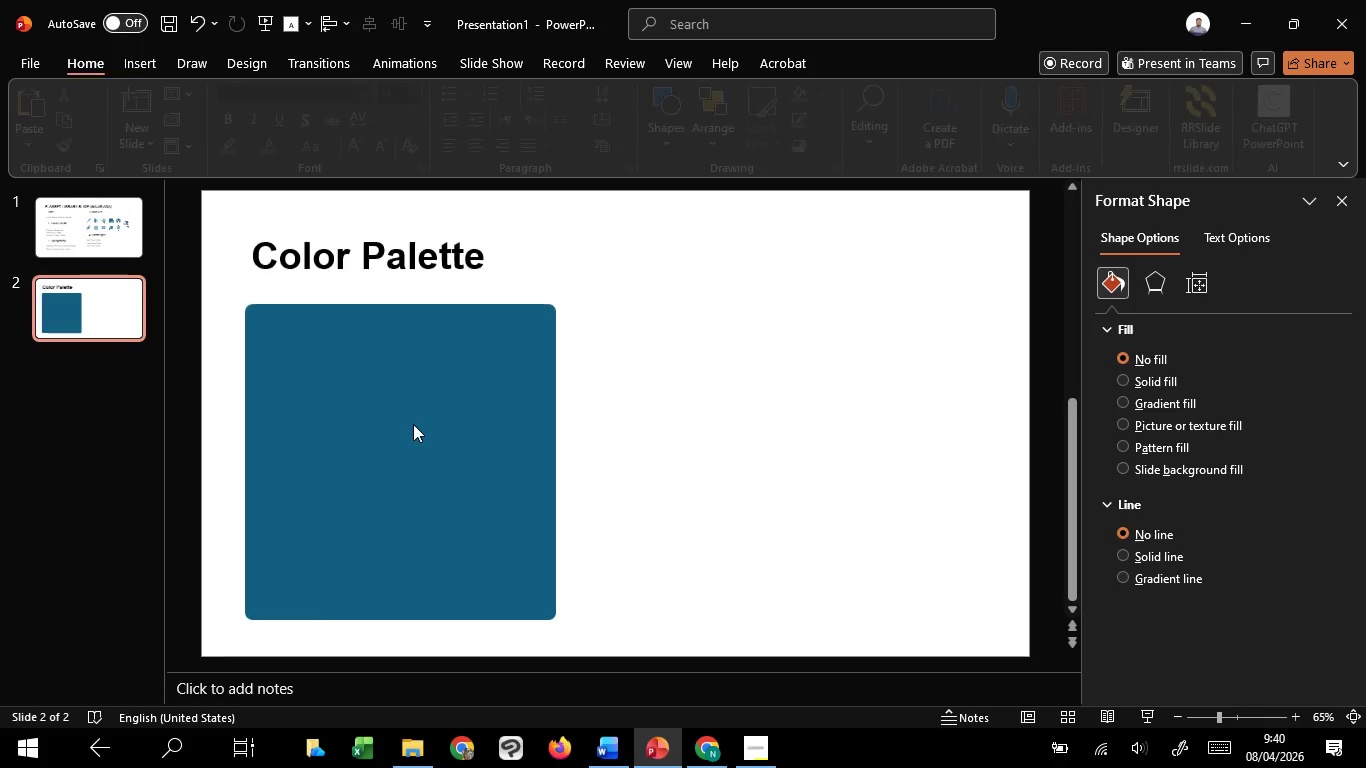 
double_click([413, 424])
 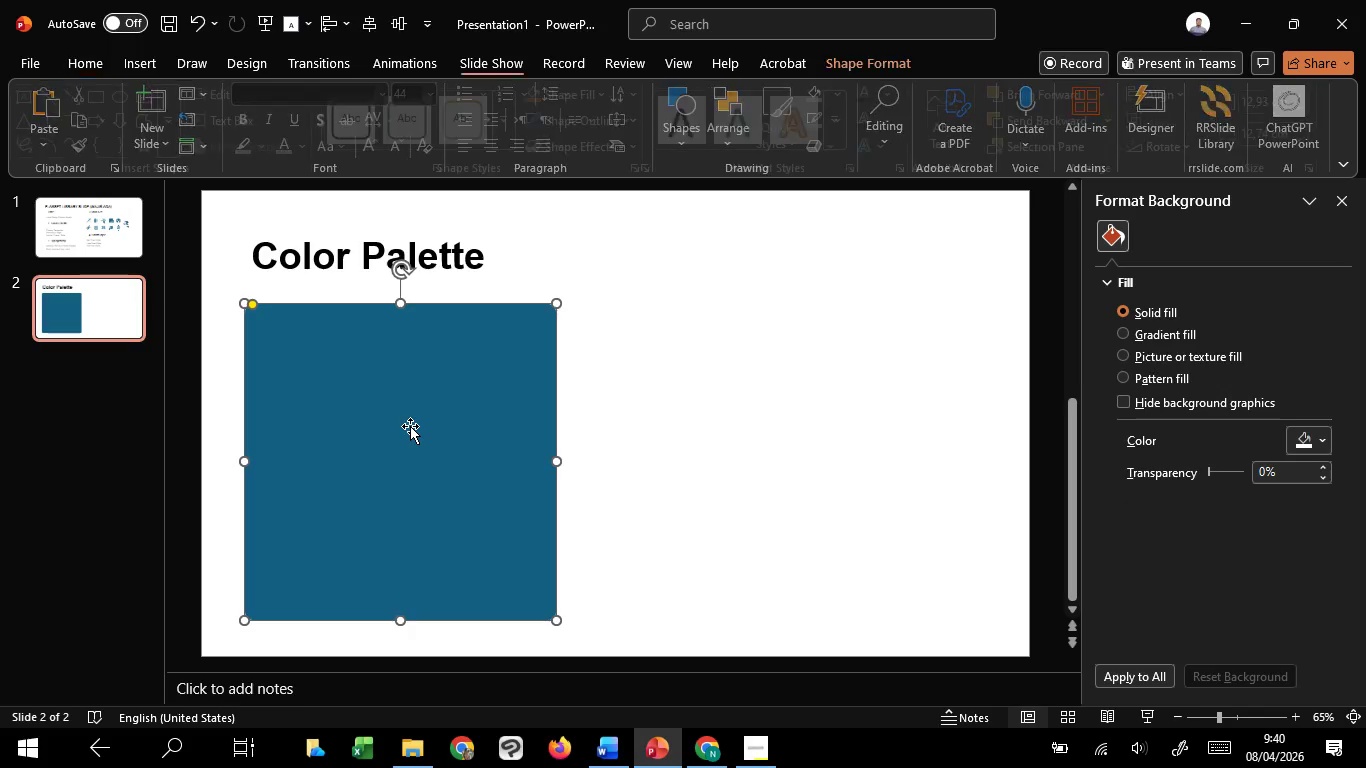 
hold_key(key=ControlLeft, duration=3.61)
hold_key(key=ShiftLeft, duration=3.25)
left_click_drag(start_coordinate=[410, 426], to_coordinate=[737, 432])
 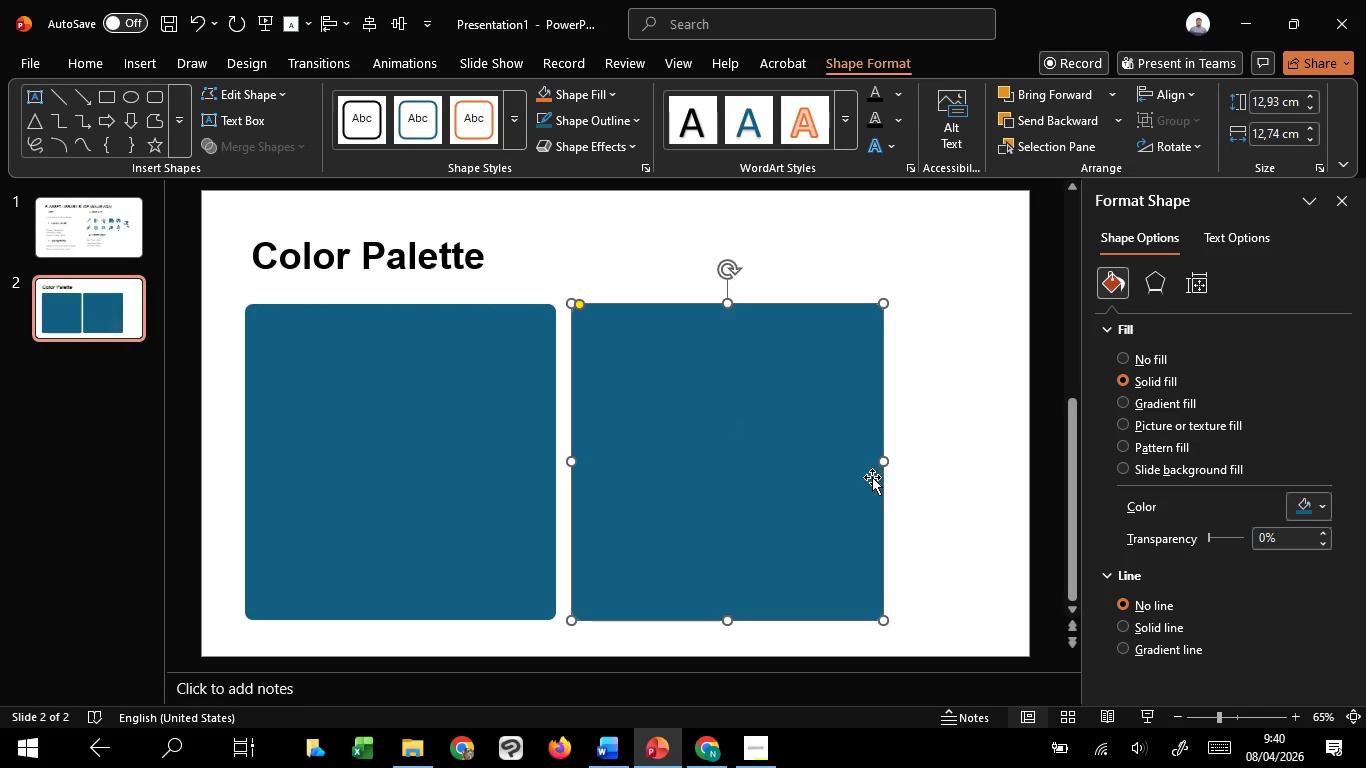 
hold_key(key=C, duration=1.52)
 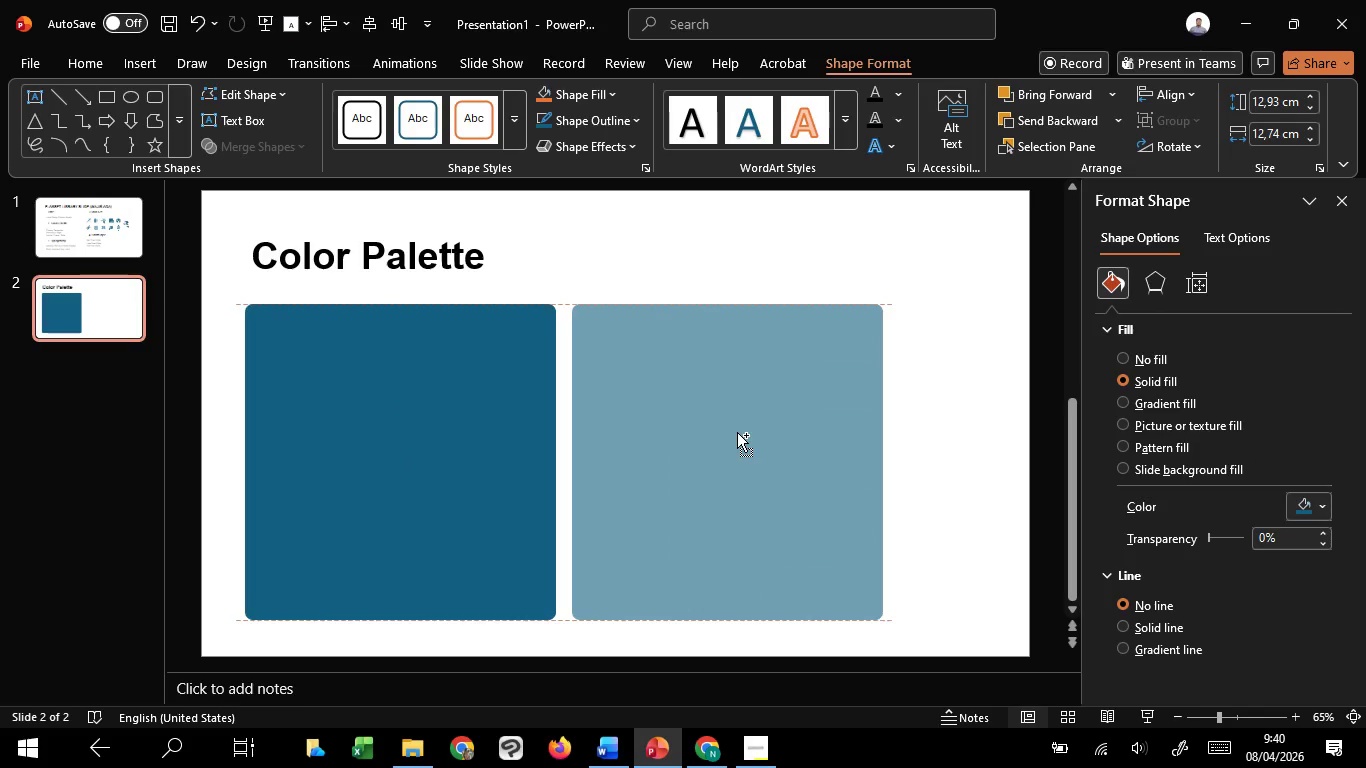 
hold_key(key=C, duration=1.19)
 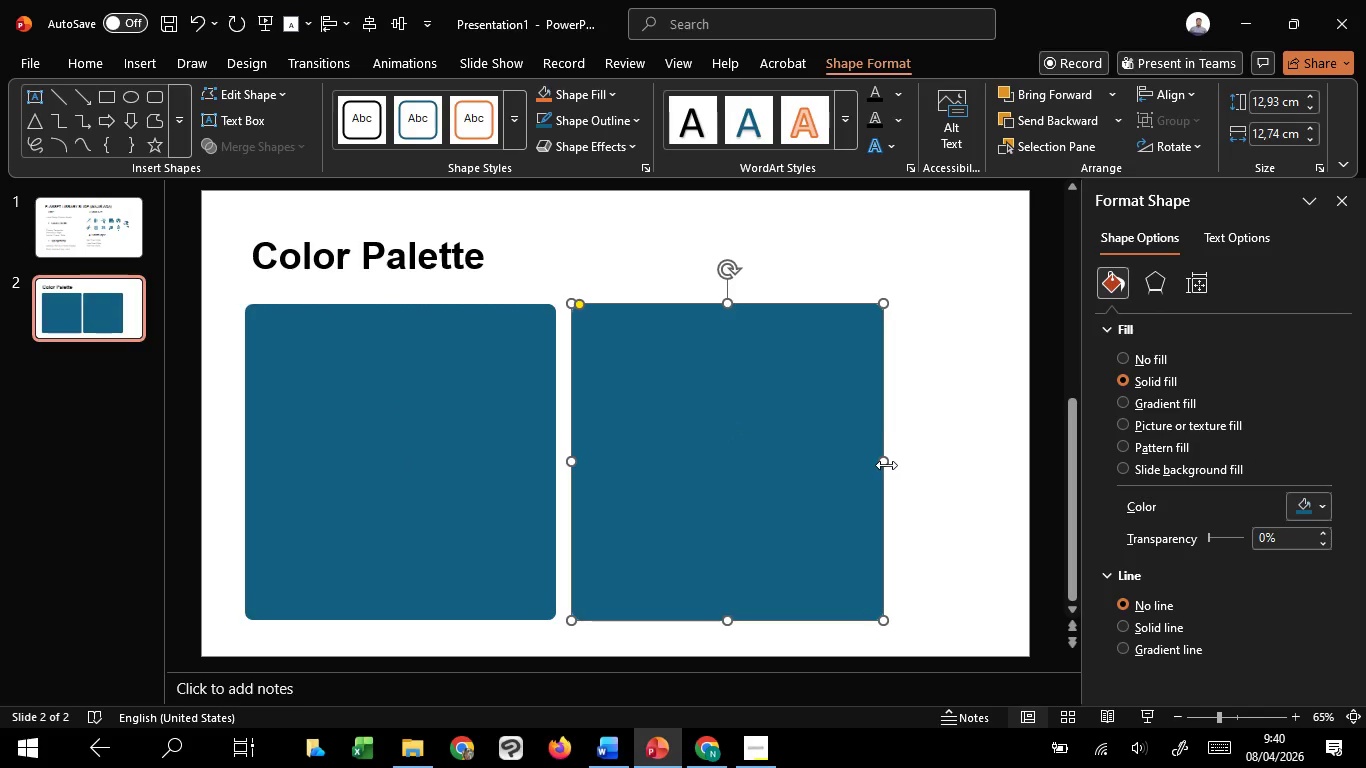 
left_click_drag(start_coordinate=[885, 463], to_coordinate=[699, 469])
 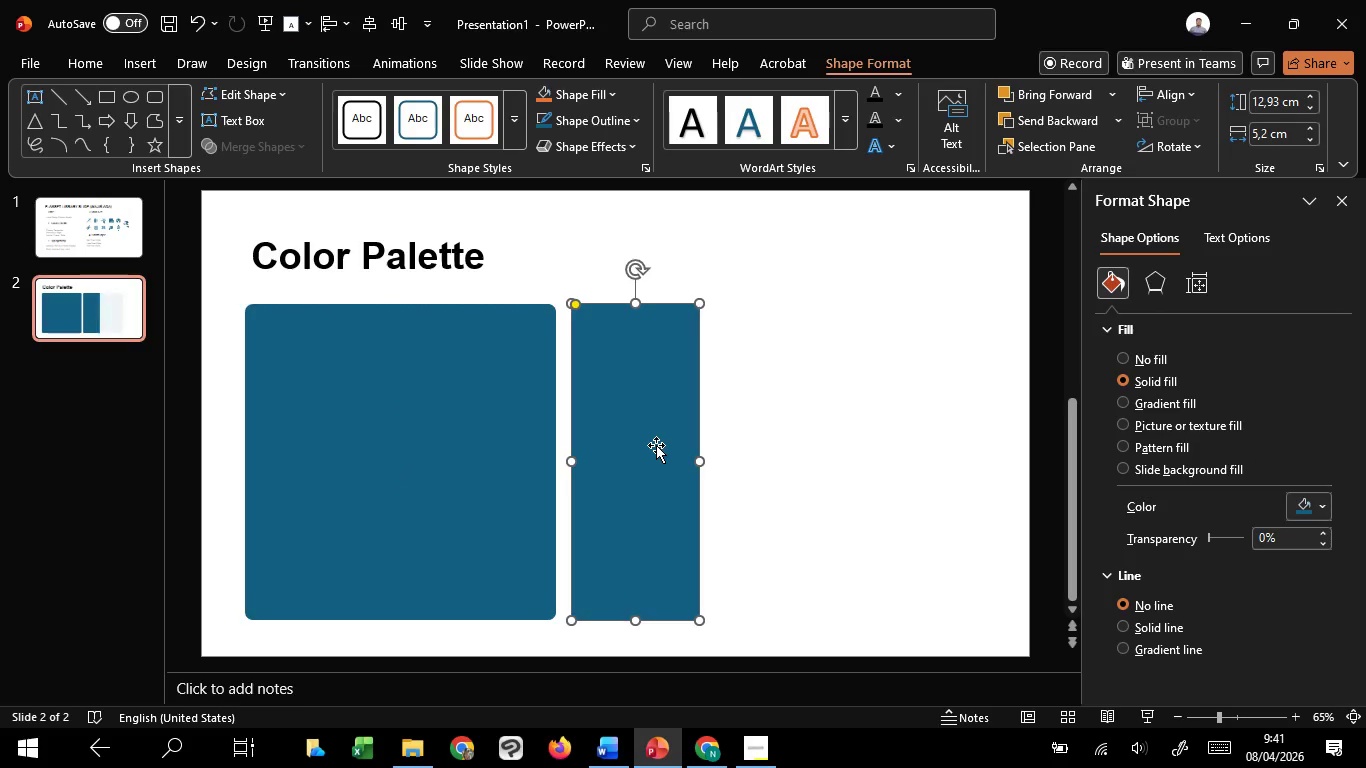 
hold_key(key=ShiftLeft, duration=1.52)
 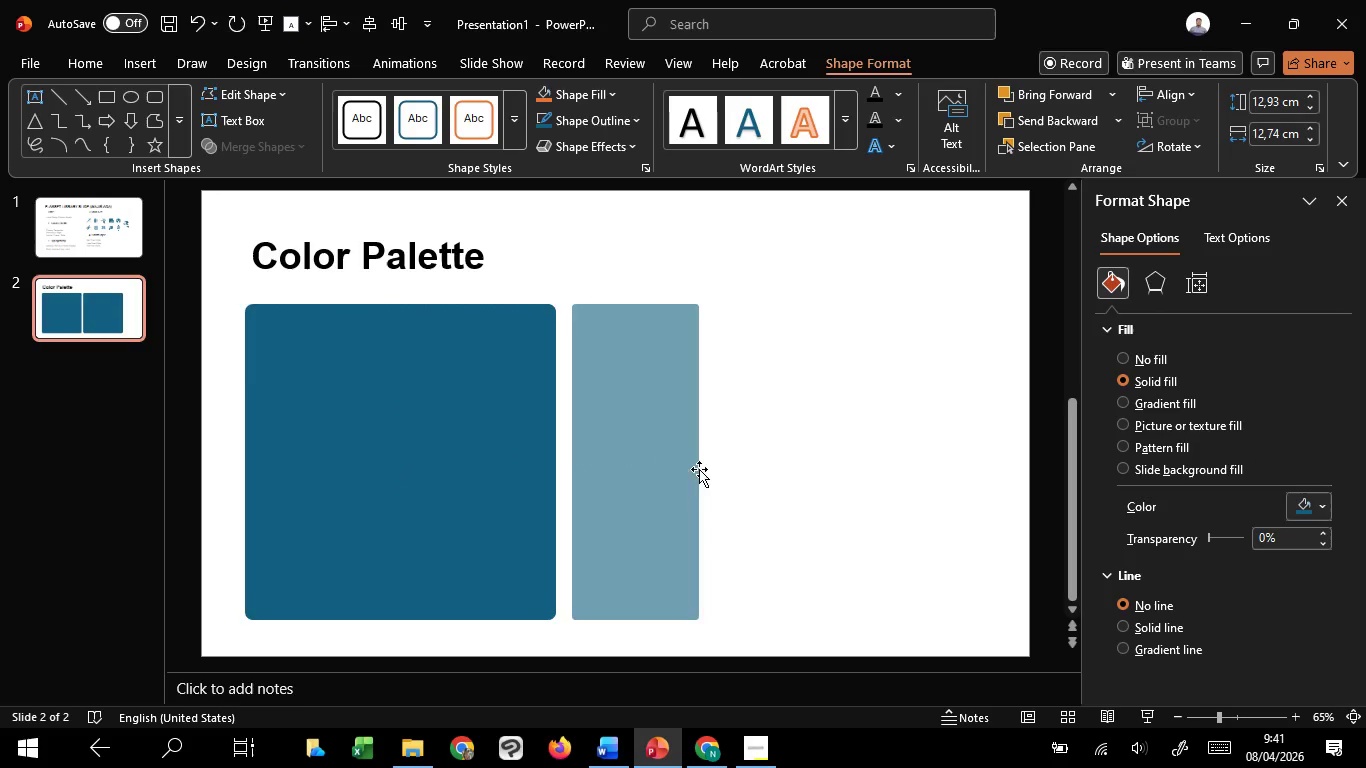 
key(Shift+ShiftLeft)
 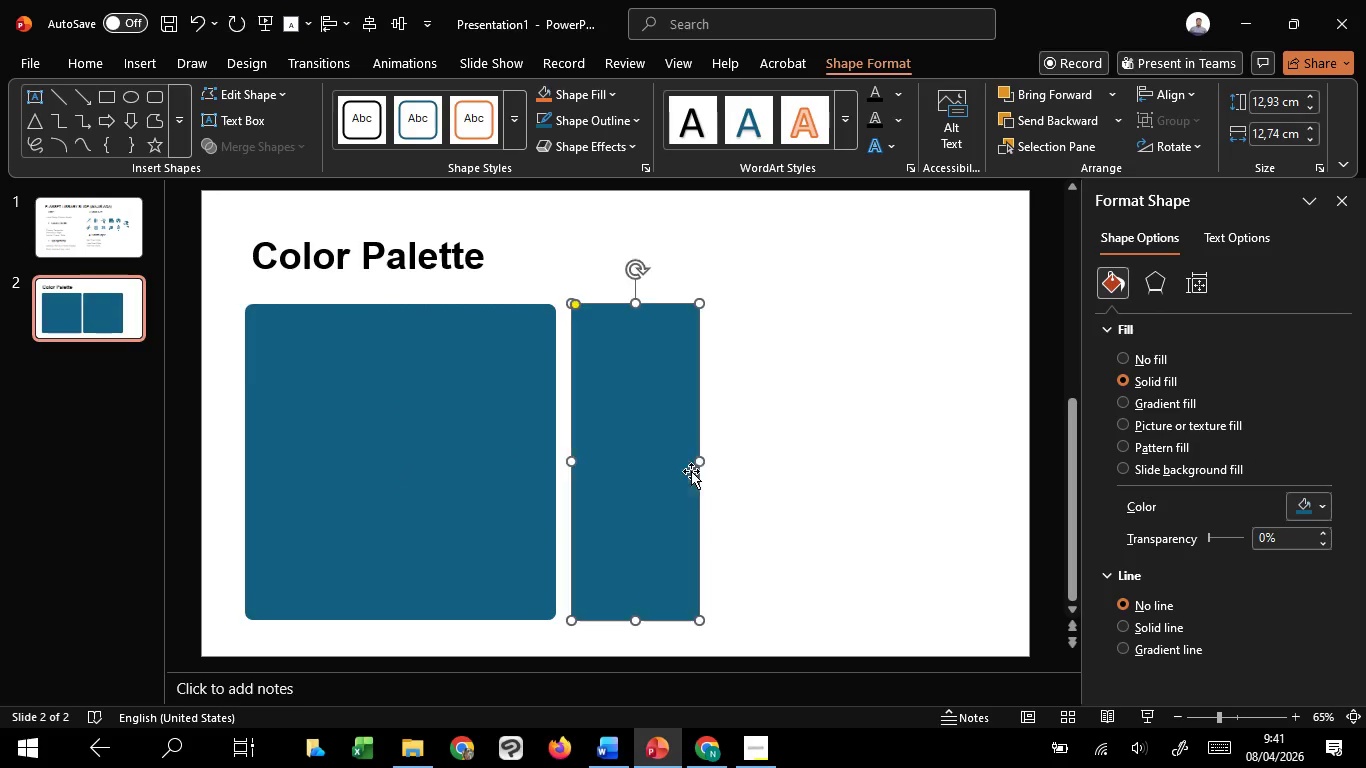 
key(Shift+ShiftLeft)
 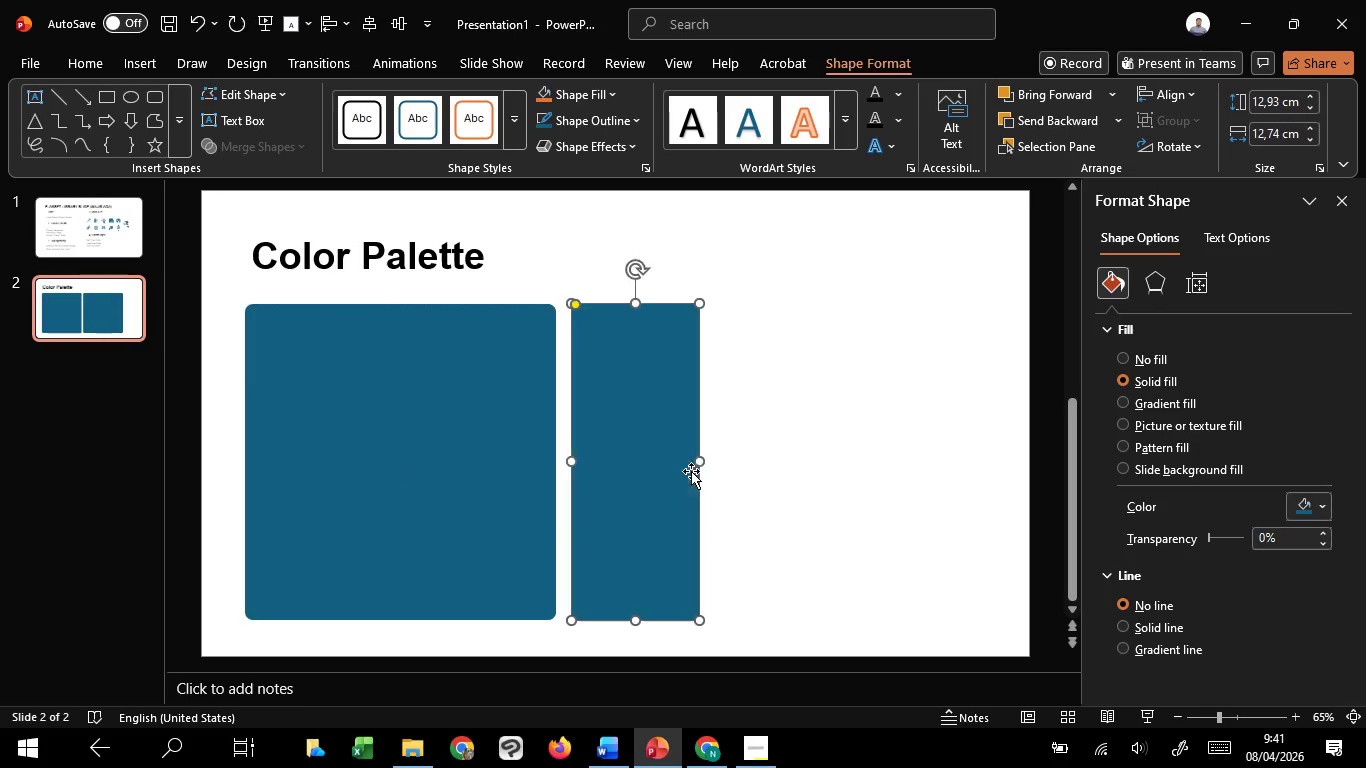 
key(Shift+ShiftLeft)
 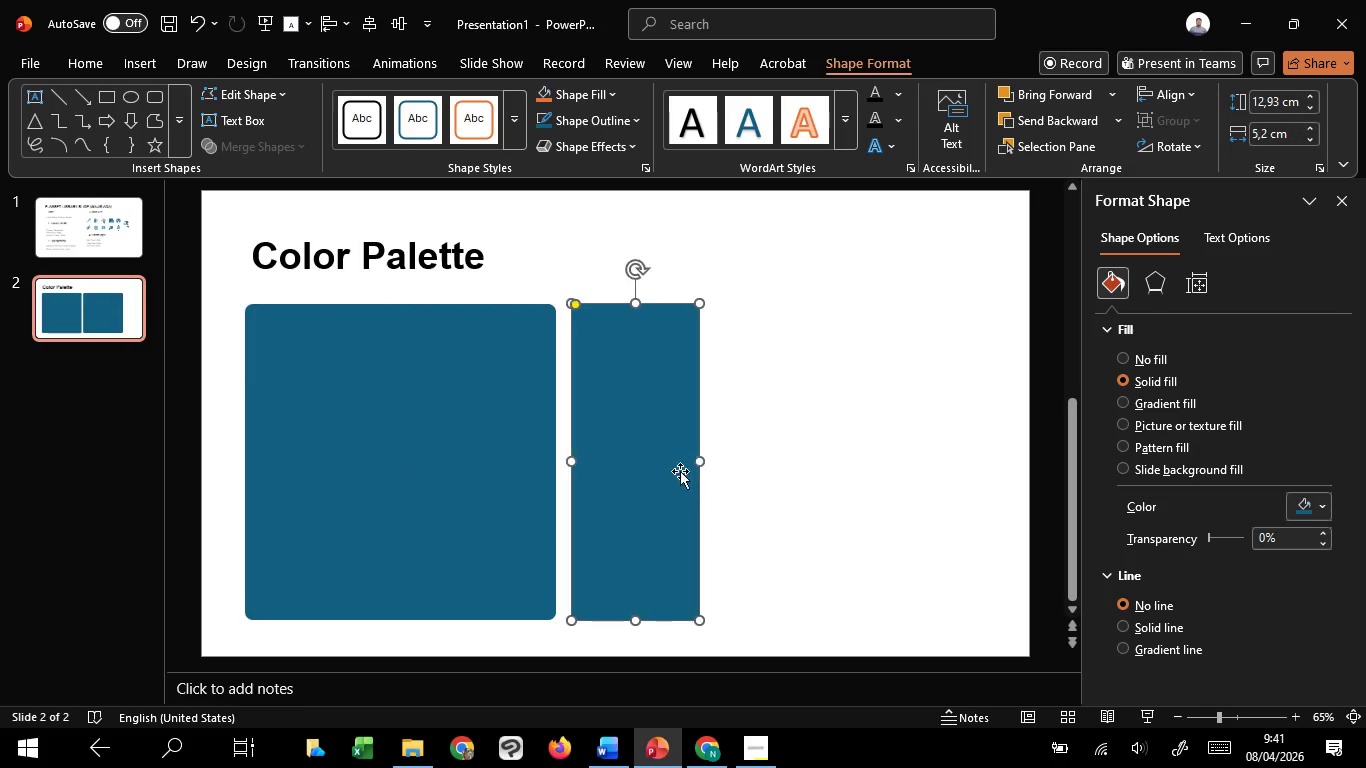 
key(Shift+ShiftLeft)
 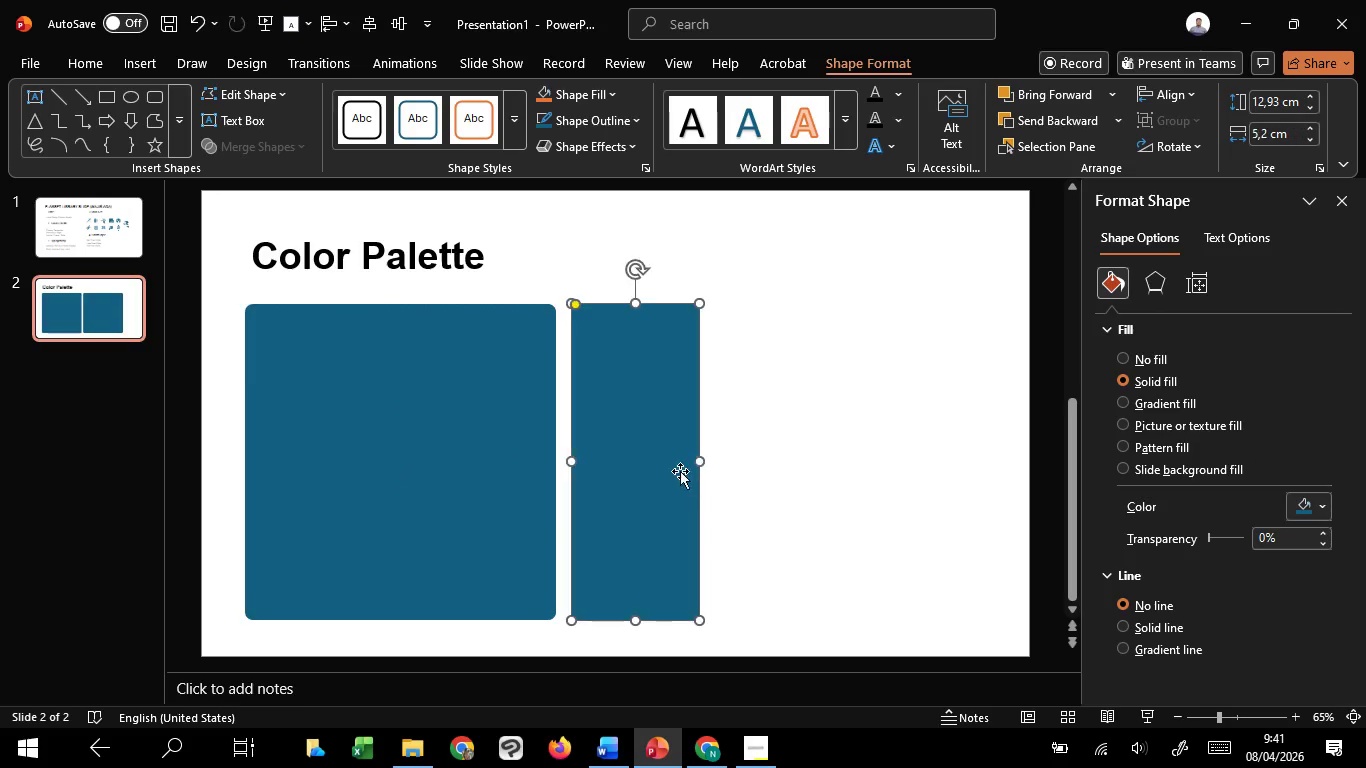 
key(Shift+ShiftLeft)
 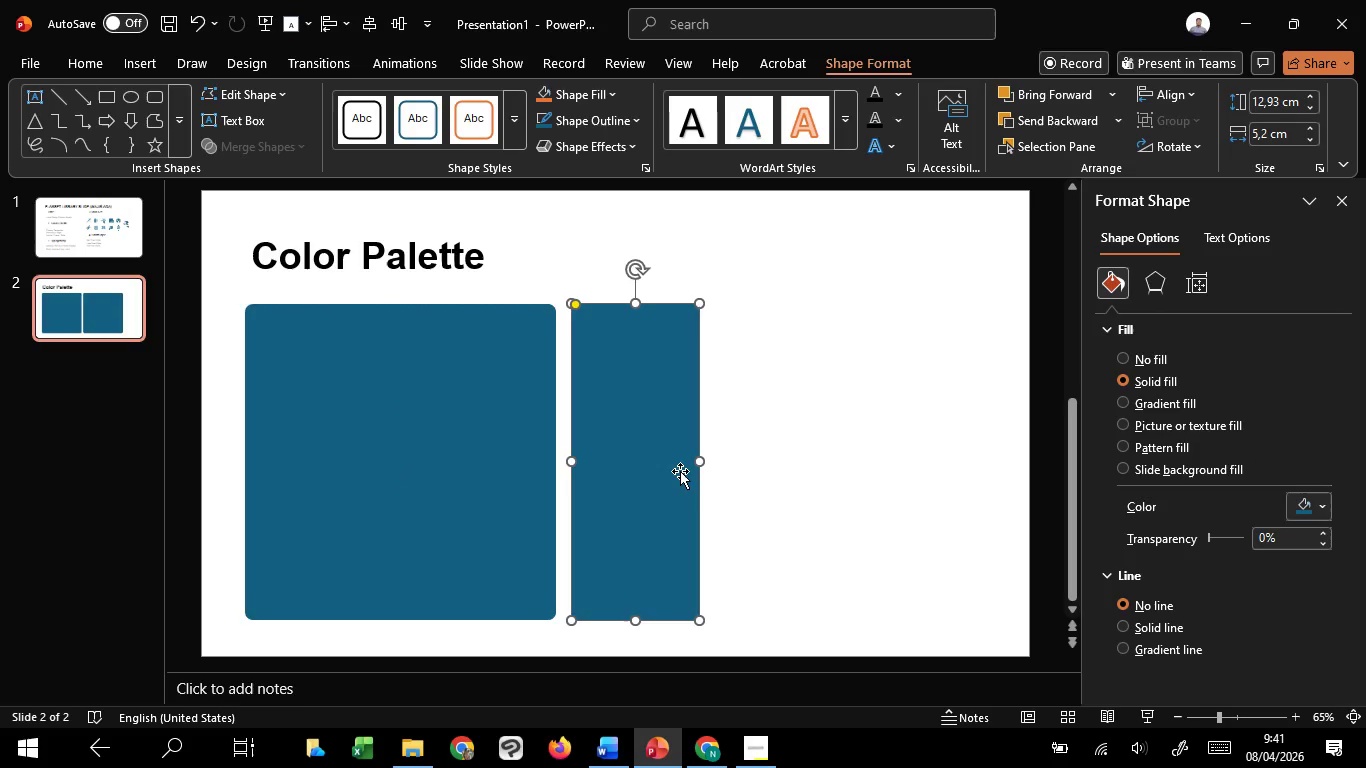 
key(Shift+ShiftLeft)
 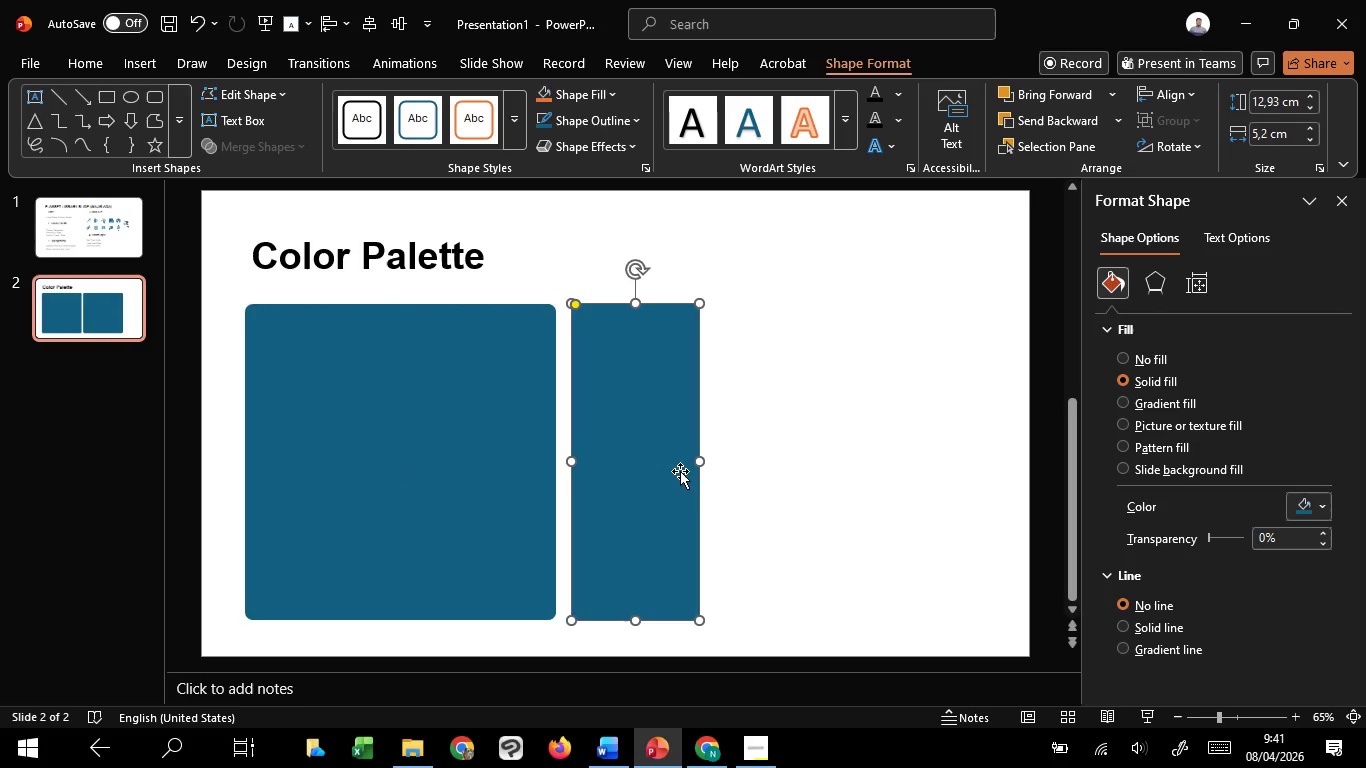 
key(Shift+ShiftLeft)
 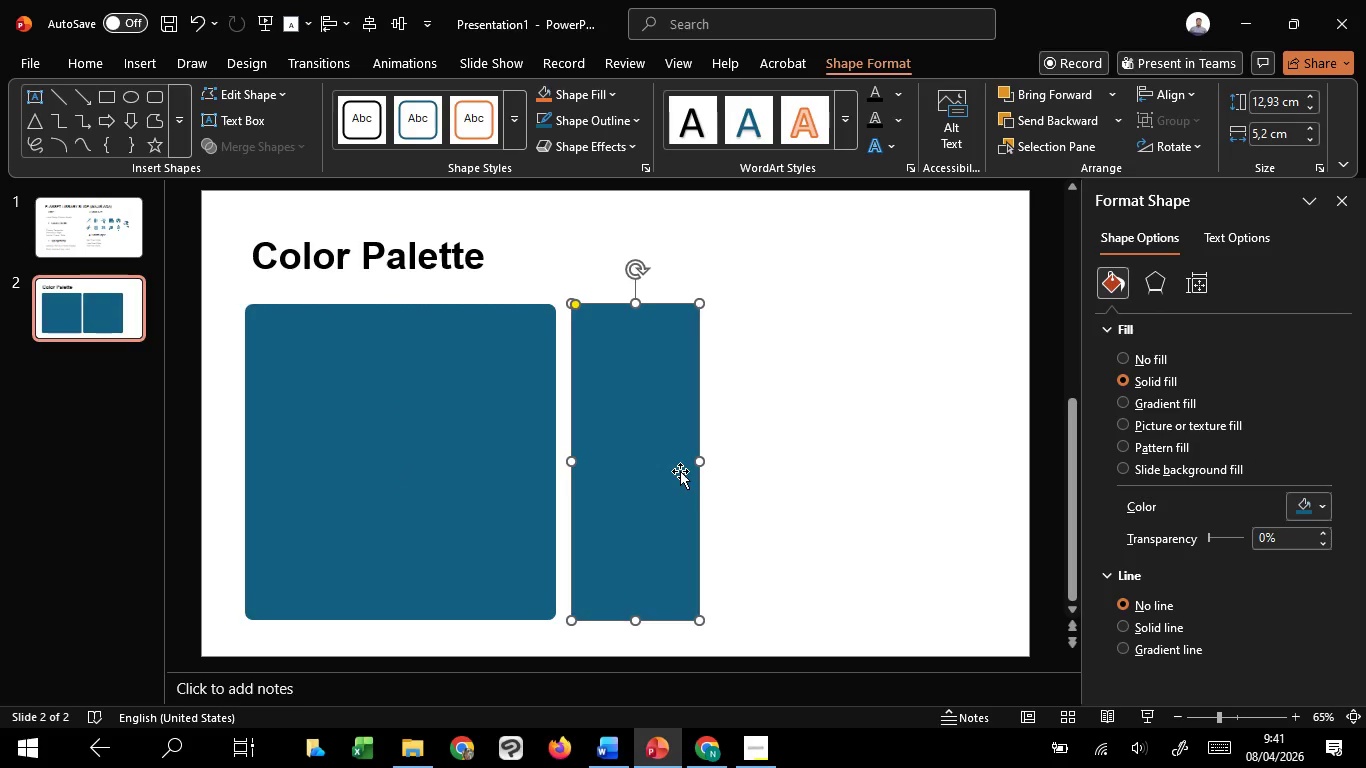 
key(Shift+ShiftLeft)
 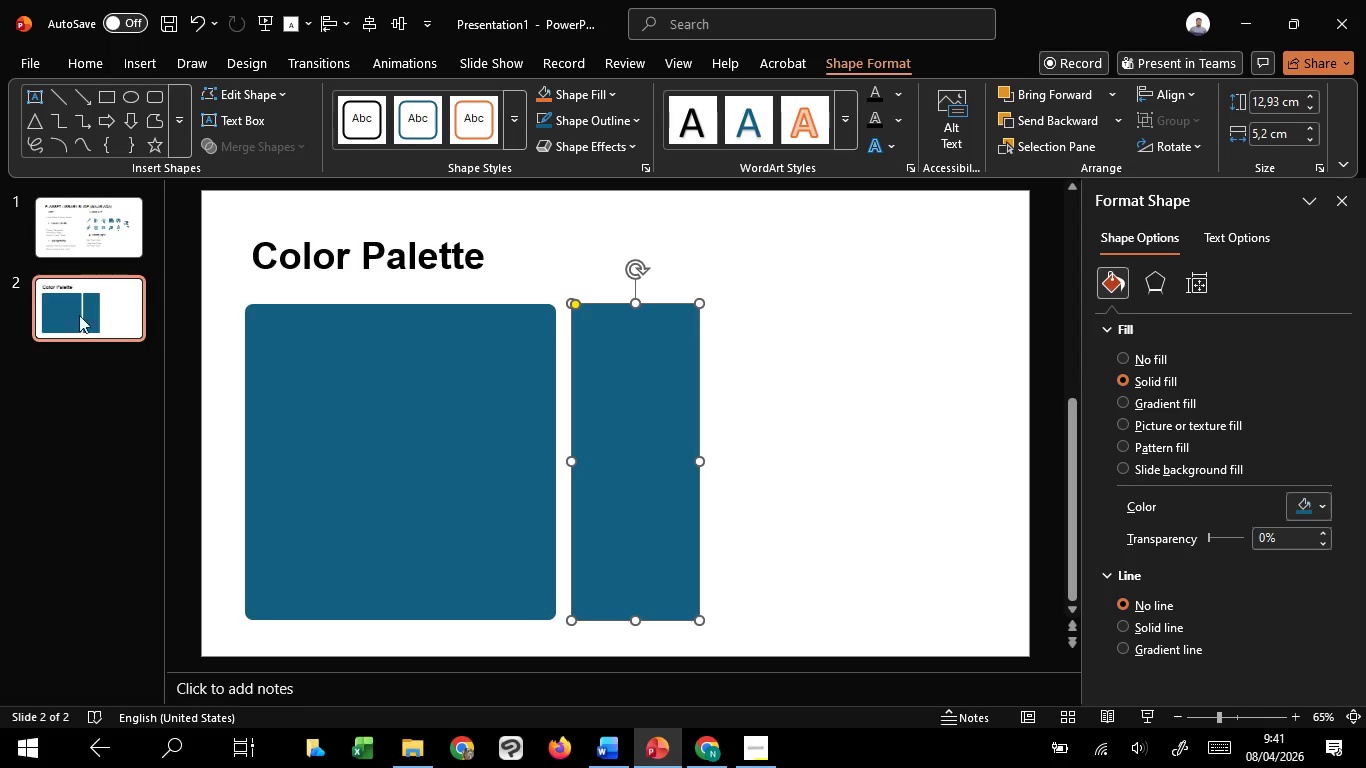 
left_click([101, 234])
 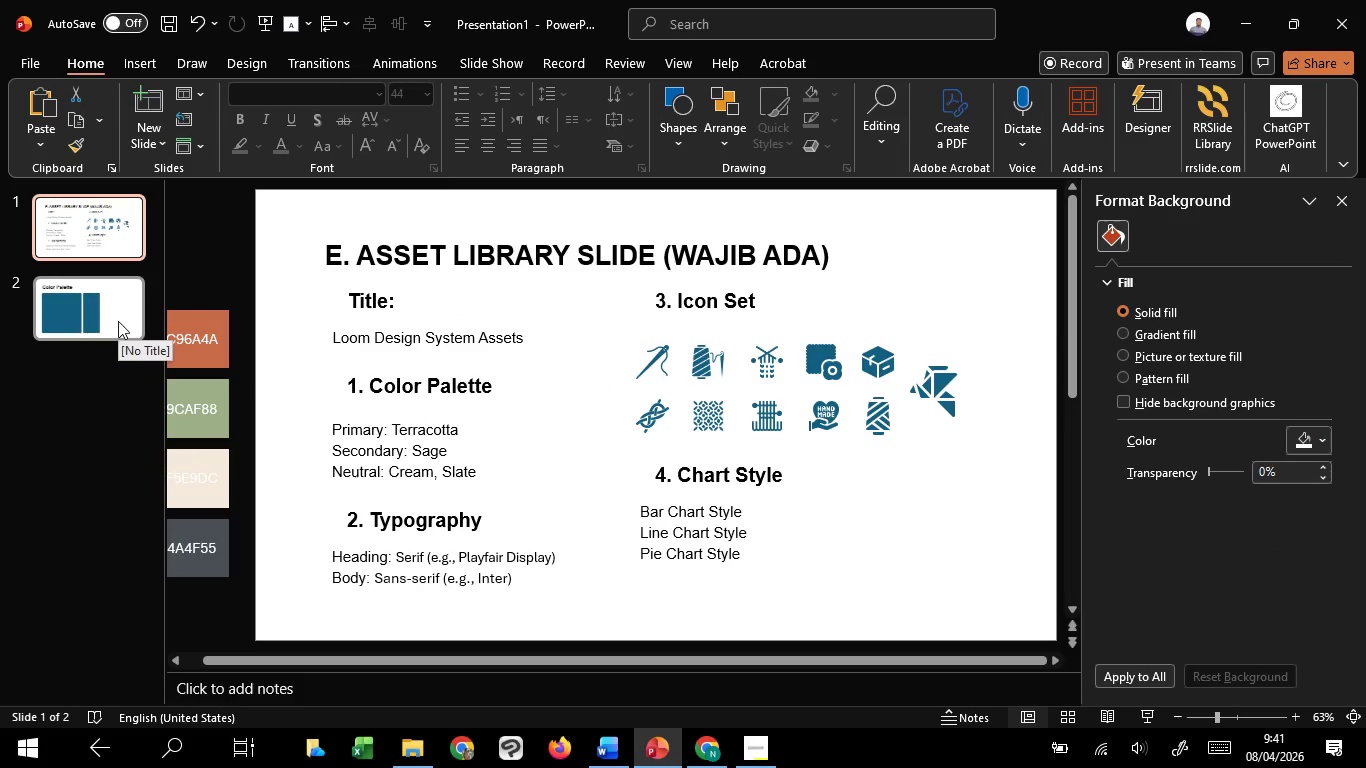 
left_click([118, 321])
 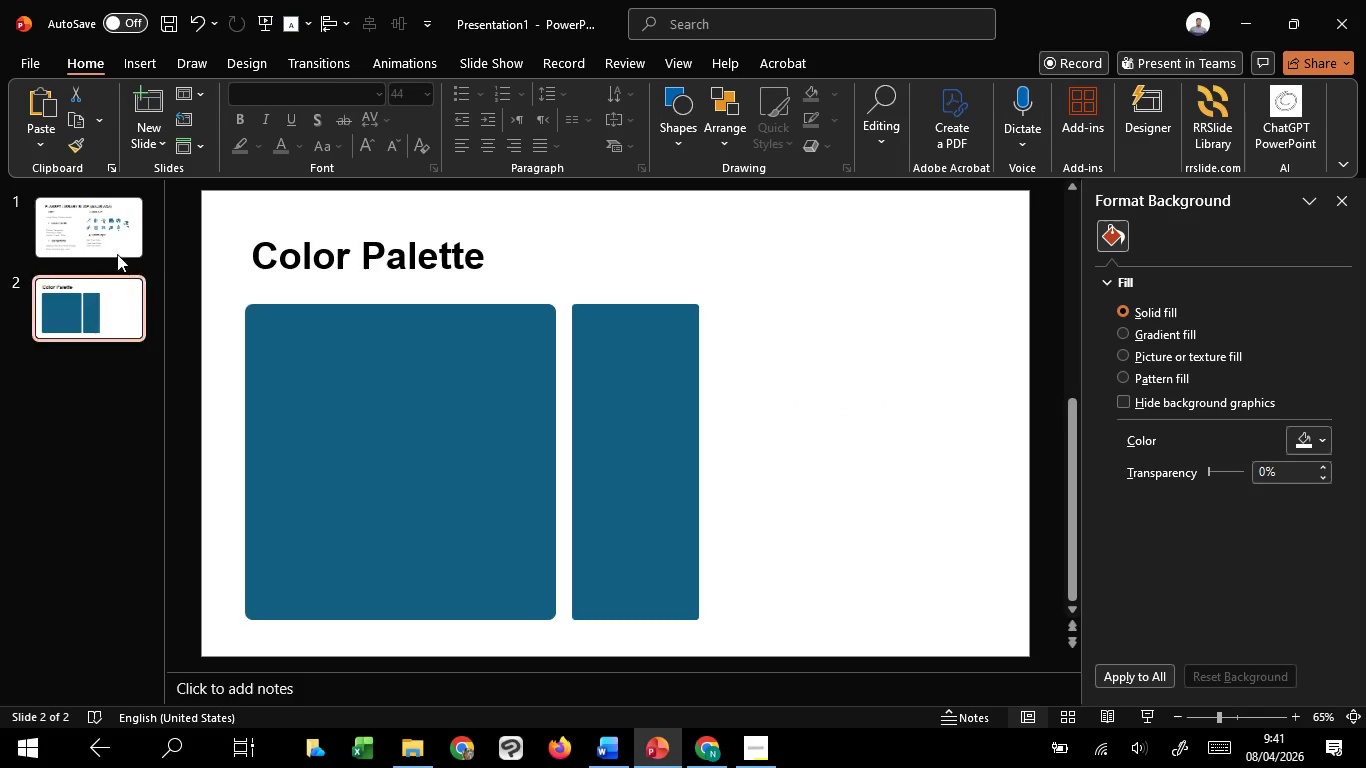 
left_click([117, 229])
 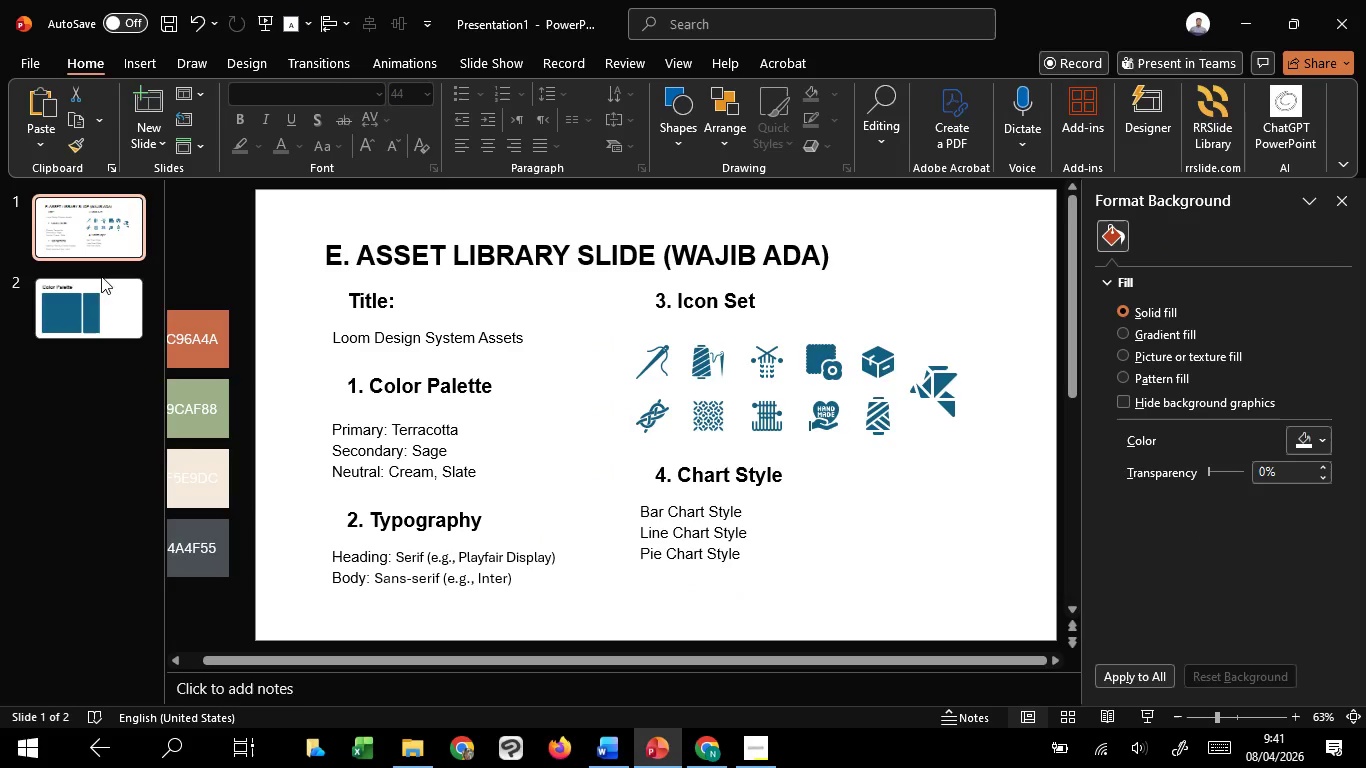 
left_click([116, 331])
 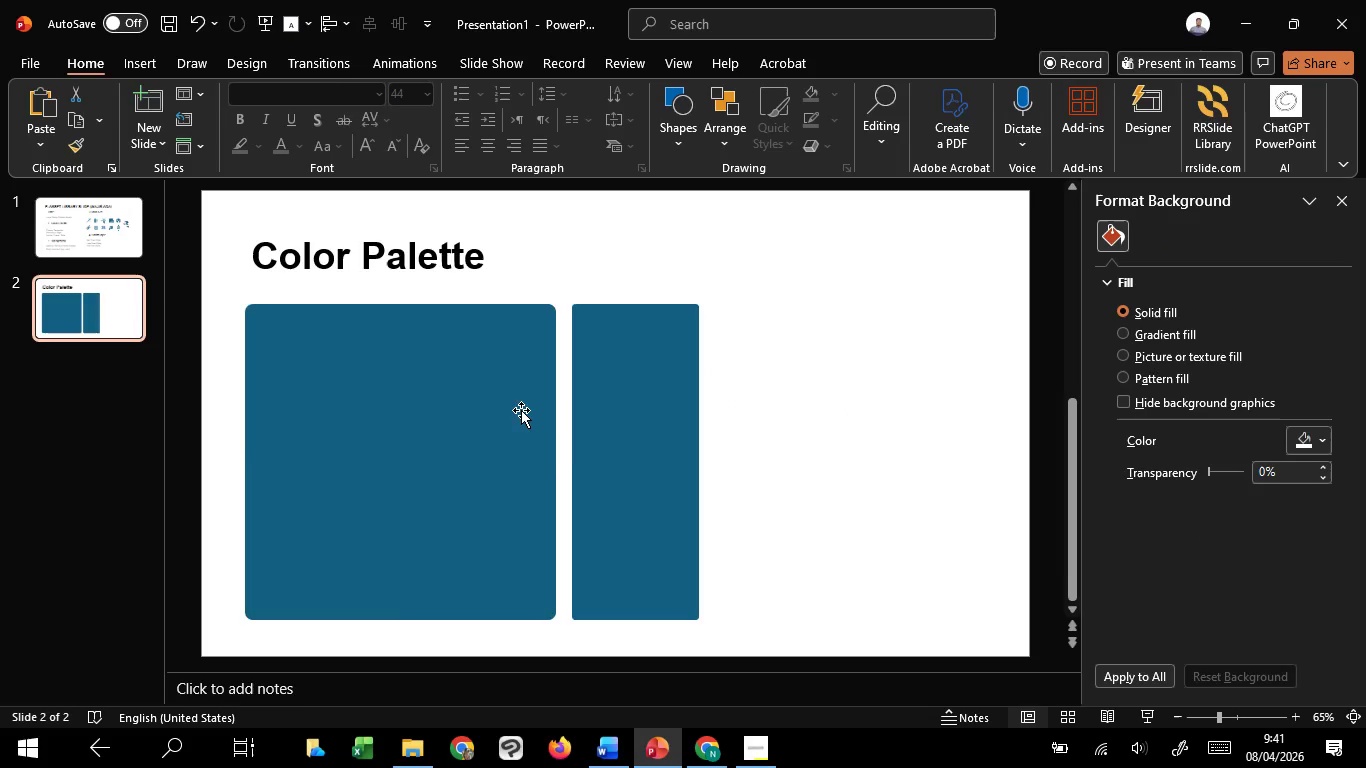 
left_click([521, 410])
 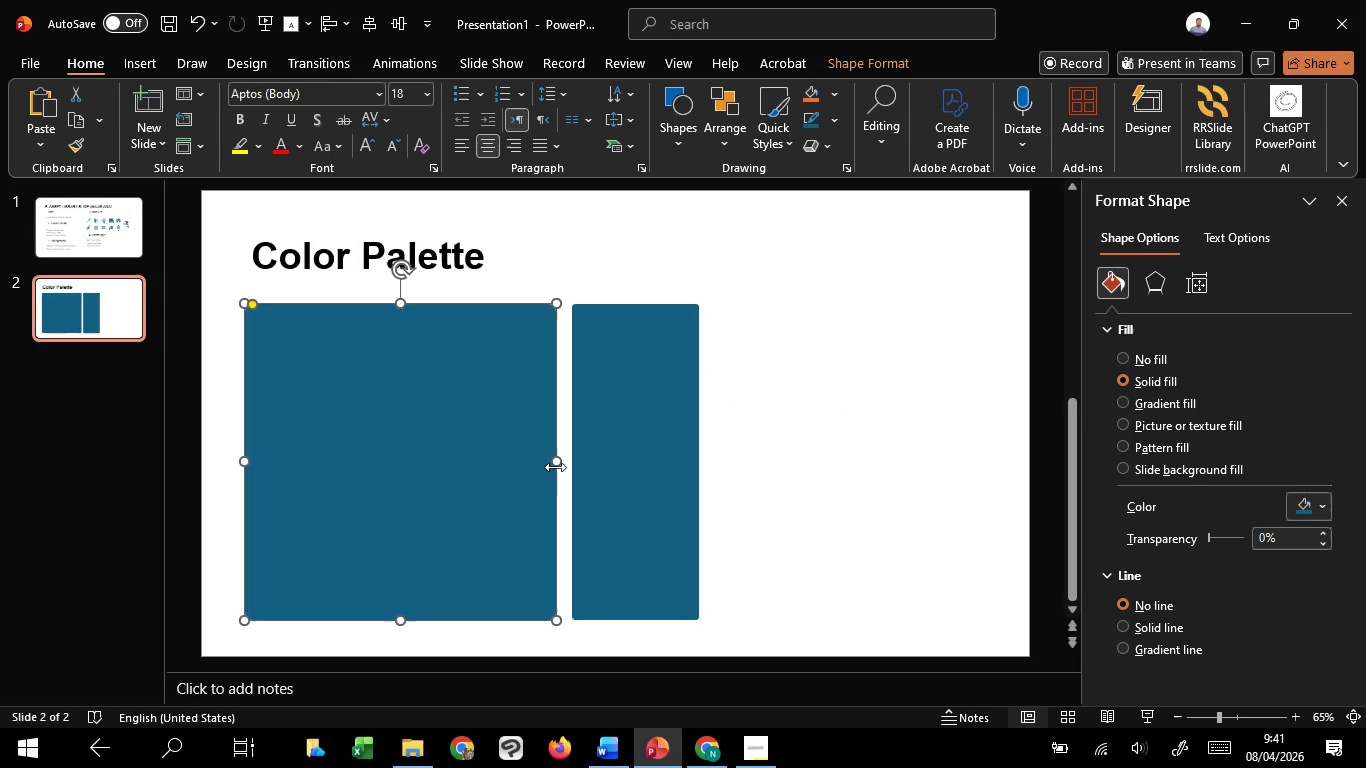 
left_click_drag(start_coordinate=[555, 467], to_coordinate=[530, 463])
 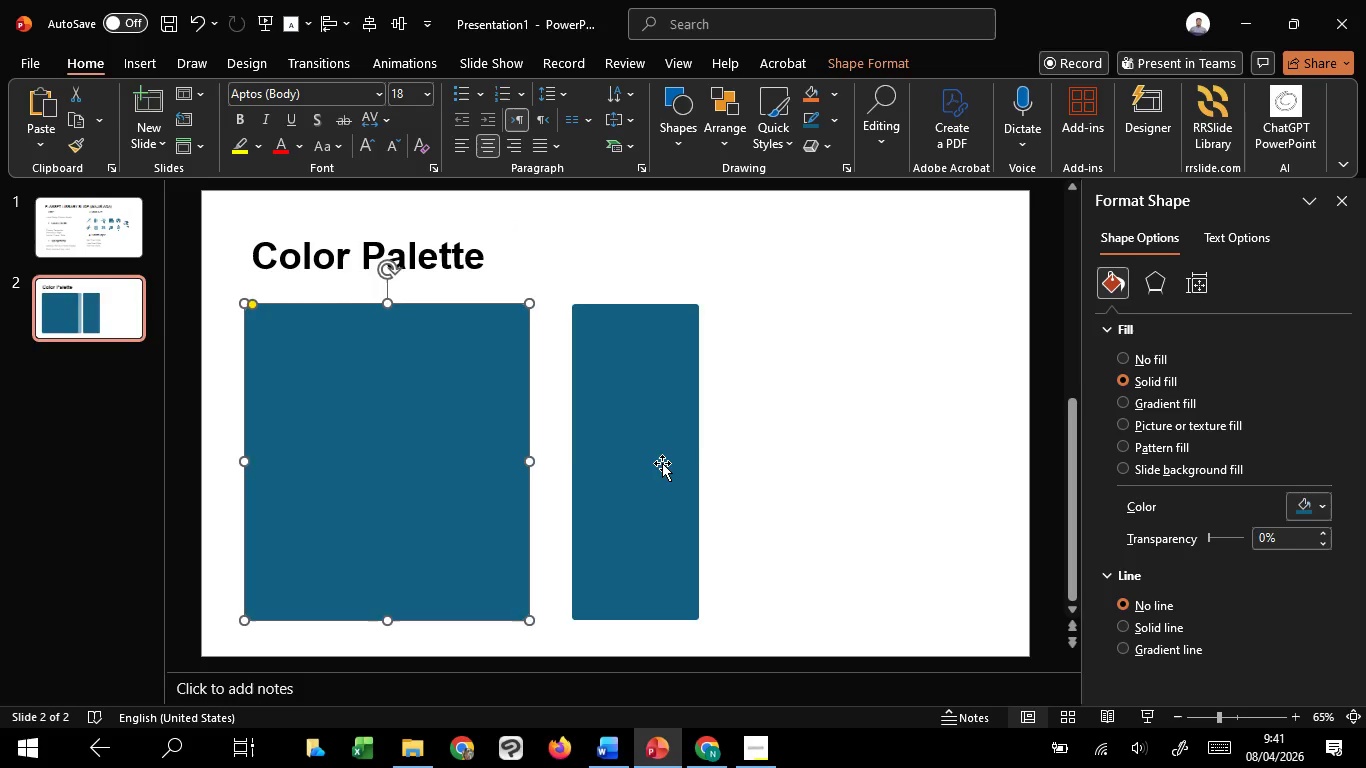 
left_click([662, 463])
 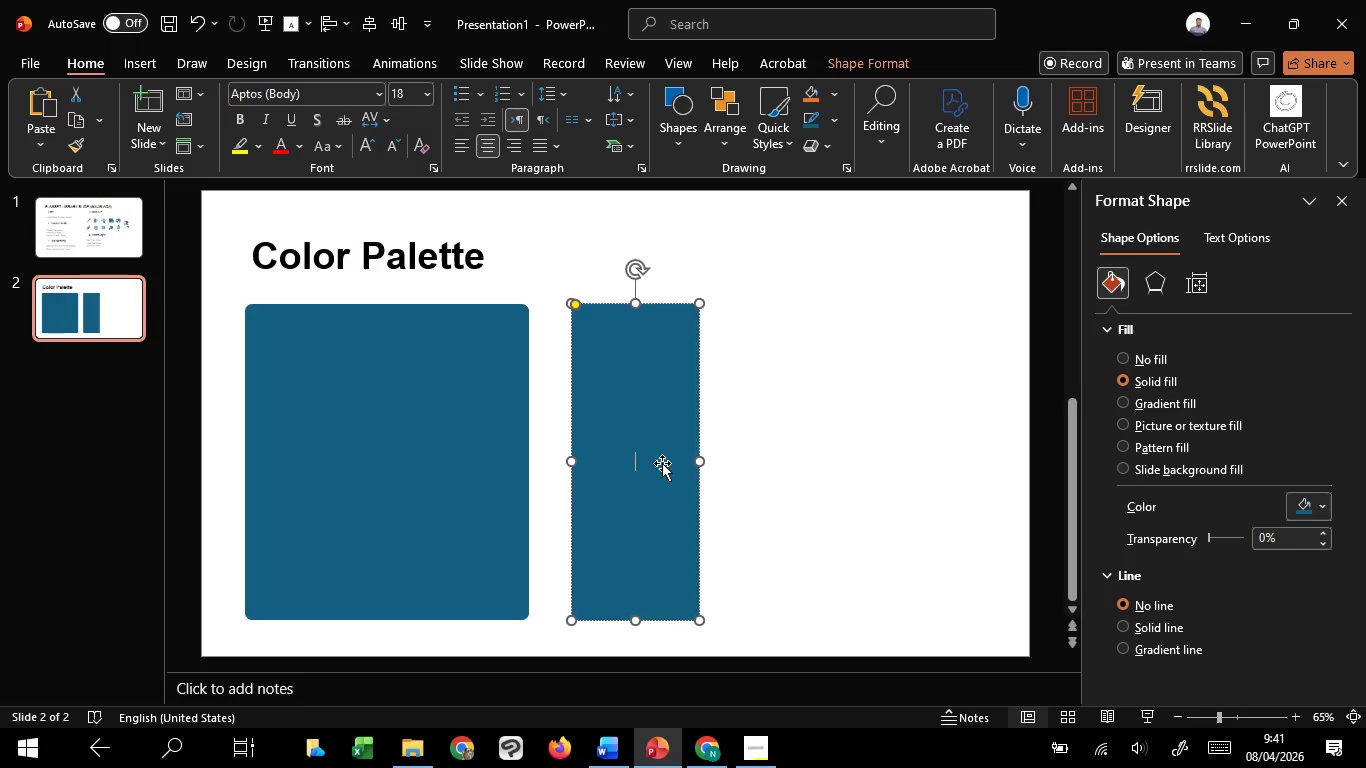 
left_click_drag(start_coordinate=[662, 463], to_coordinate=[628, 466])
 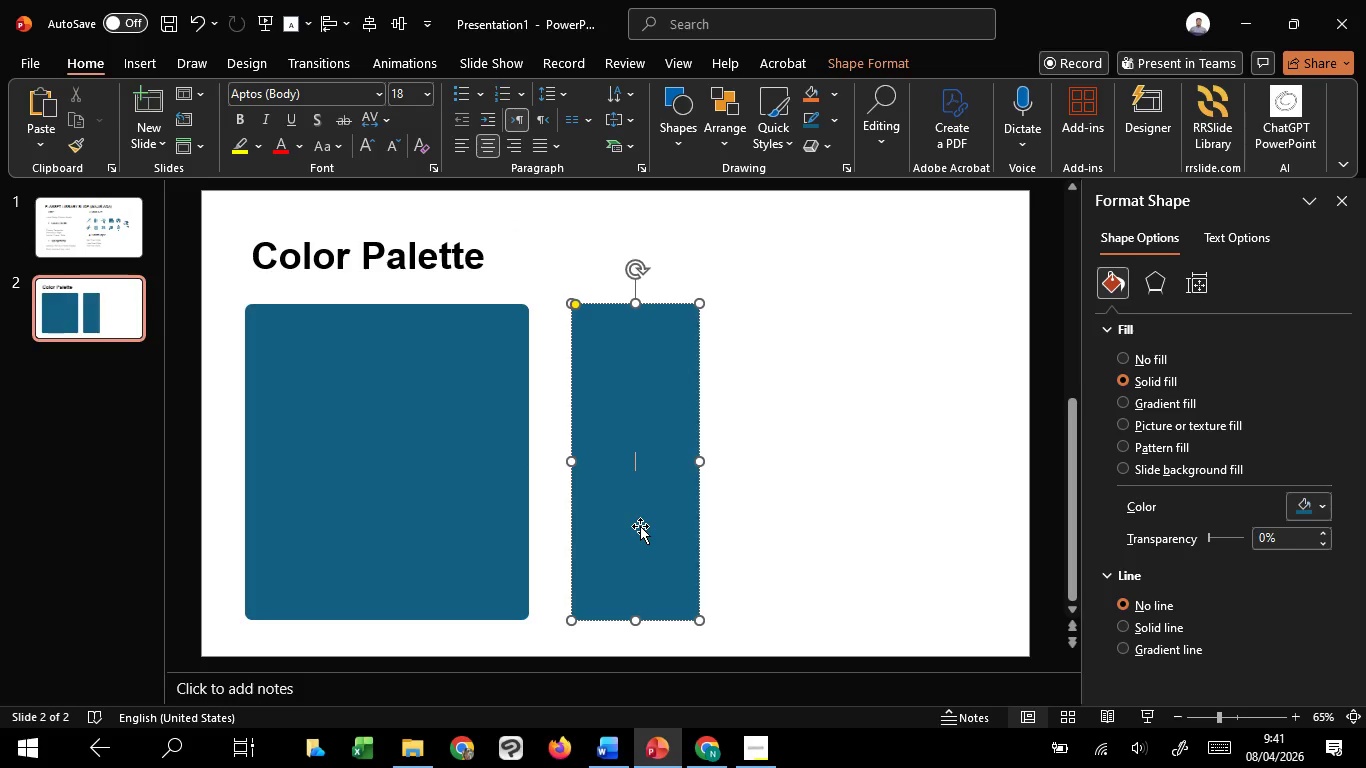 
hold_key(key=ShiftLeft, duration=0.72)
 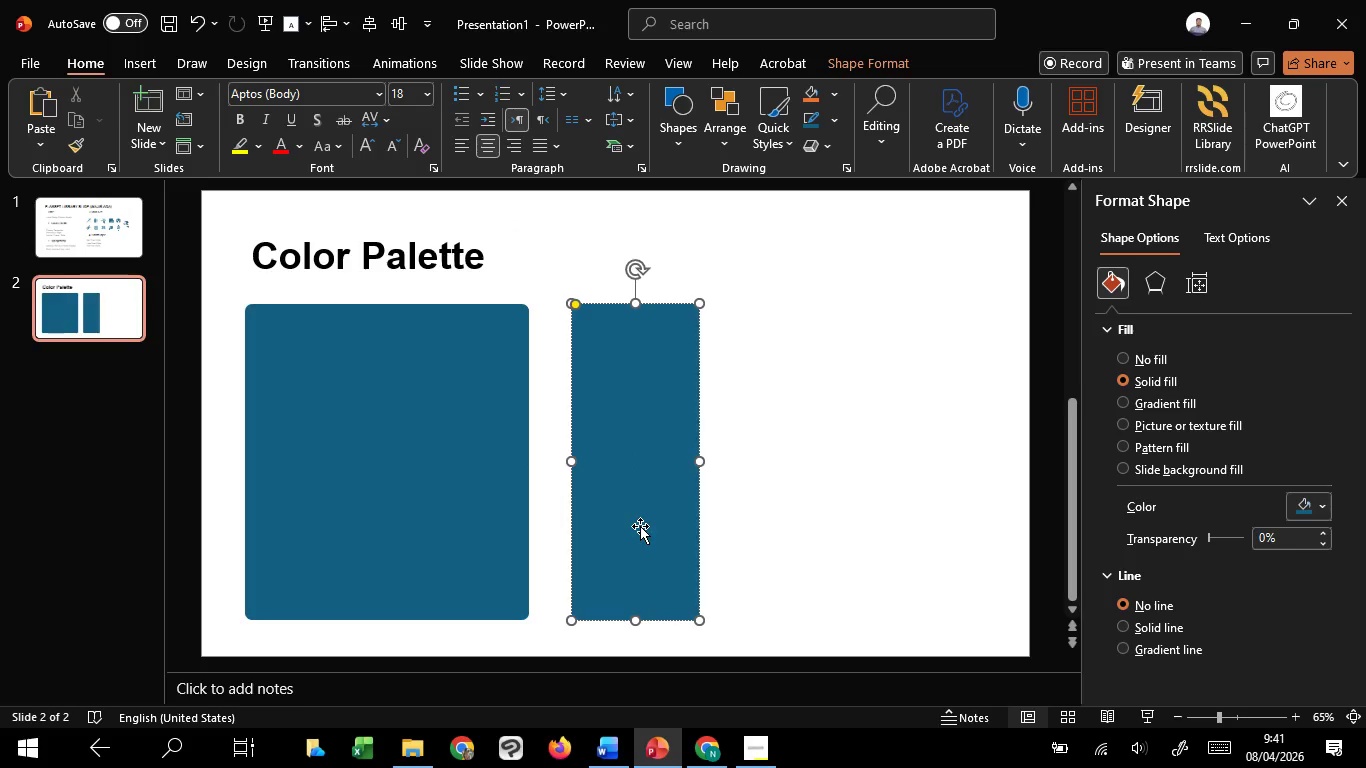 
left_click_drag(start_coordinate=[640, 526], to_coordinate=[613, 518])
 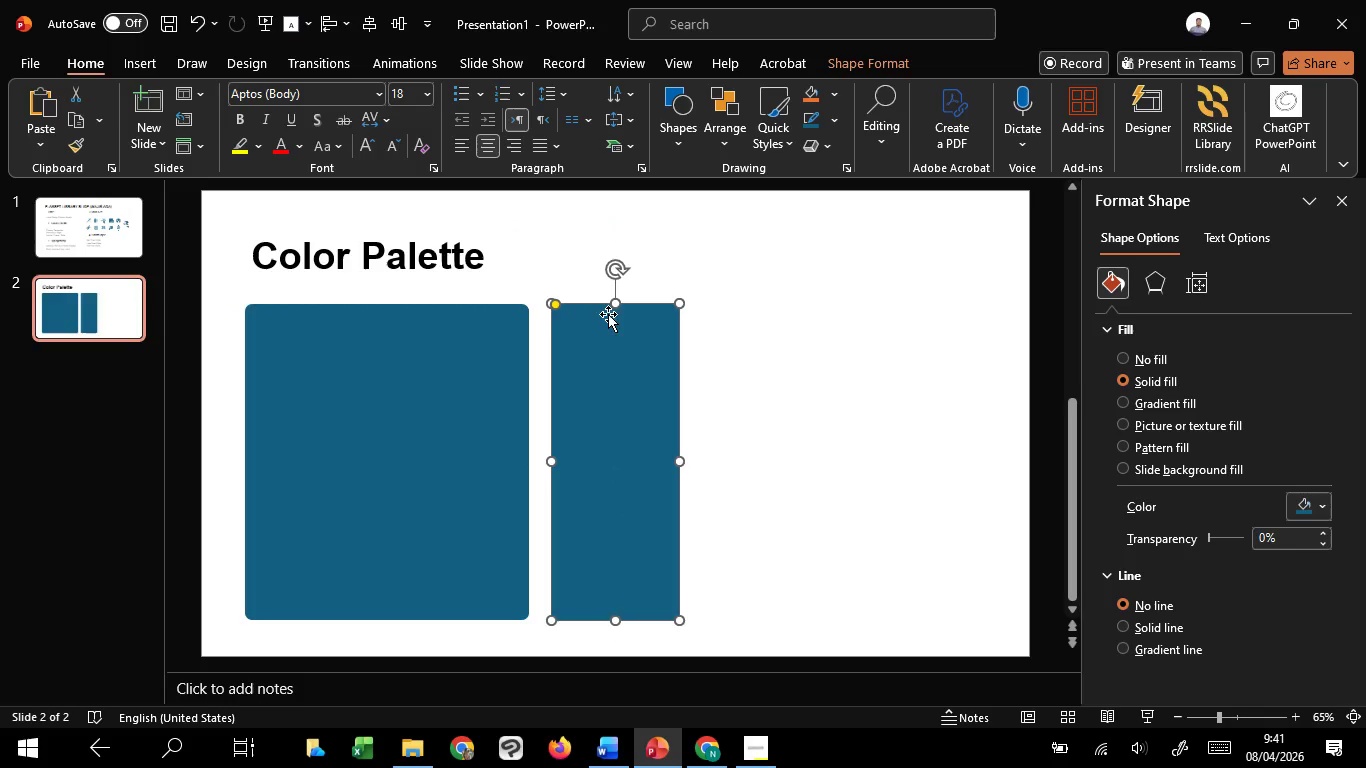 
hold_key(key=ShiftLeft, duration=1.05)
 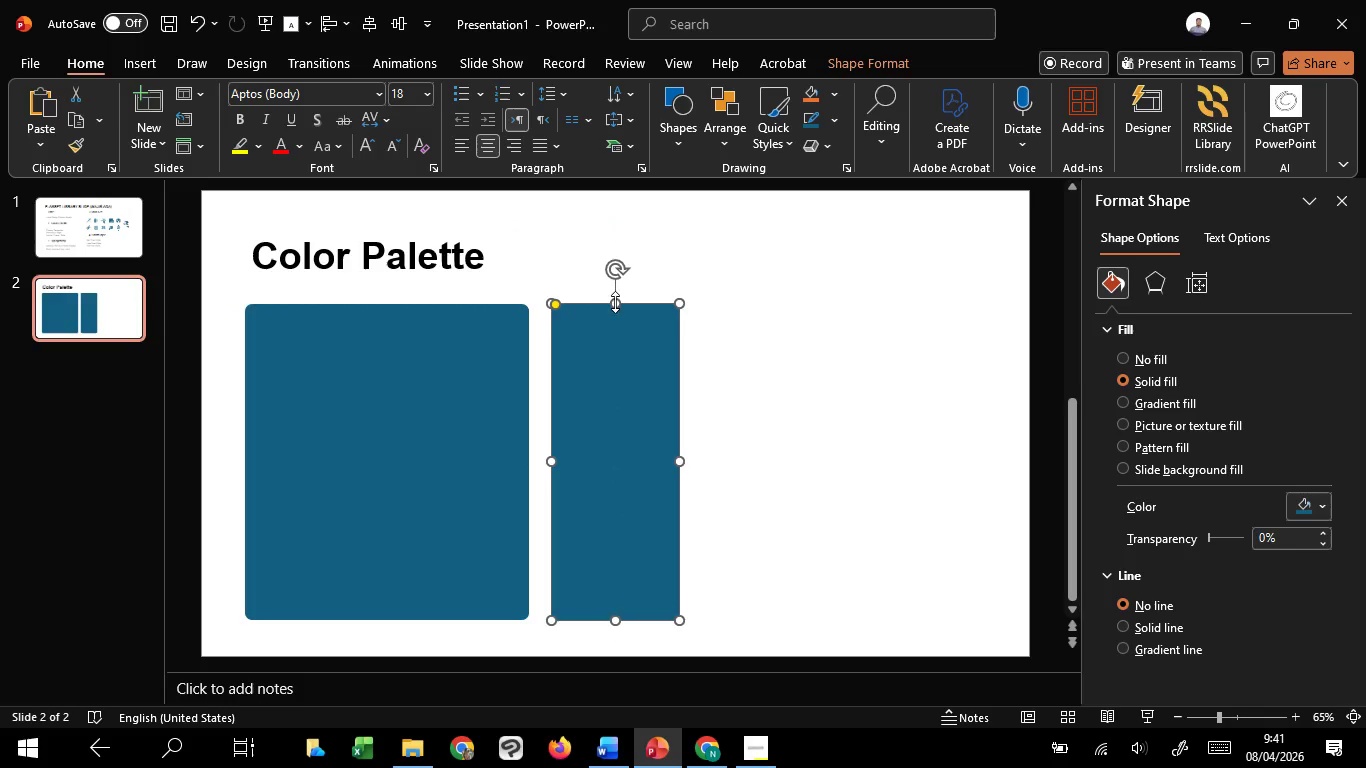 
left_click_drag(start_coordinate=[615, 302], to_coordinate=[622, 229])
 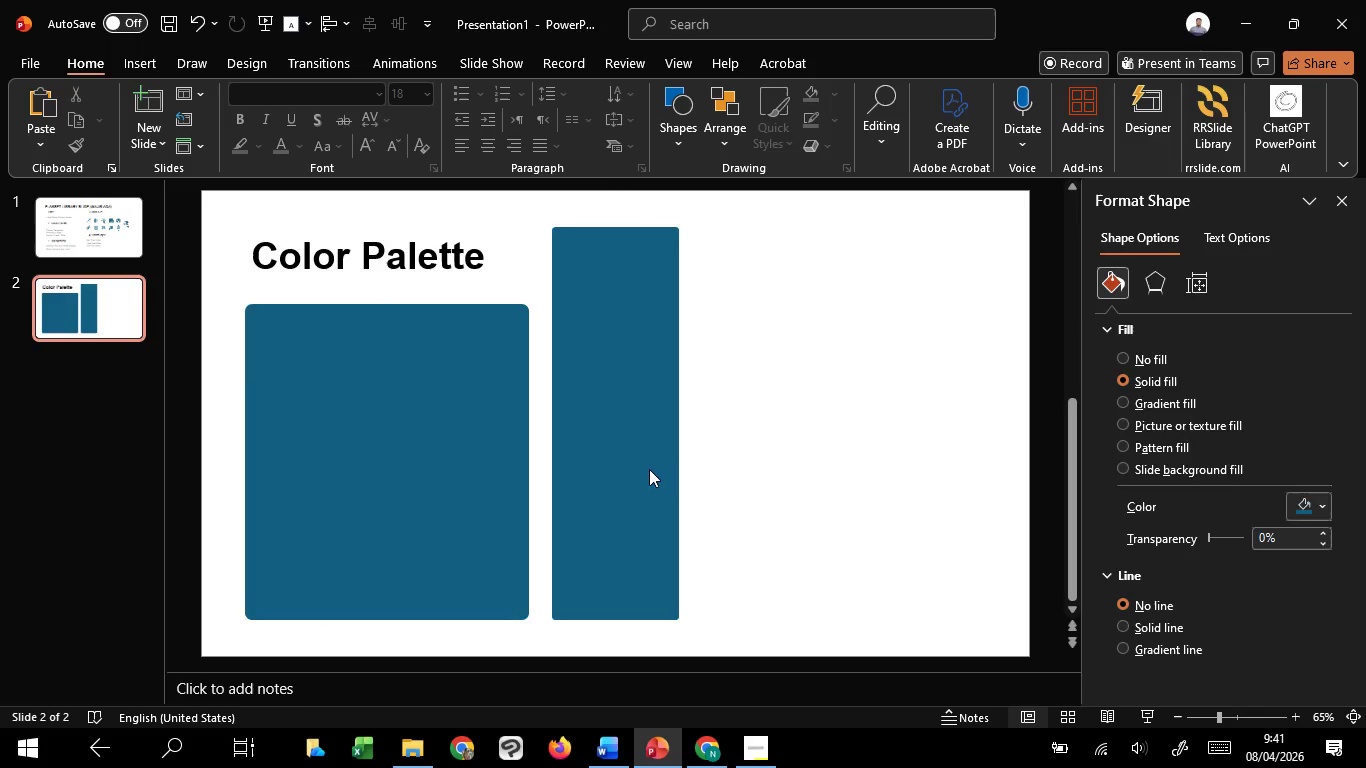 
double_click([649, 469])
 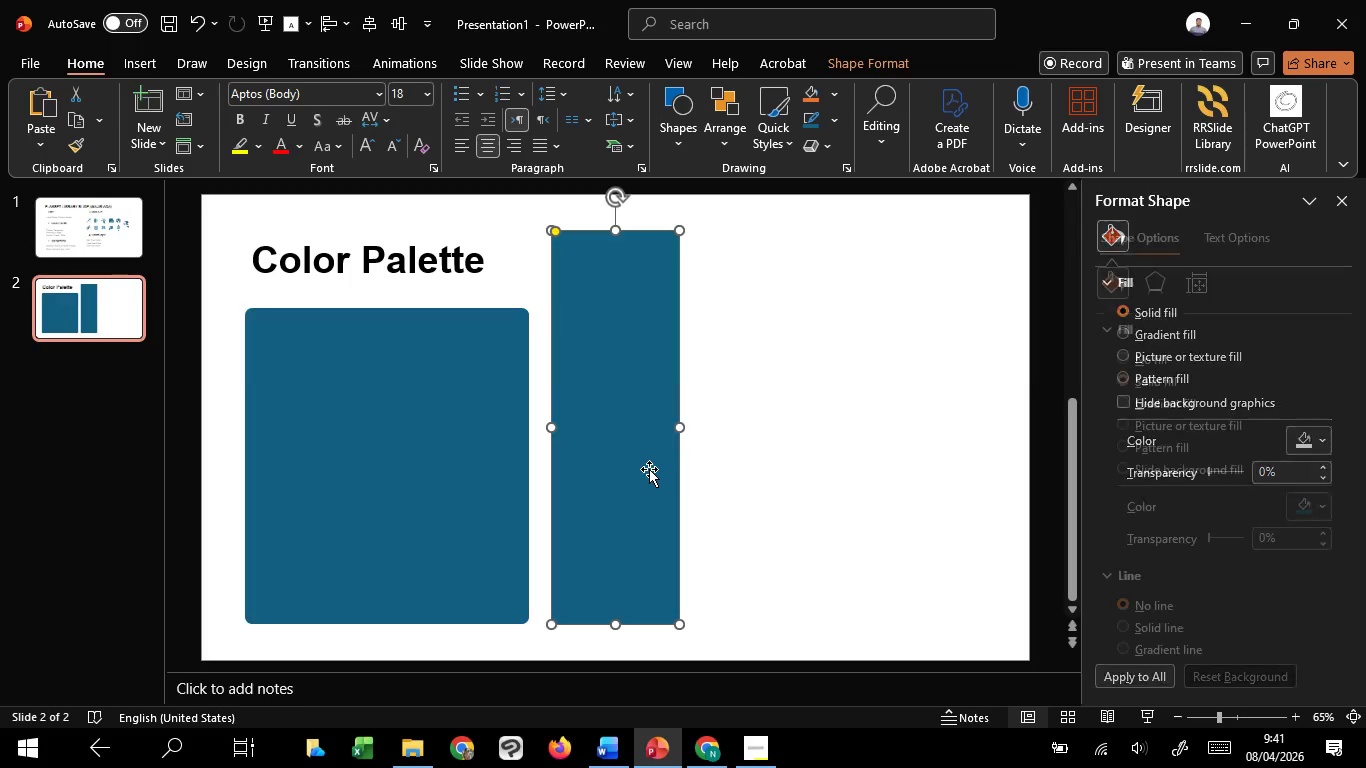 
hold_key(key=ControlLeft, duration=2.2)
 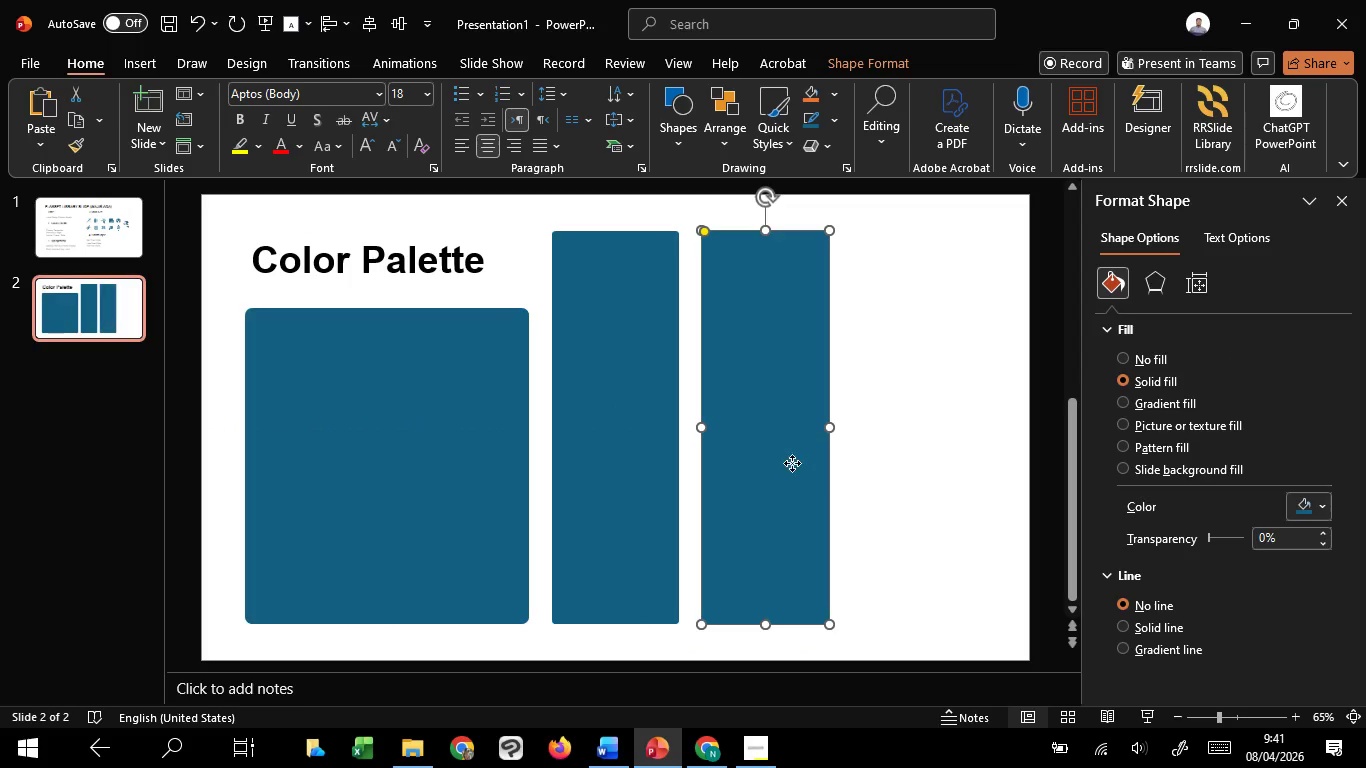 
hold_key(key=ShiftLeft, duration=0.36)
 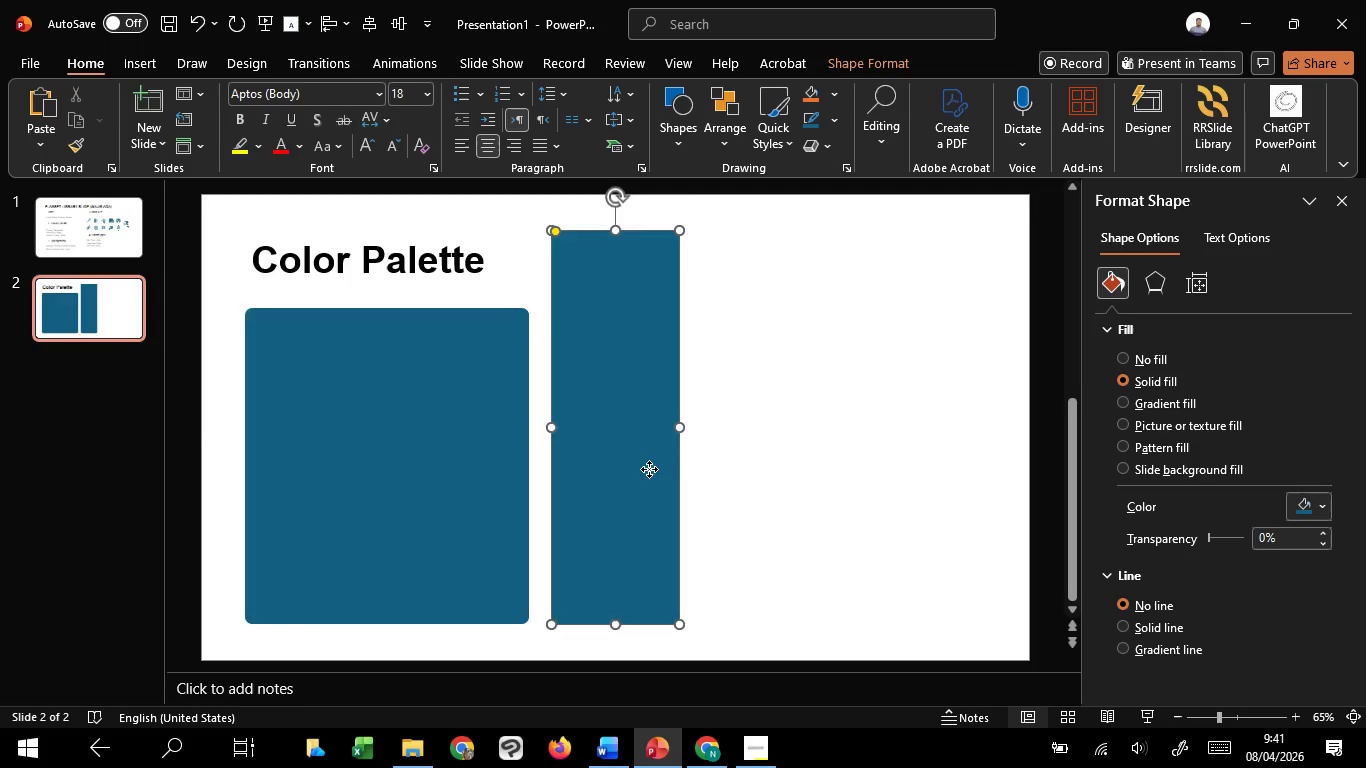 
left_click_drag(start_coordinate=[649, 469], to_coordinate=[792, 463])
 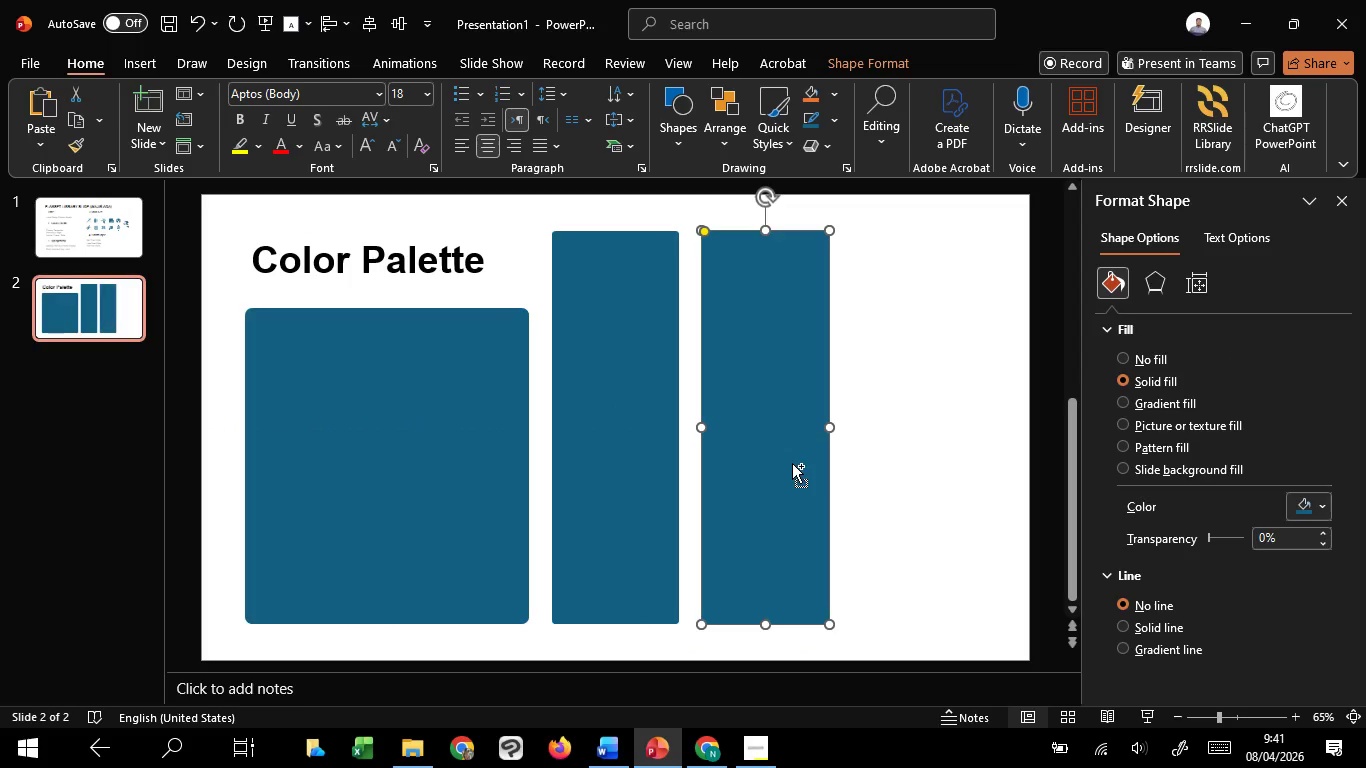 
hold_key(key=C, duration=1.55)
 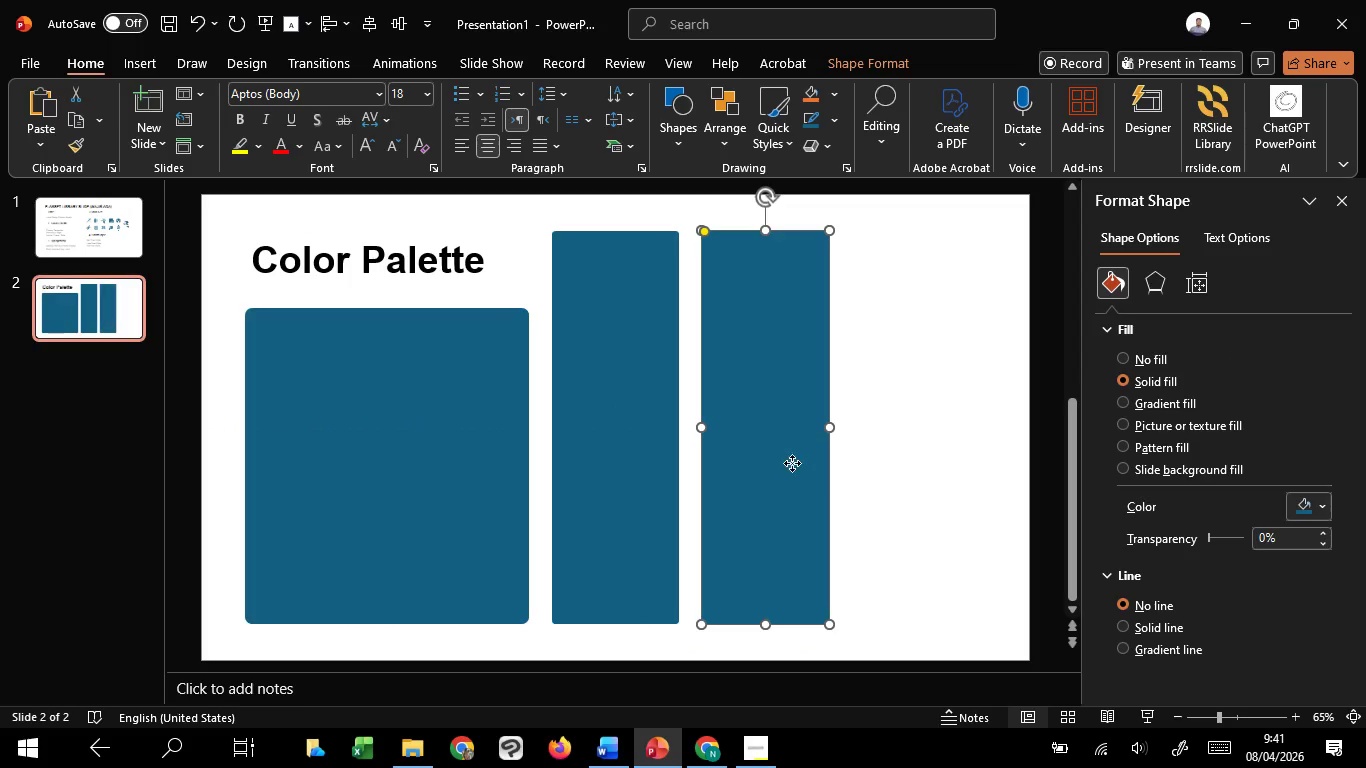 
hold_key(key=ShiftLeft, duration=1.34)
 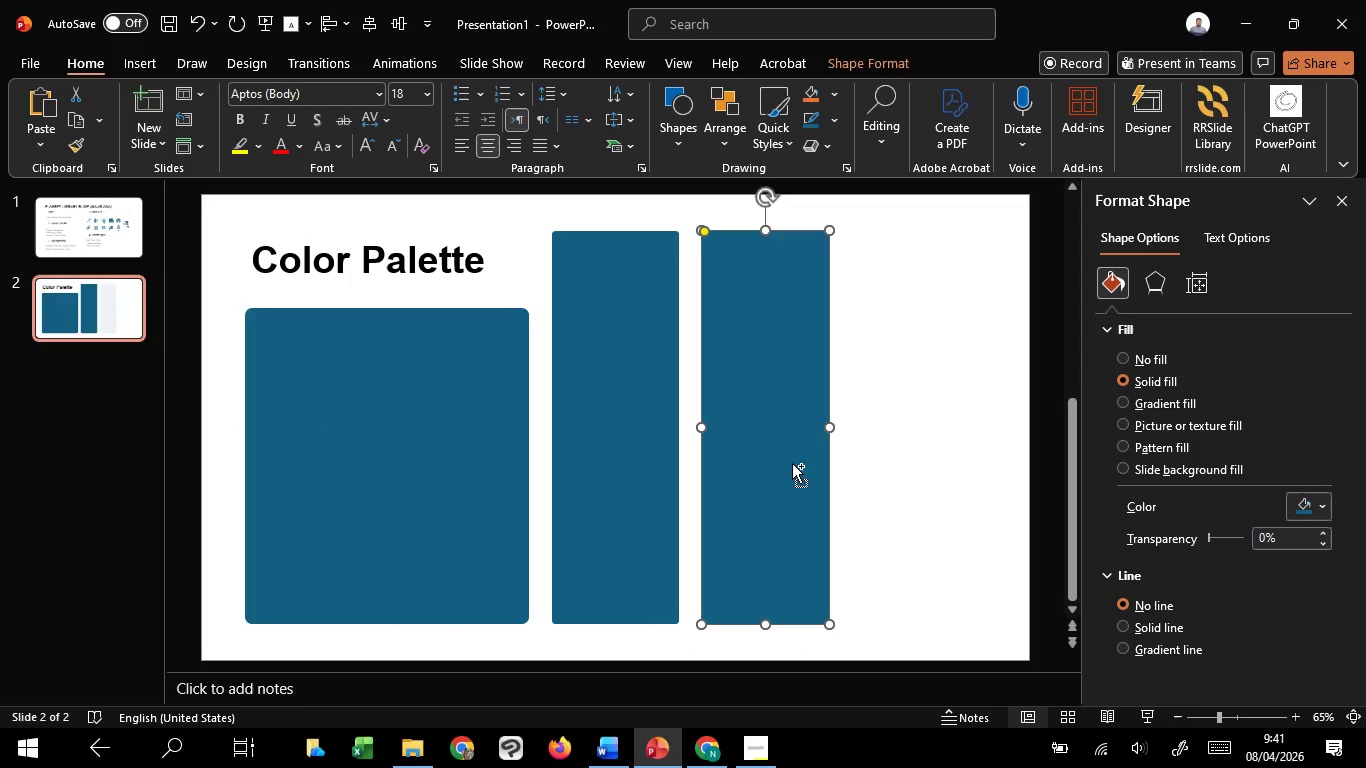 
hold_key(key=ControlLeft, duration=2.36)
hold_key(key=ShiftLeft, duration=2.25)
left_click_drag(start_coordinate=[792, 463], to_coordinate=[936, 466])
 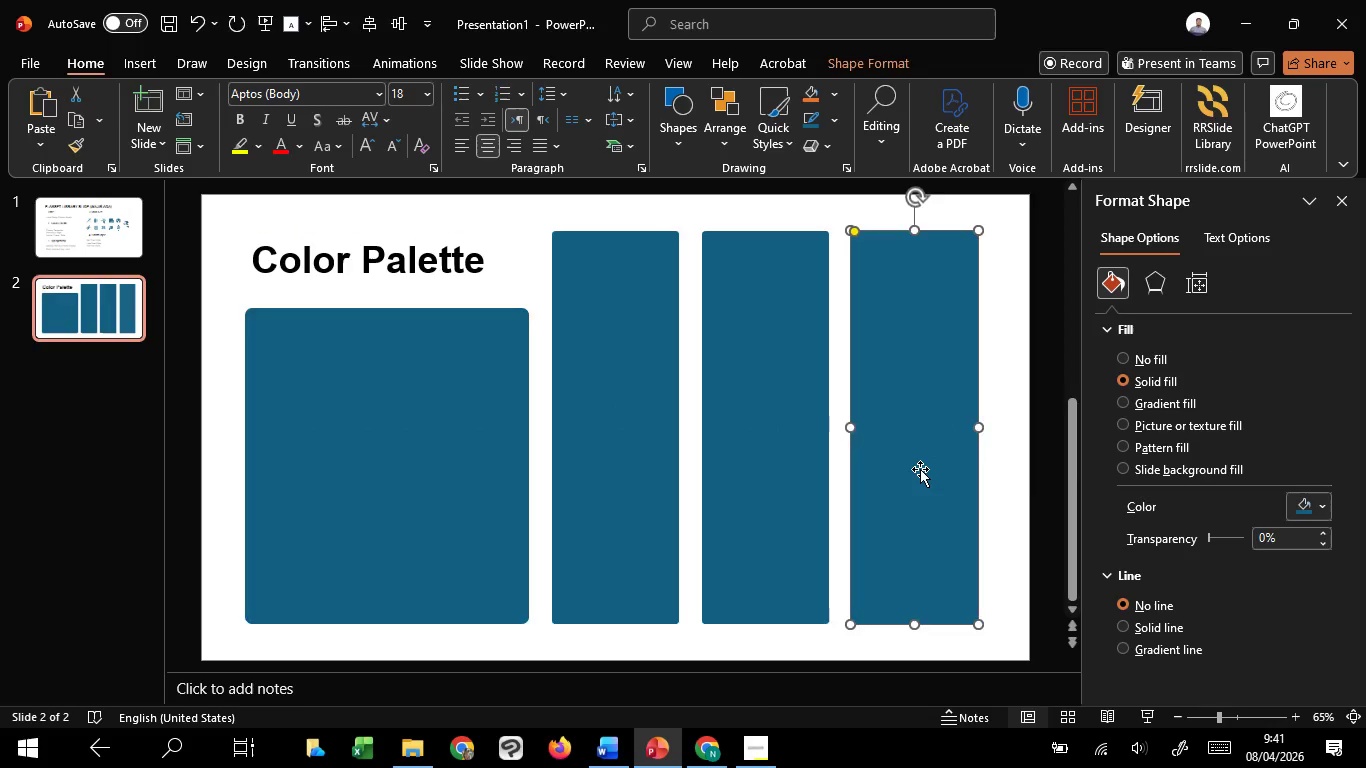 
hold_key(key=C, duration=1.52)
 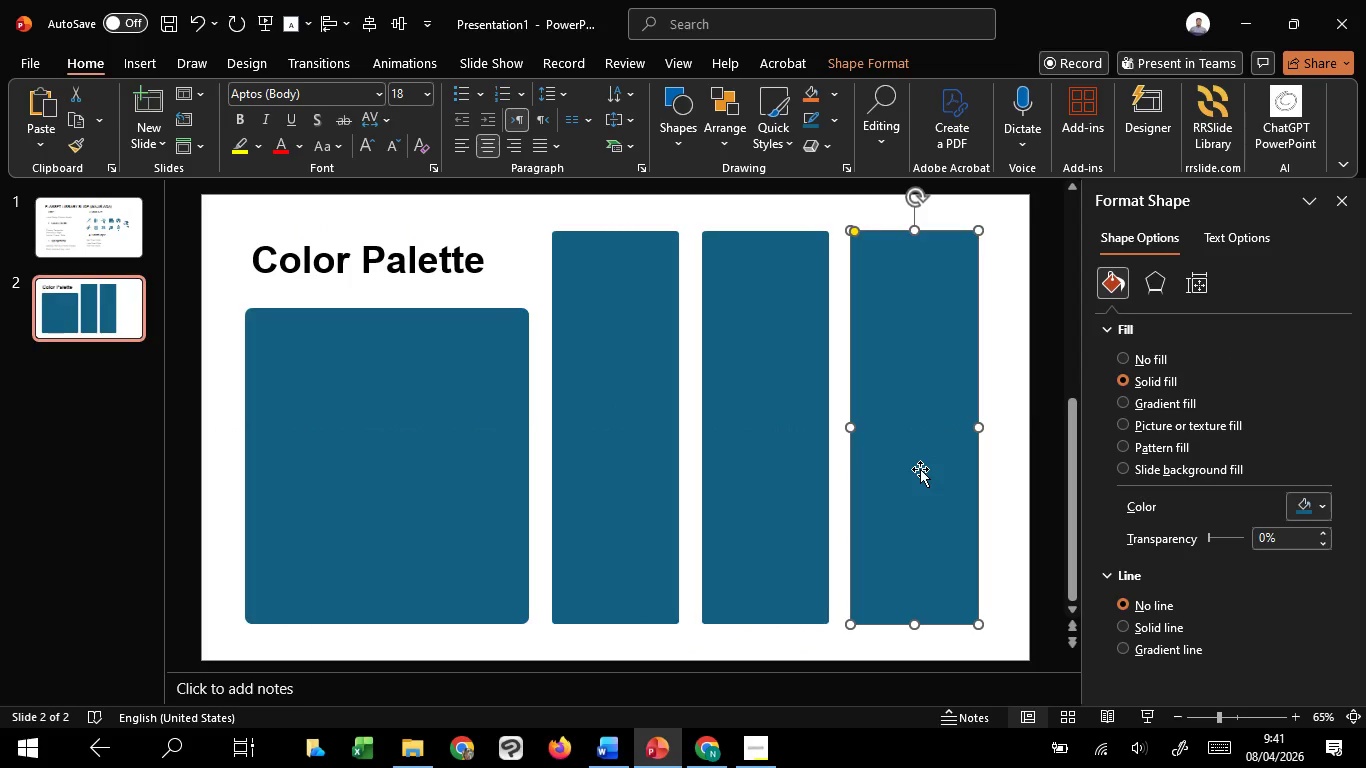 
hold_key(key=C, duration=0.38)
 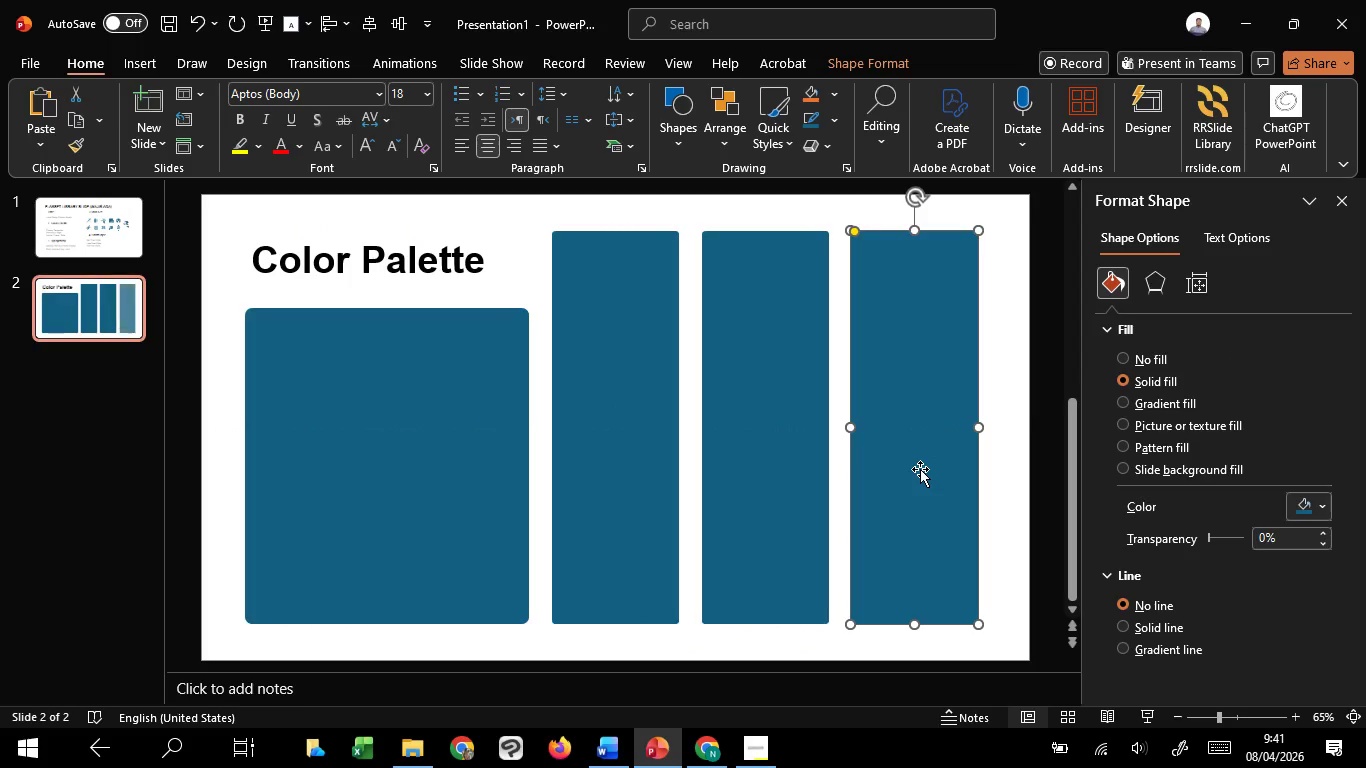 
scroll: coordinate [920, 469], scroll_direction: up, amount: 1.0
 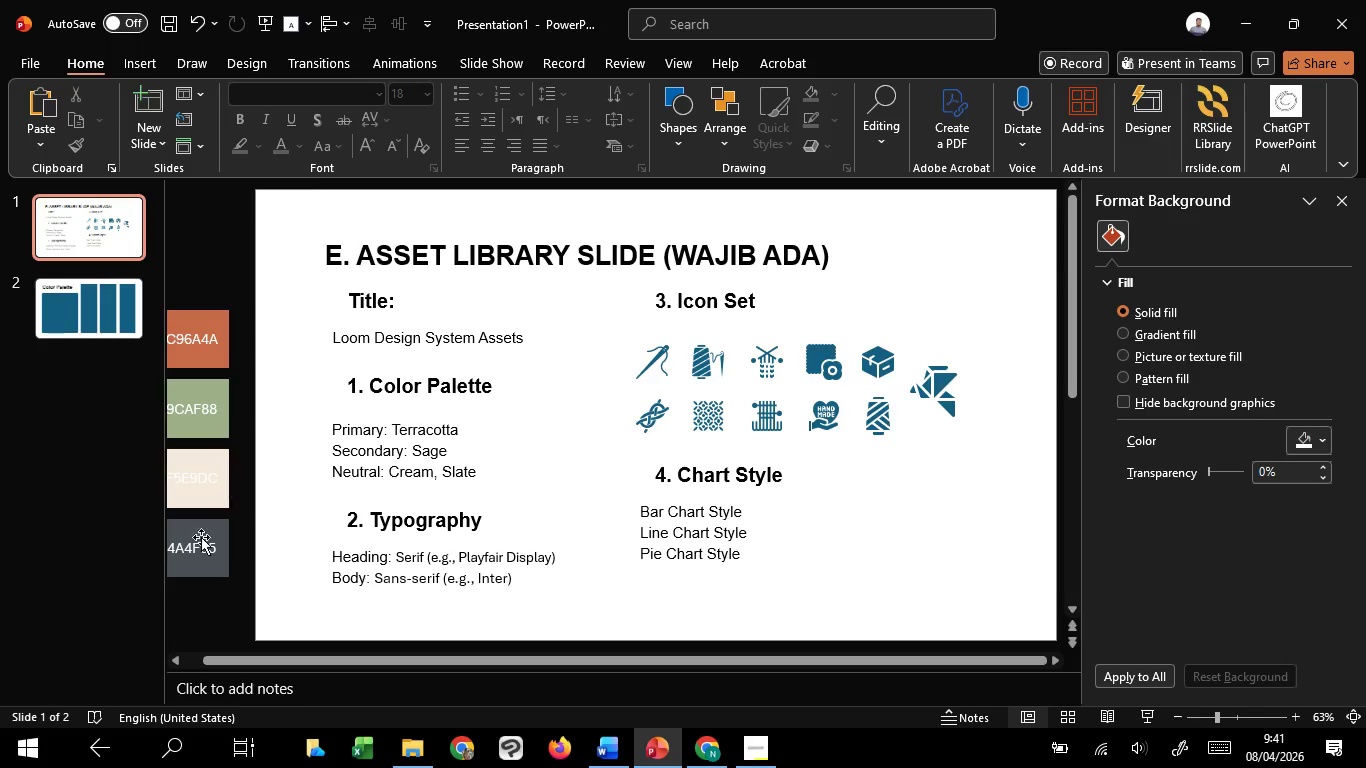 
scroll: coordinate [435, 325], scroll_direction: down, amount: 1.0
 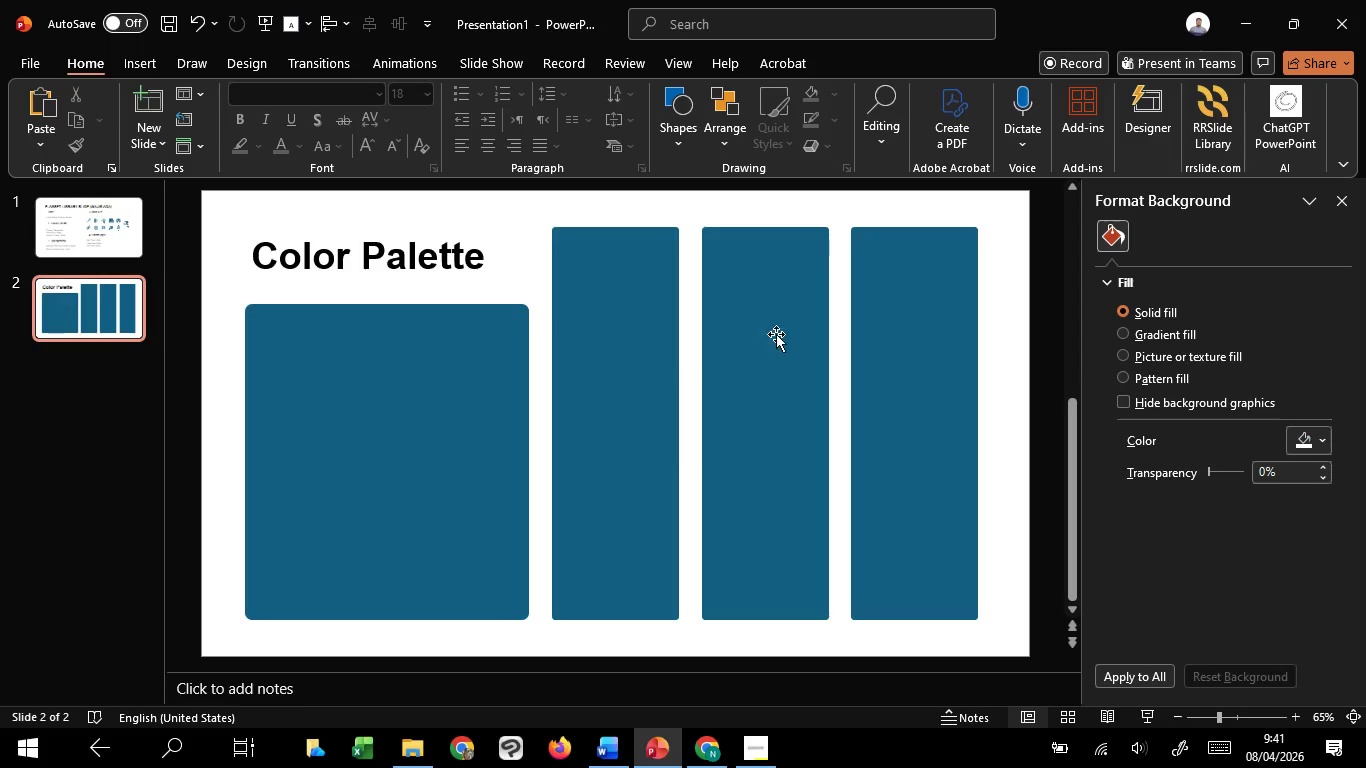 
scroll: coordinate [842, 398], scroll_direction: up, amount: 2.0
 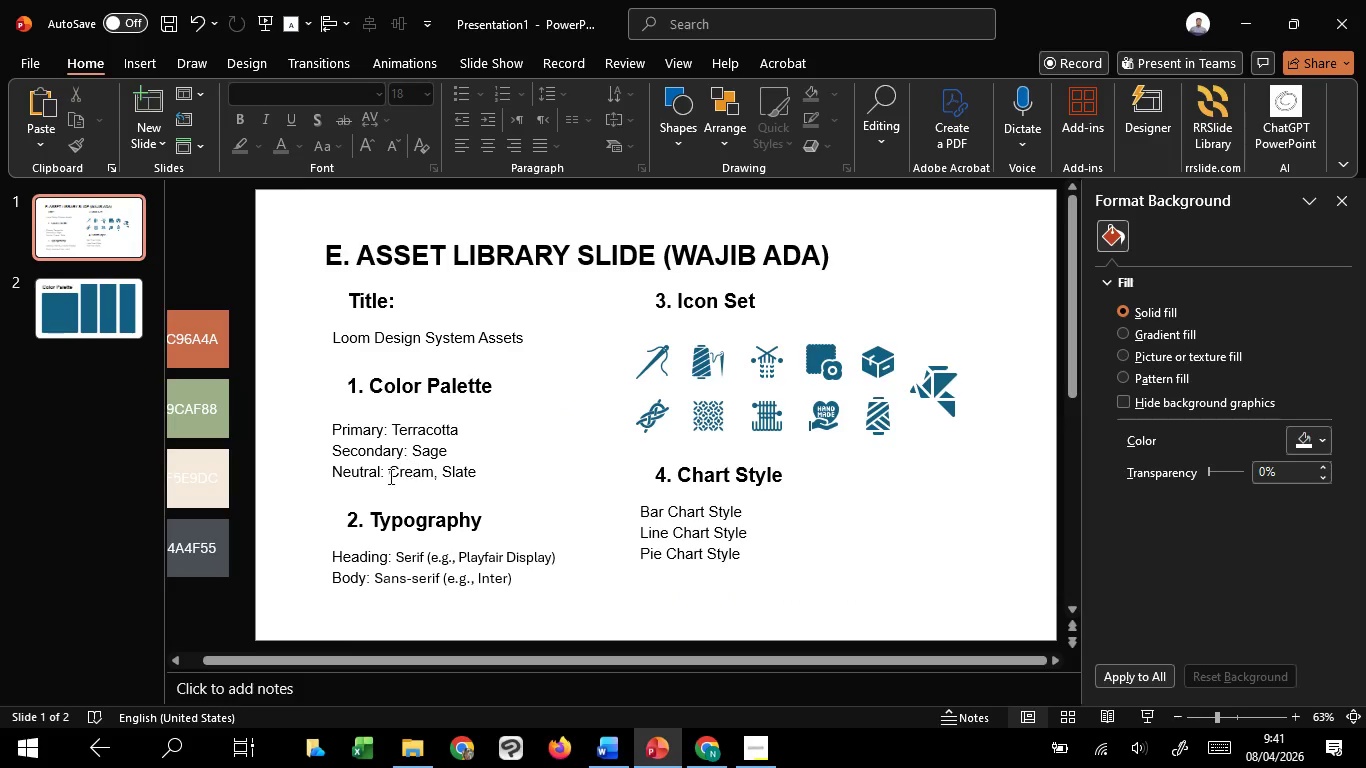 
scroll: coordinate [385, 477], scroll_direction: down, amount: 1.0
 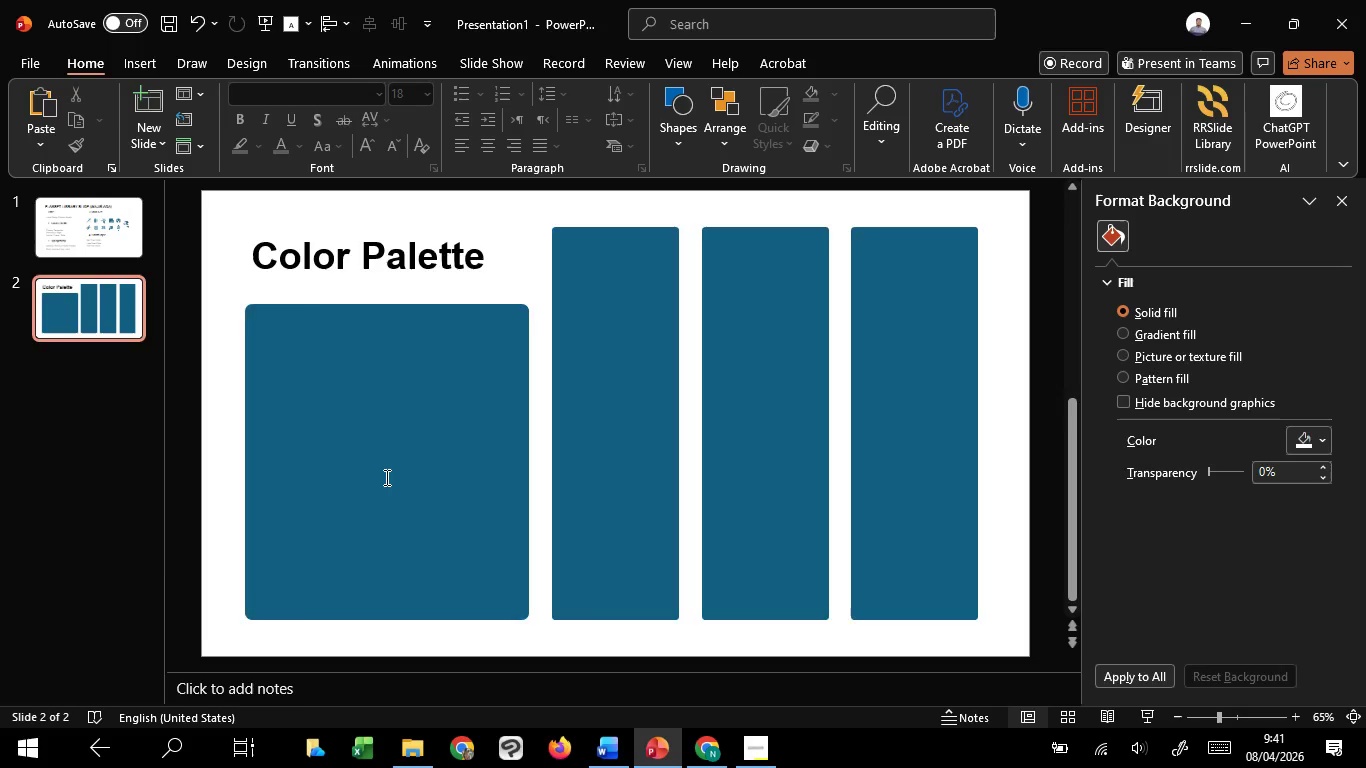 
scroll: coordinate [385, 477], scroll_direction: up, amount: 1.0
 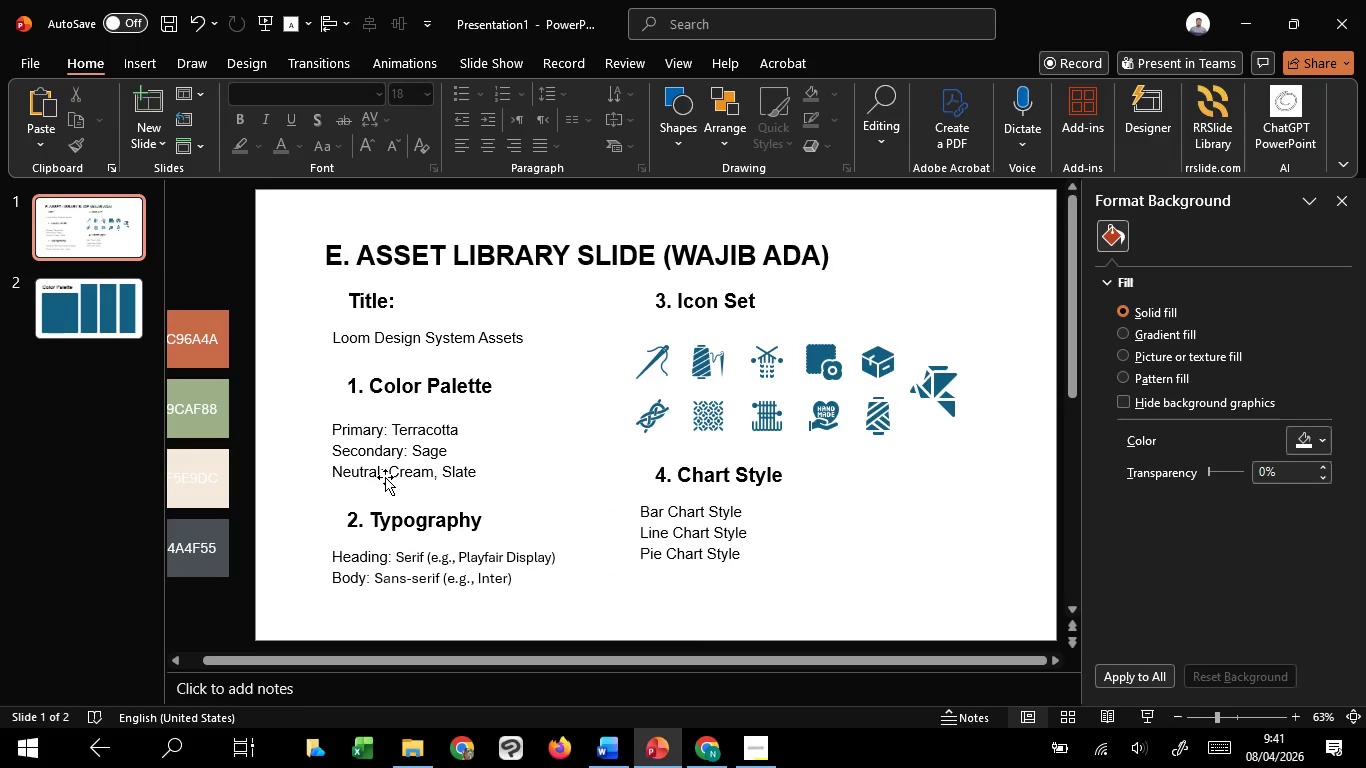 
scroll: coordinate [385, 477], scroll_direction: down, amount: 1.0
 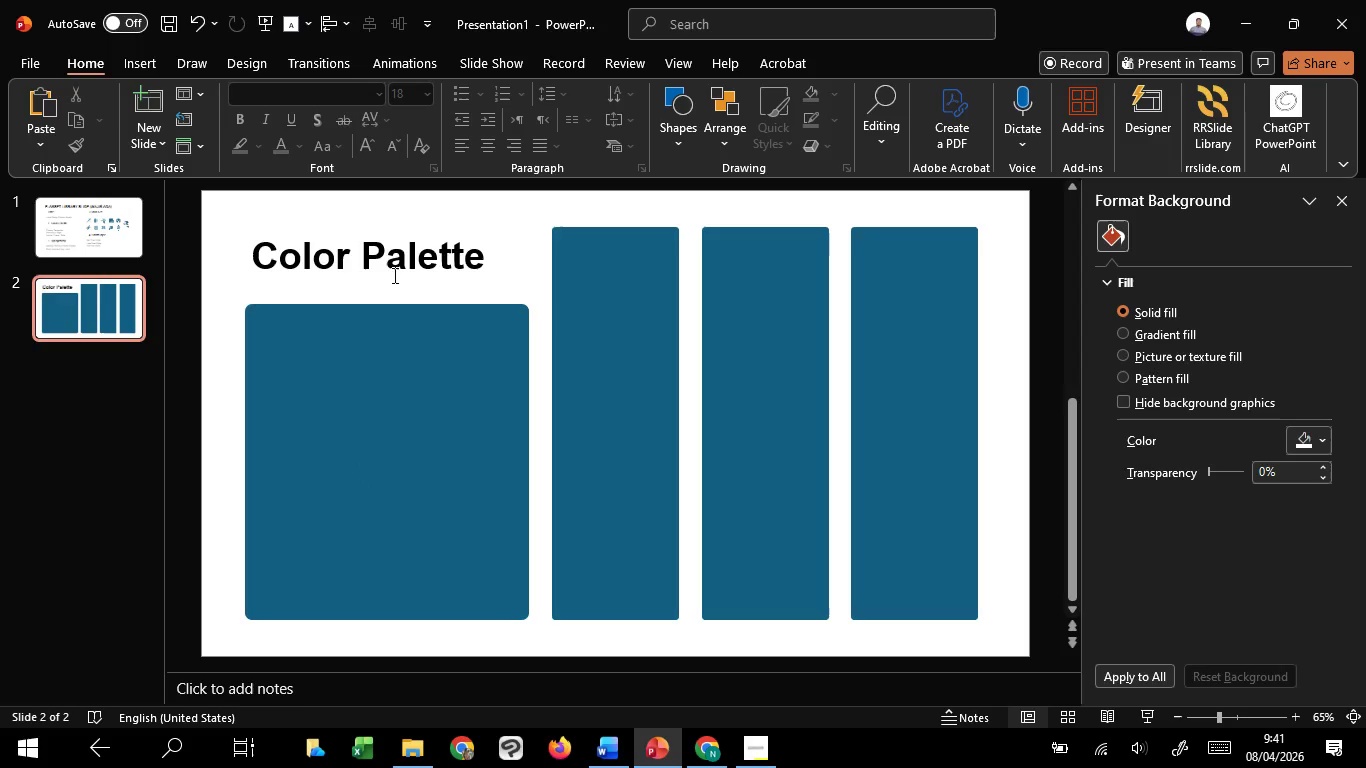 
left_click([393, 246])
 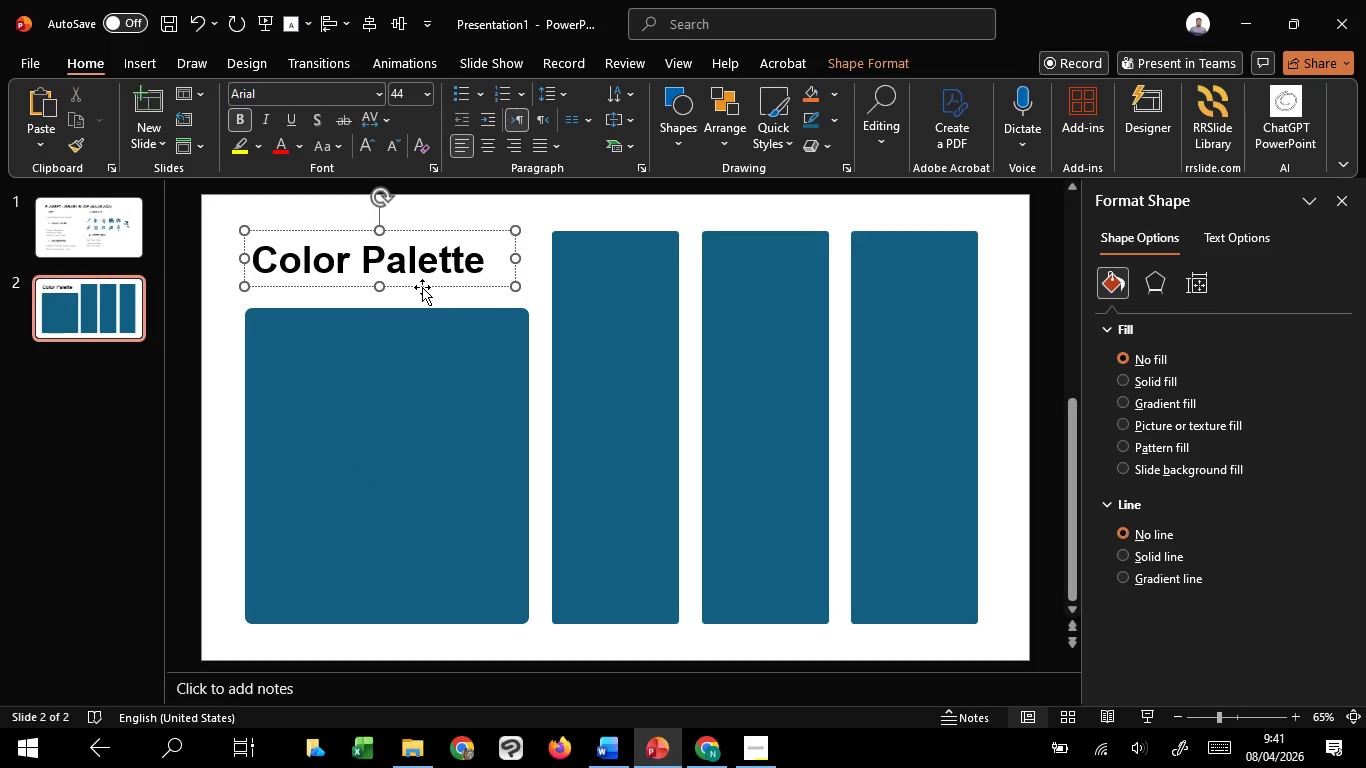 
hold_key(key=ShiftLeft, duration=1.51)
 